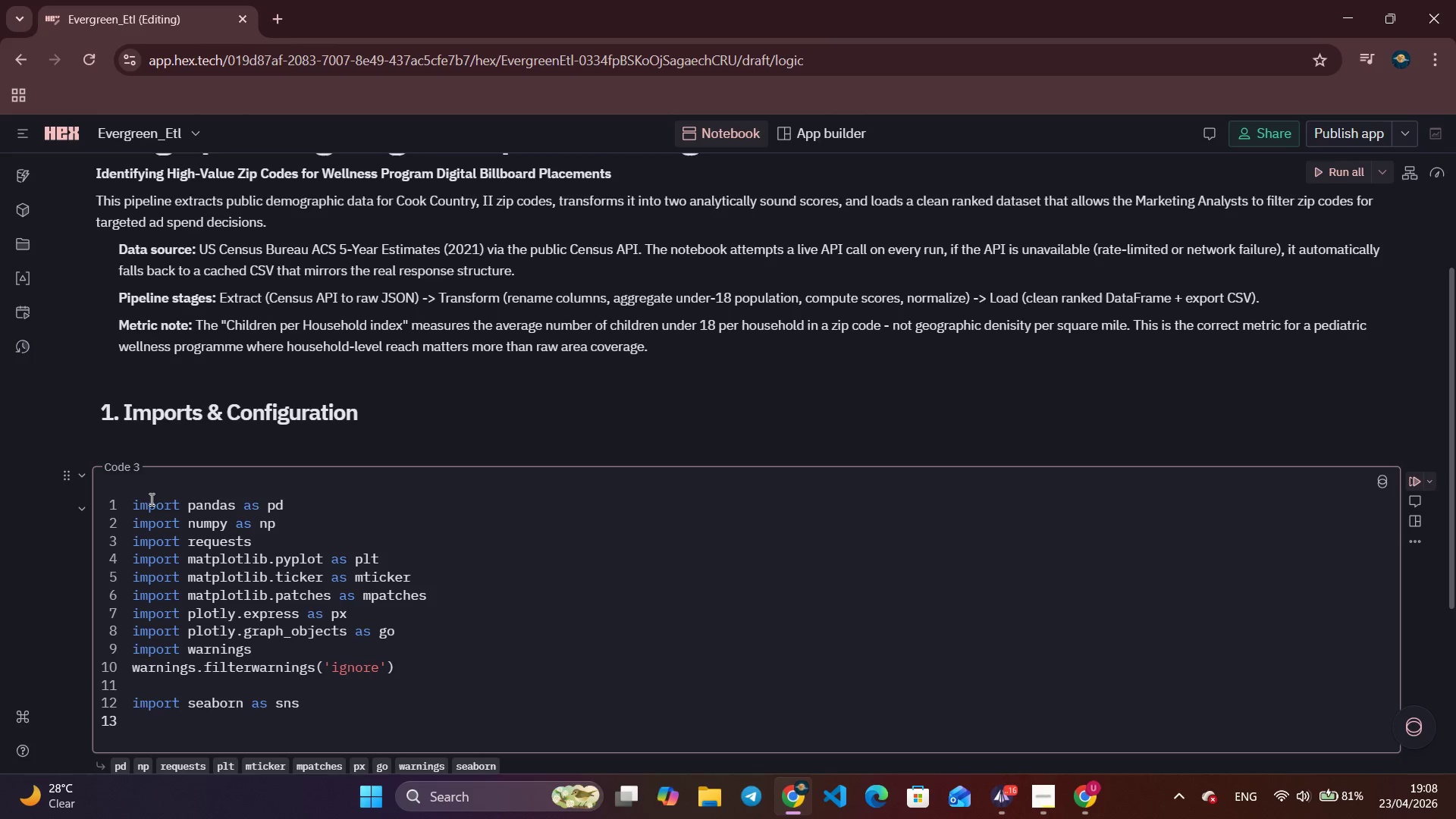 
type(sns.set_theme(style='white)
key(Tab)
 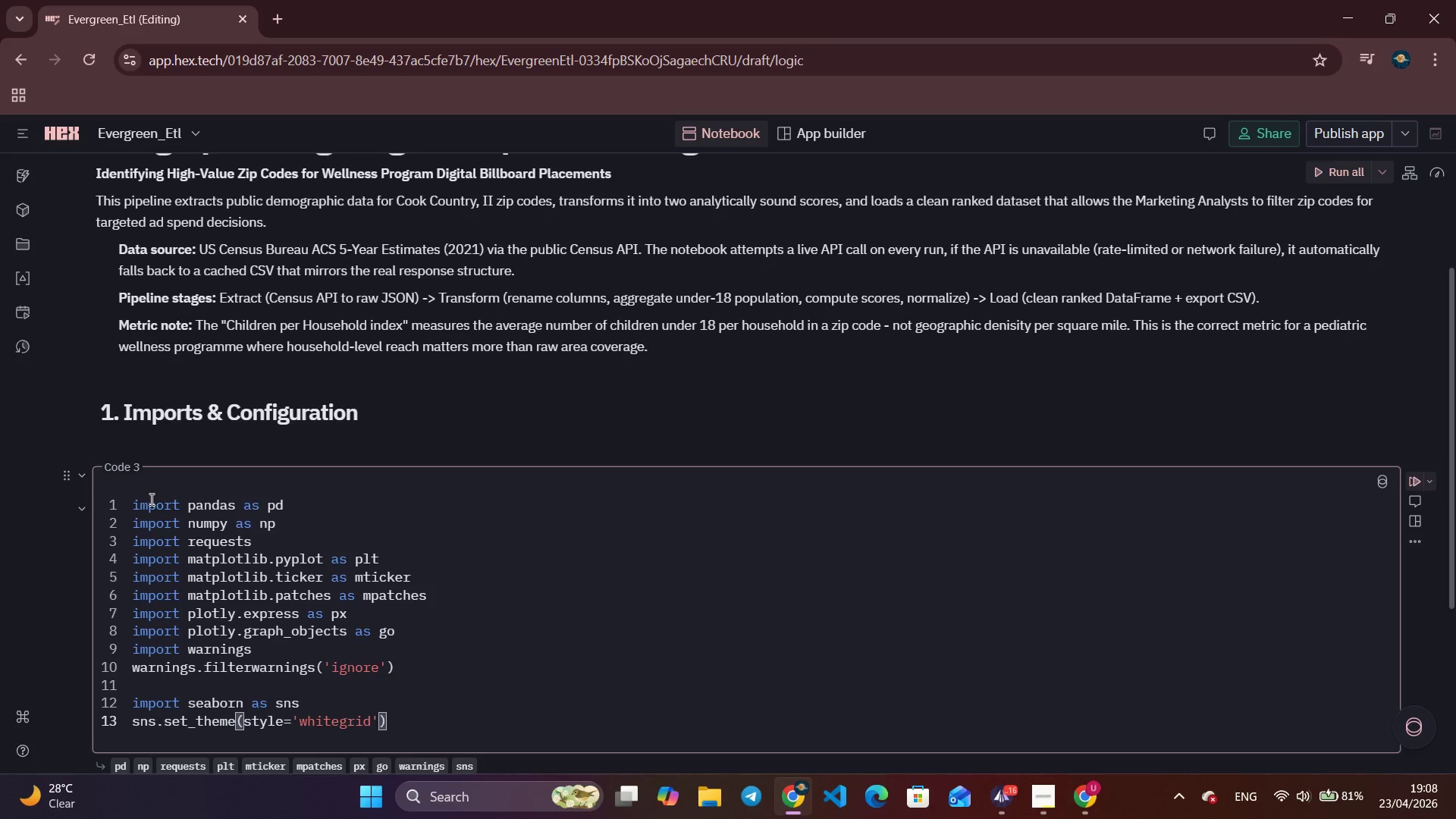 
key(Enter)
 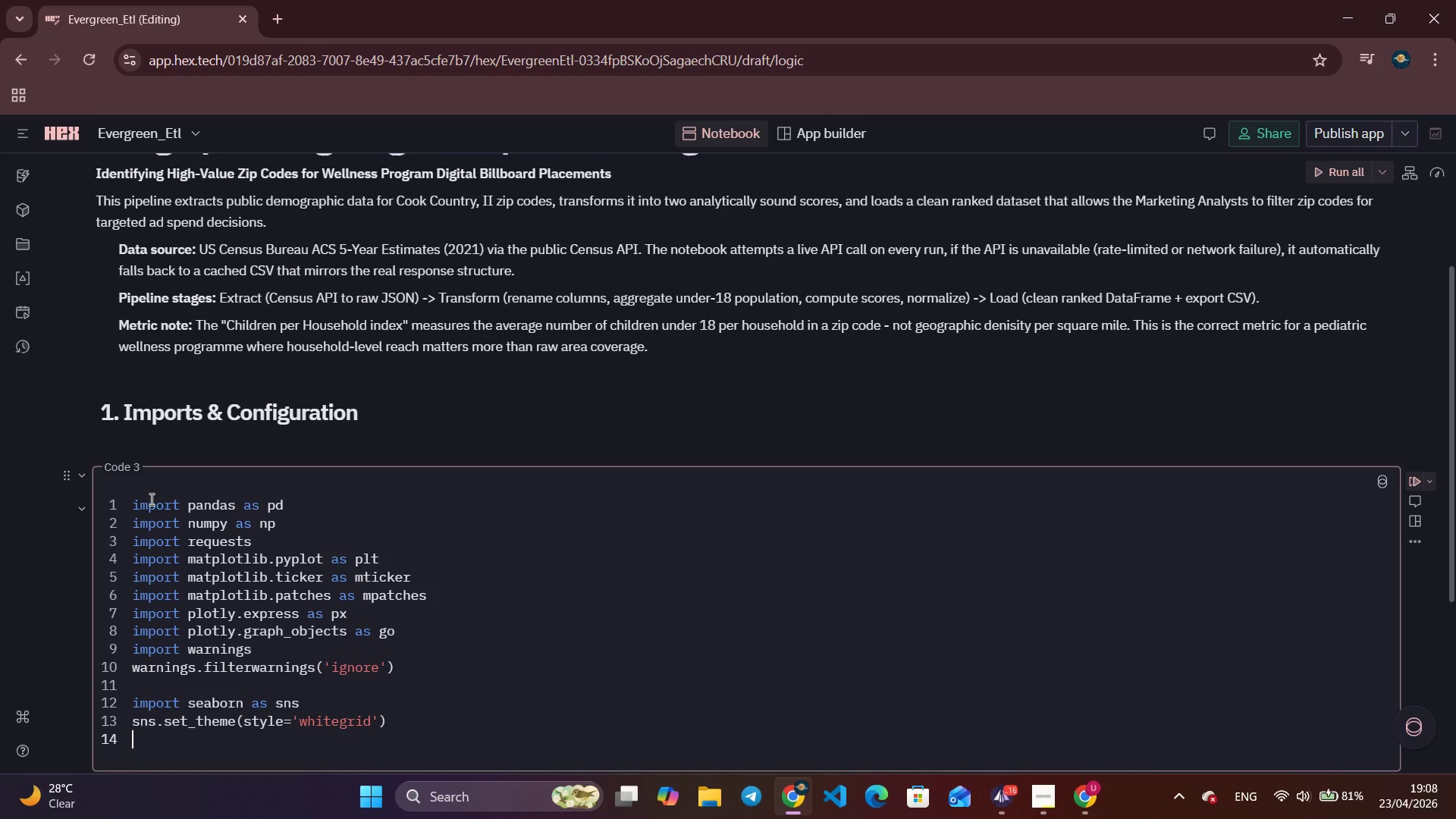 
type(np.)
 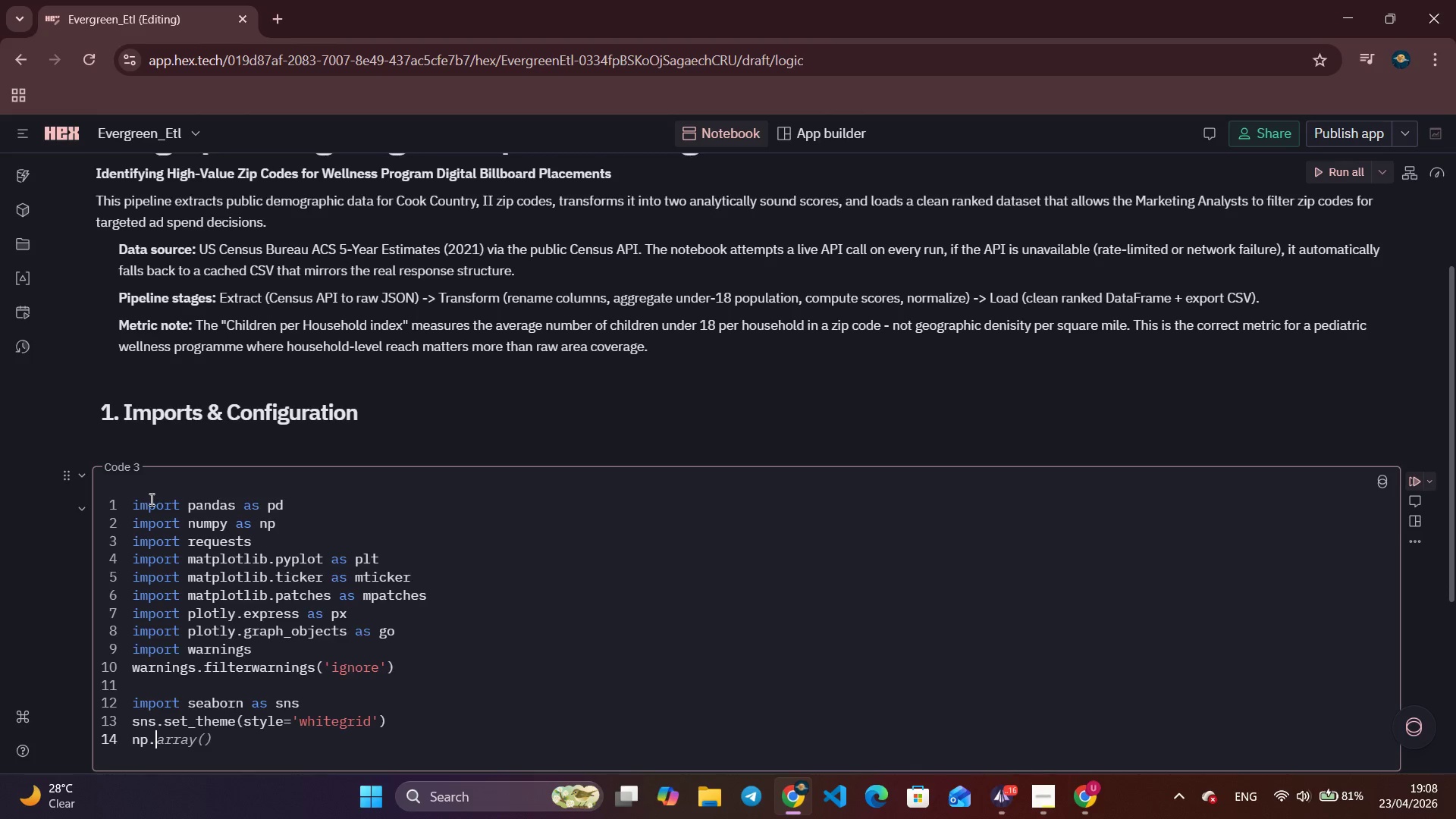 
wait(5.31)
 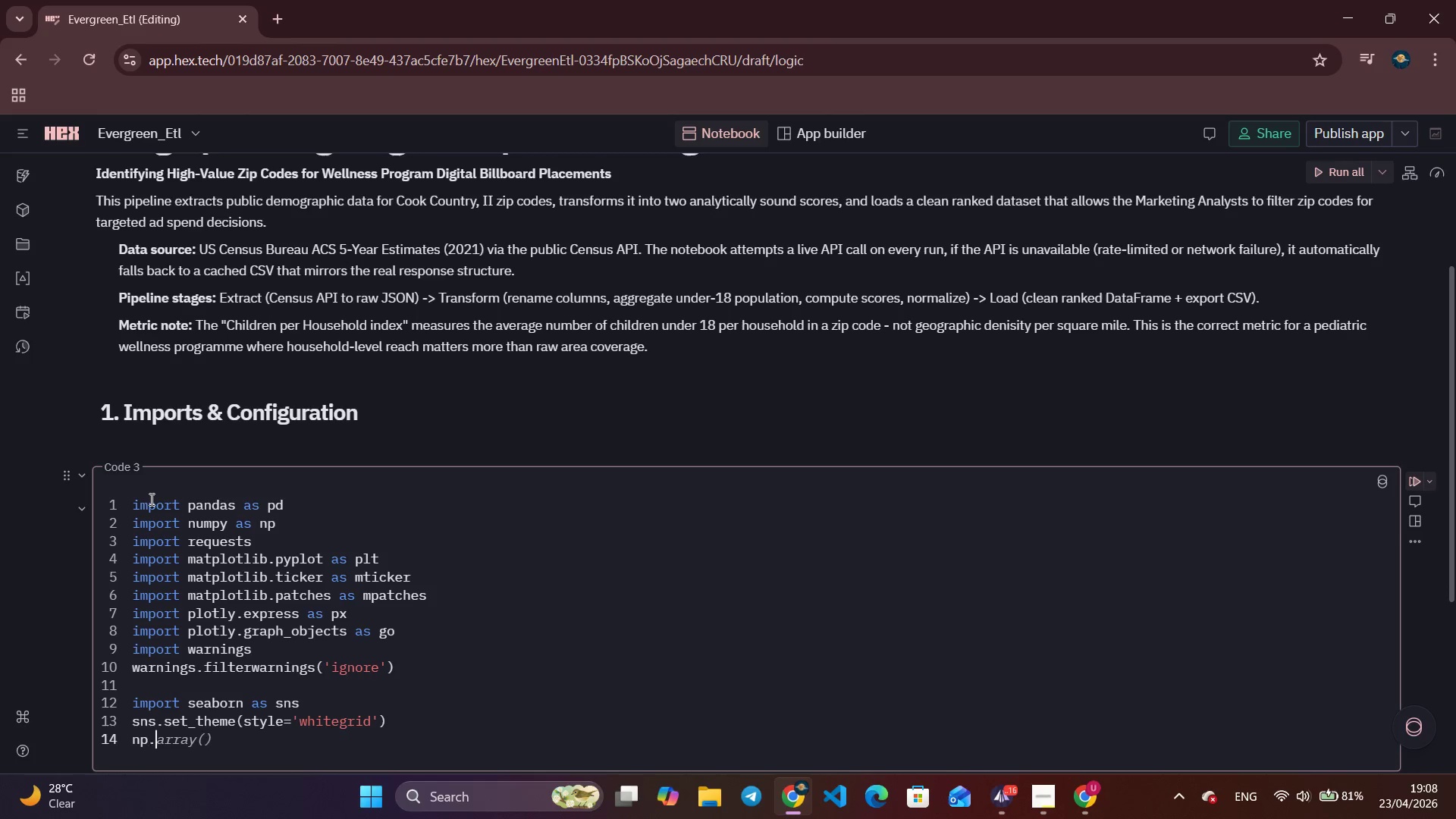 
type(randome)
key(Backspace)
type(.seed(42)
 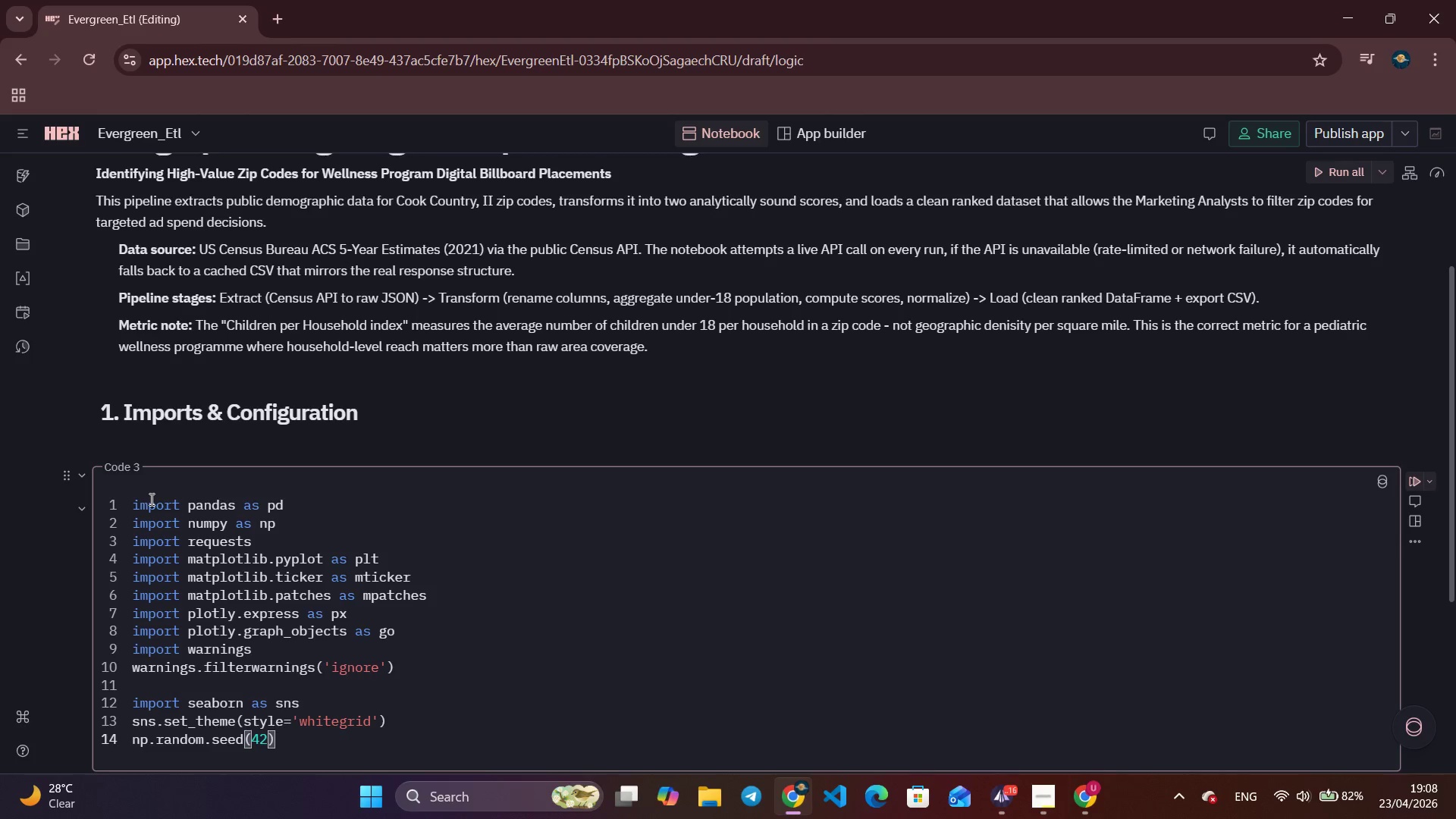 
key(ArrowRight)
 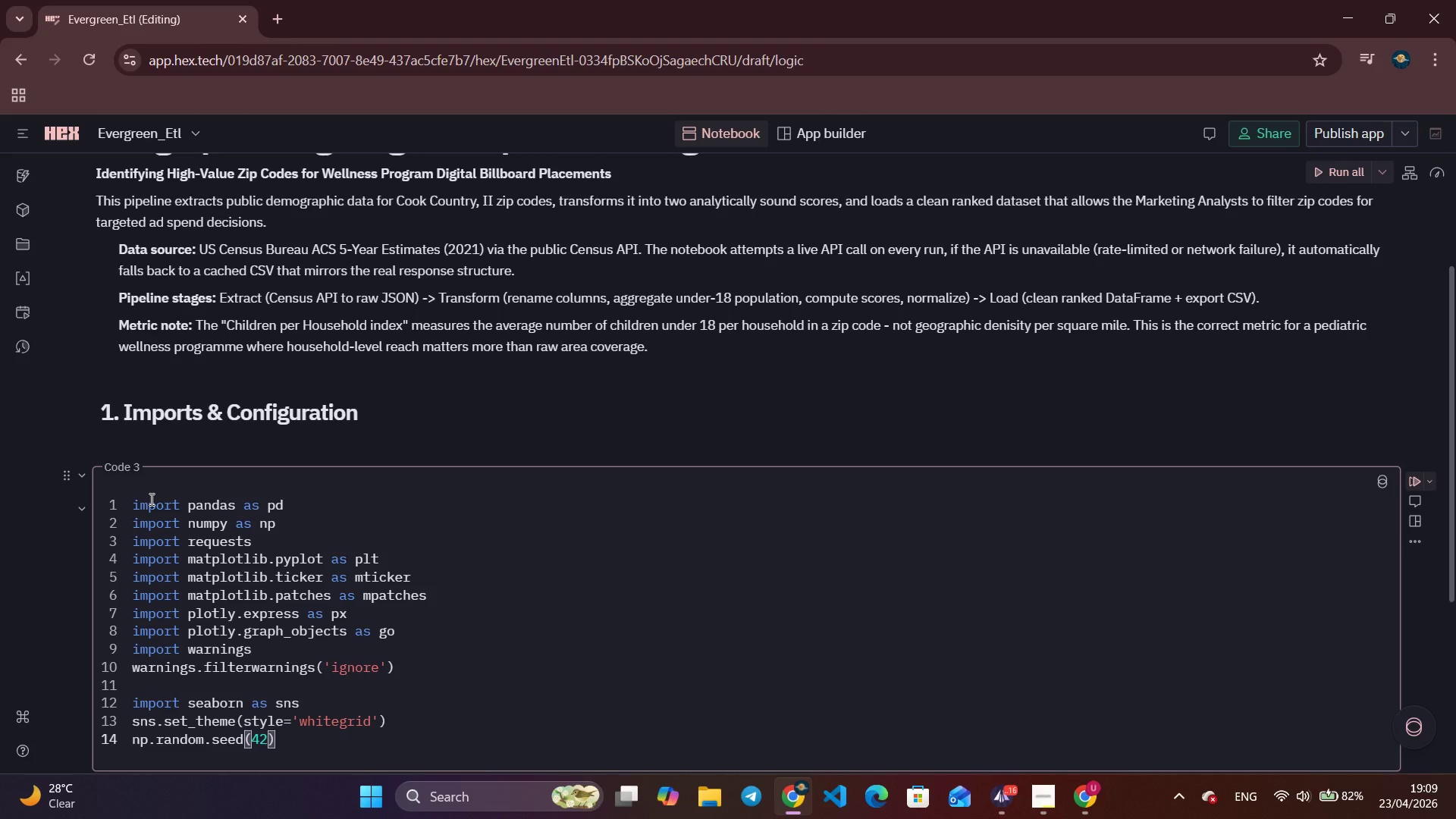 
key(Enter)
 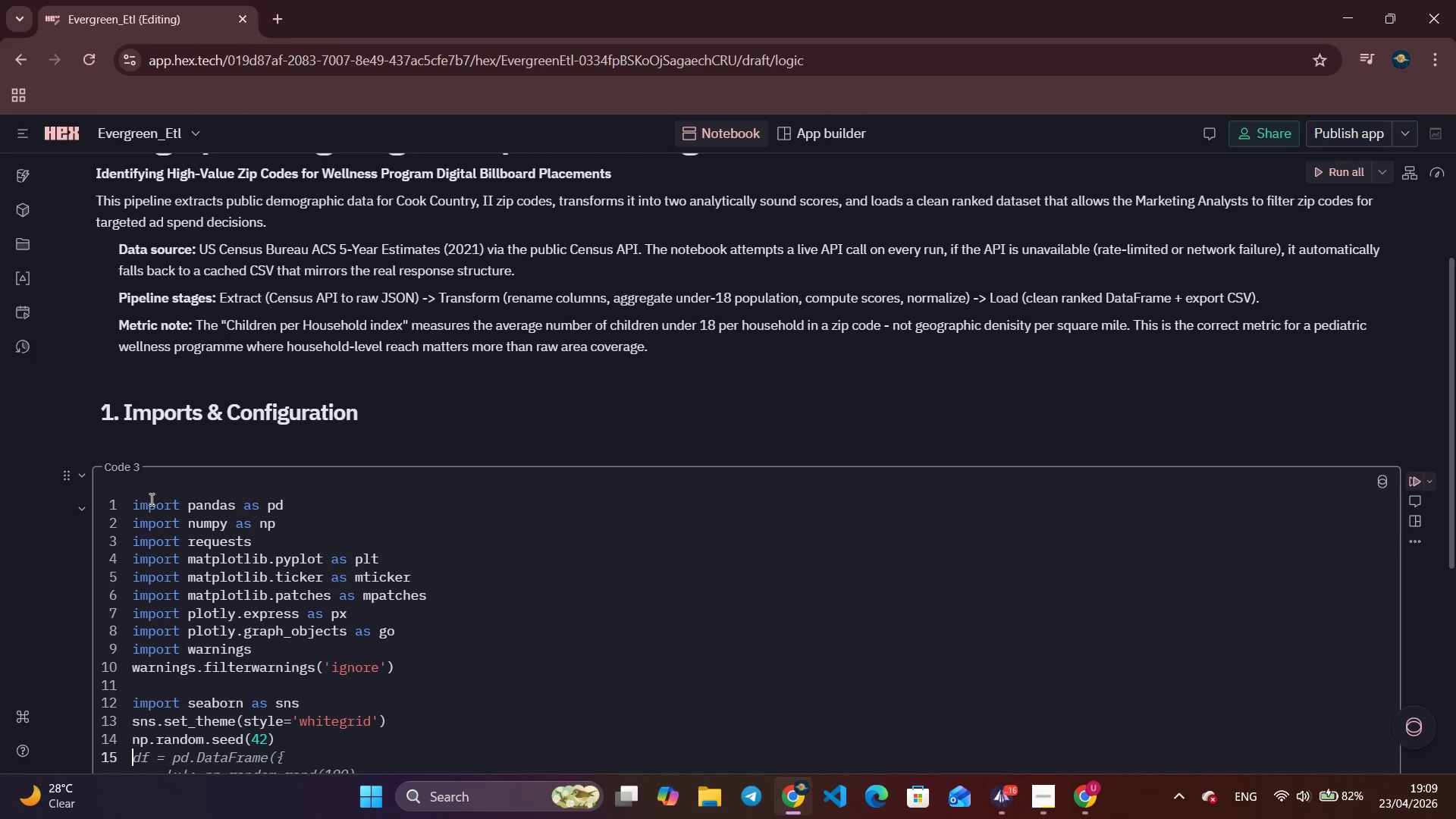 
key(Enter)
 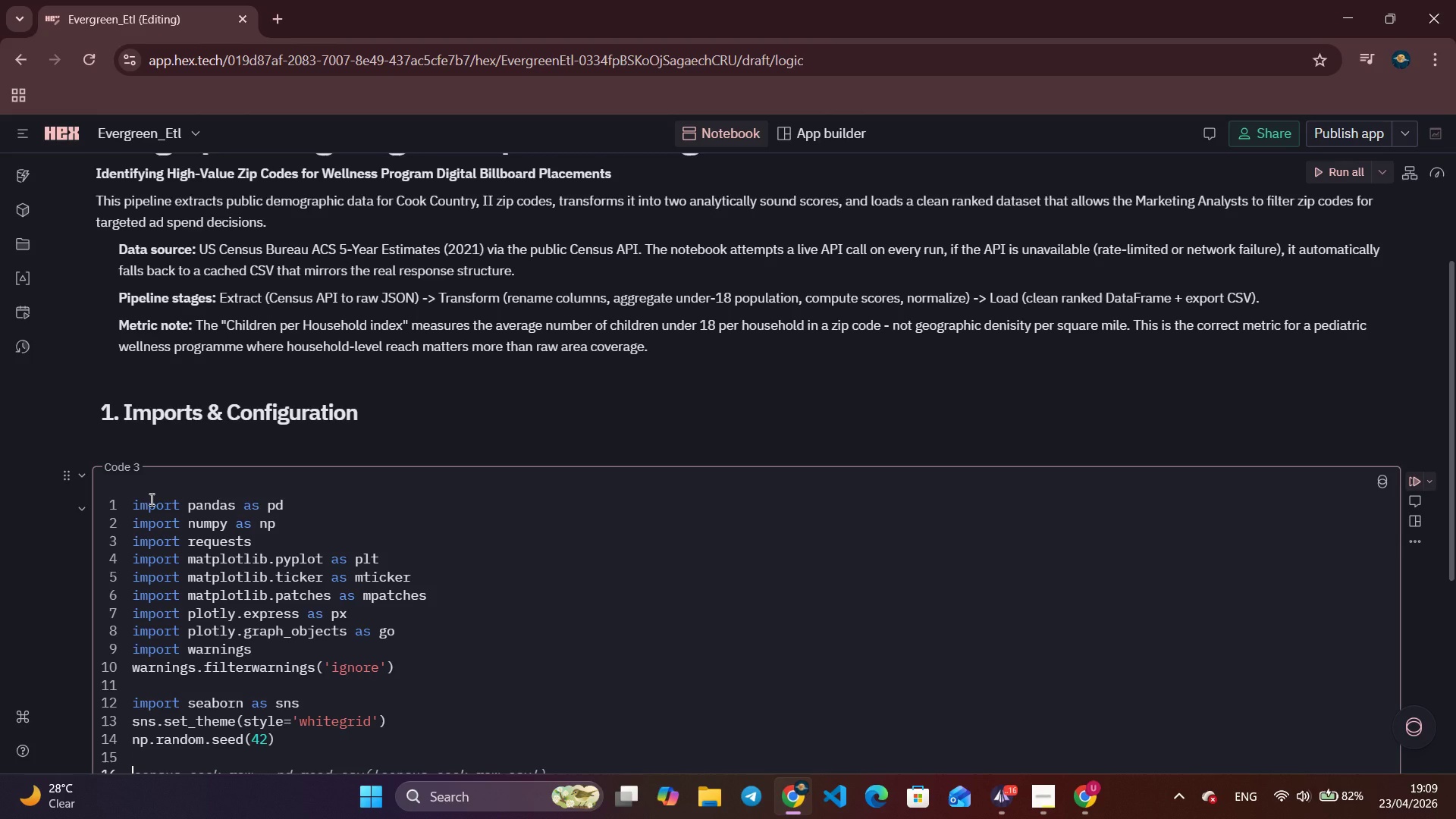 
type(# BBRA)
 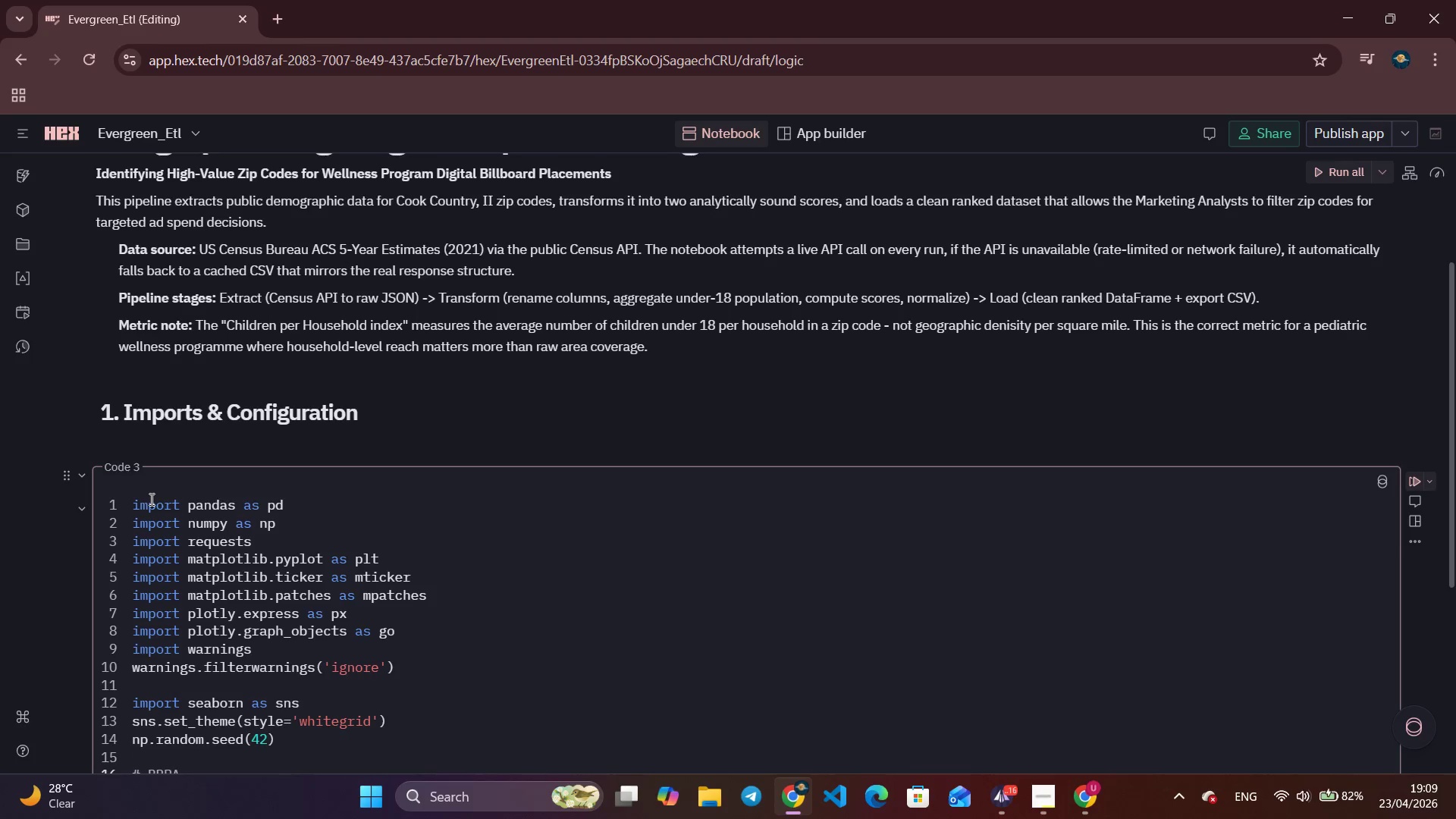 
scroll: coordinate [150, 499], scroll_direction: down, amount: 8.0
 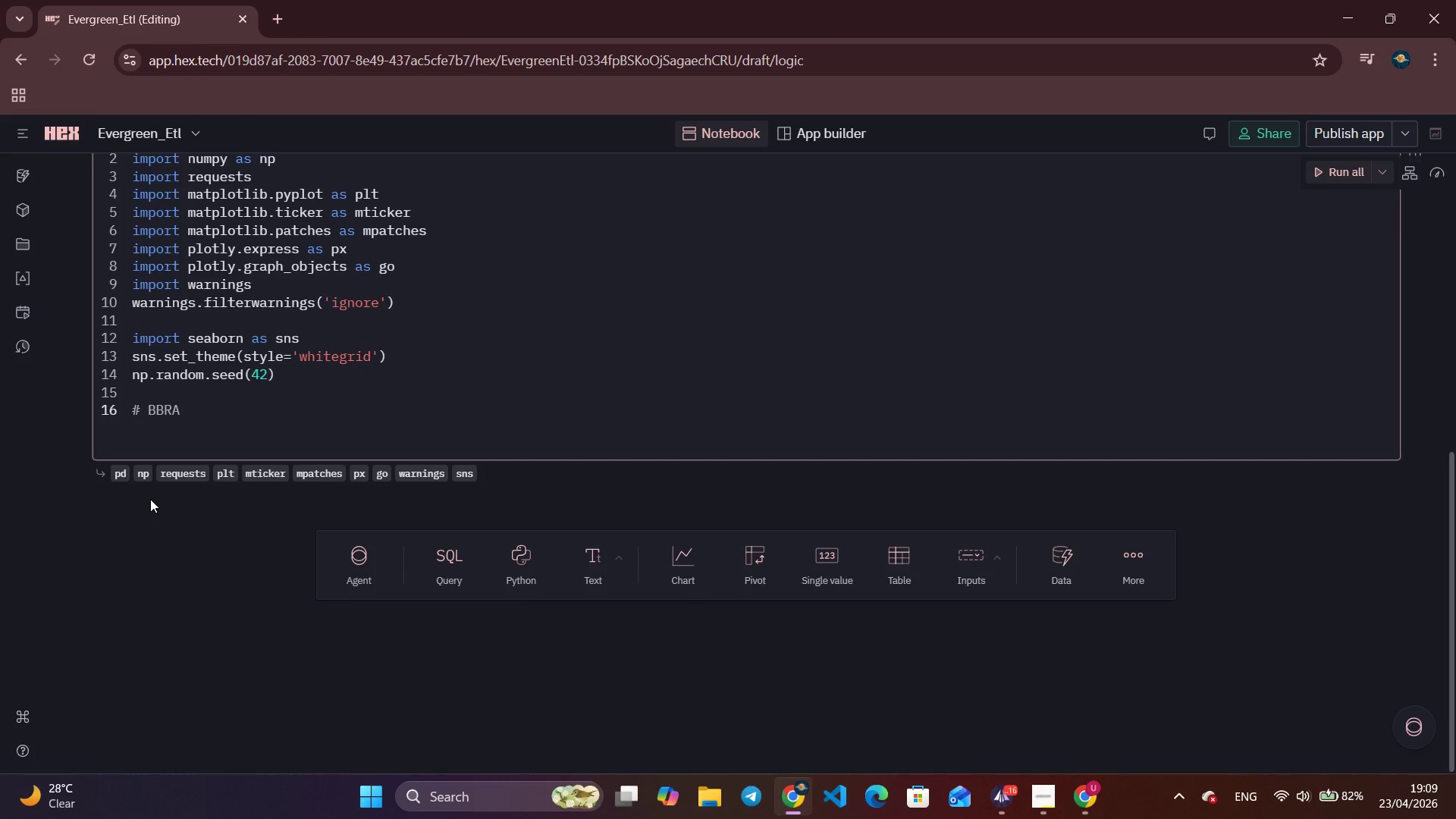 
key(Backspace)
key(Backspace)
key(Backspace)
type(RAND PALETTE)
 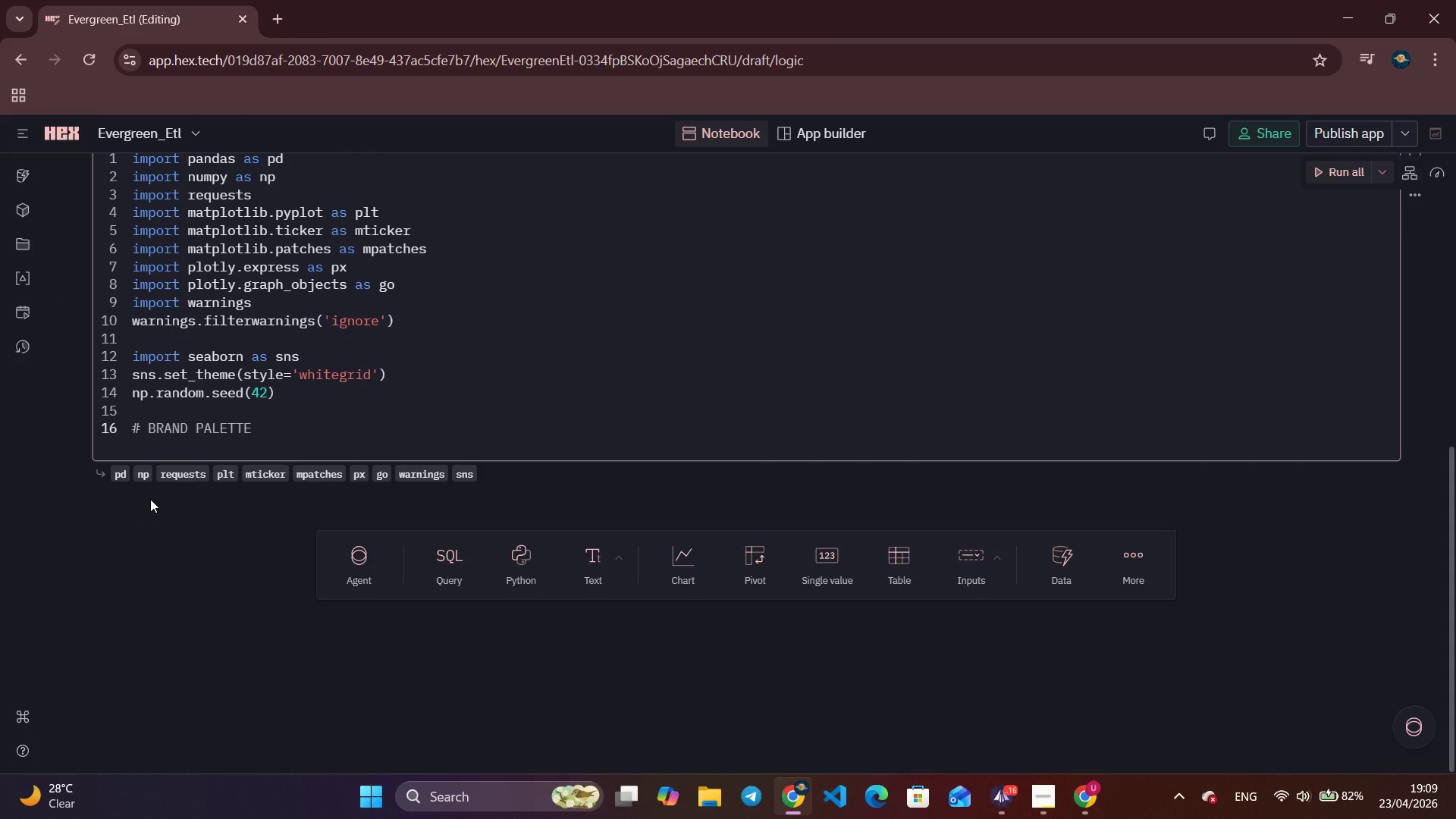 
key(Enter)
 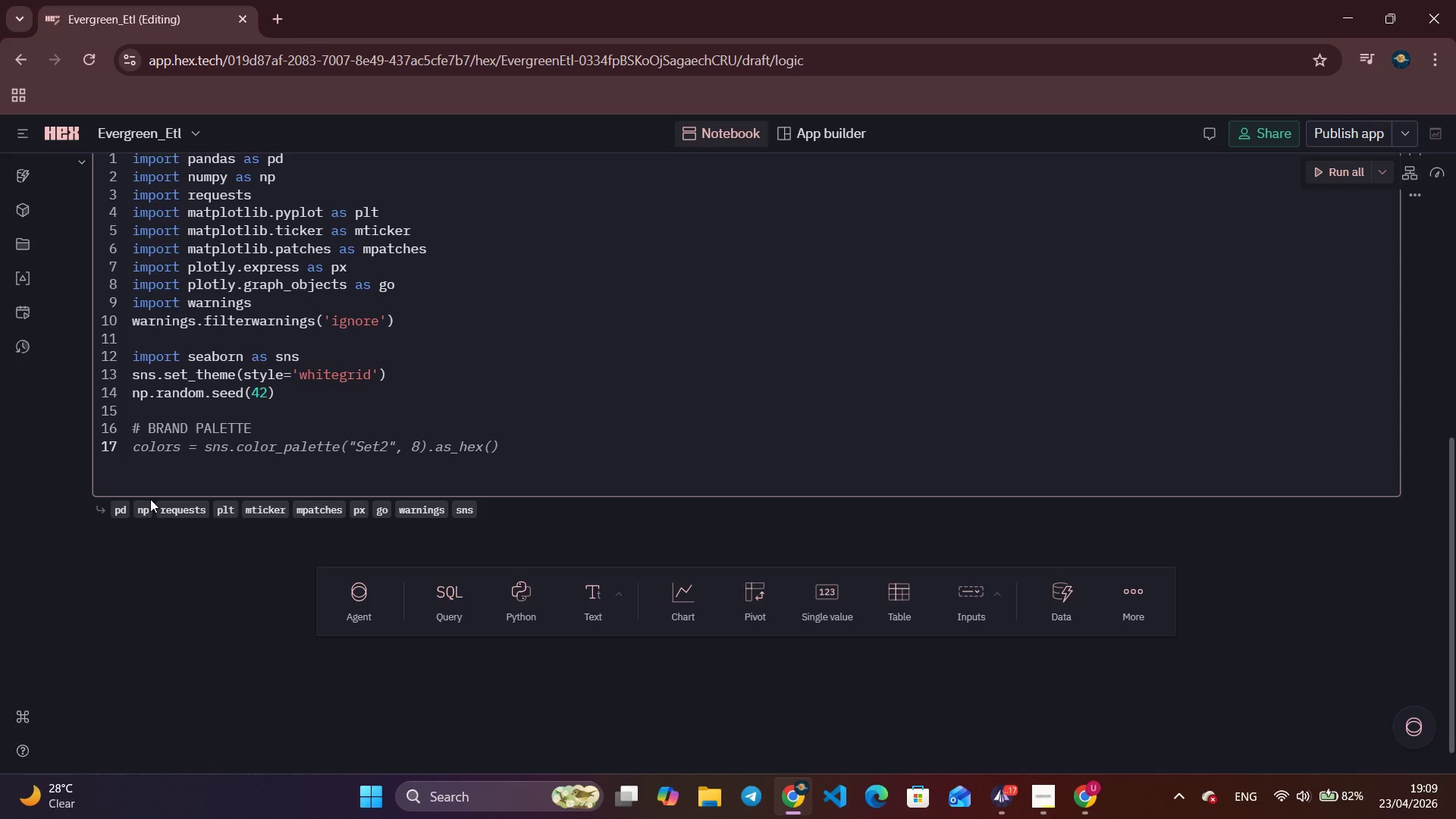 
wait(7.3)
 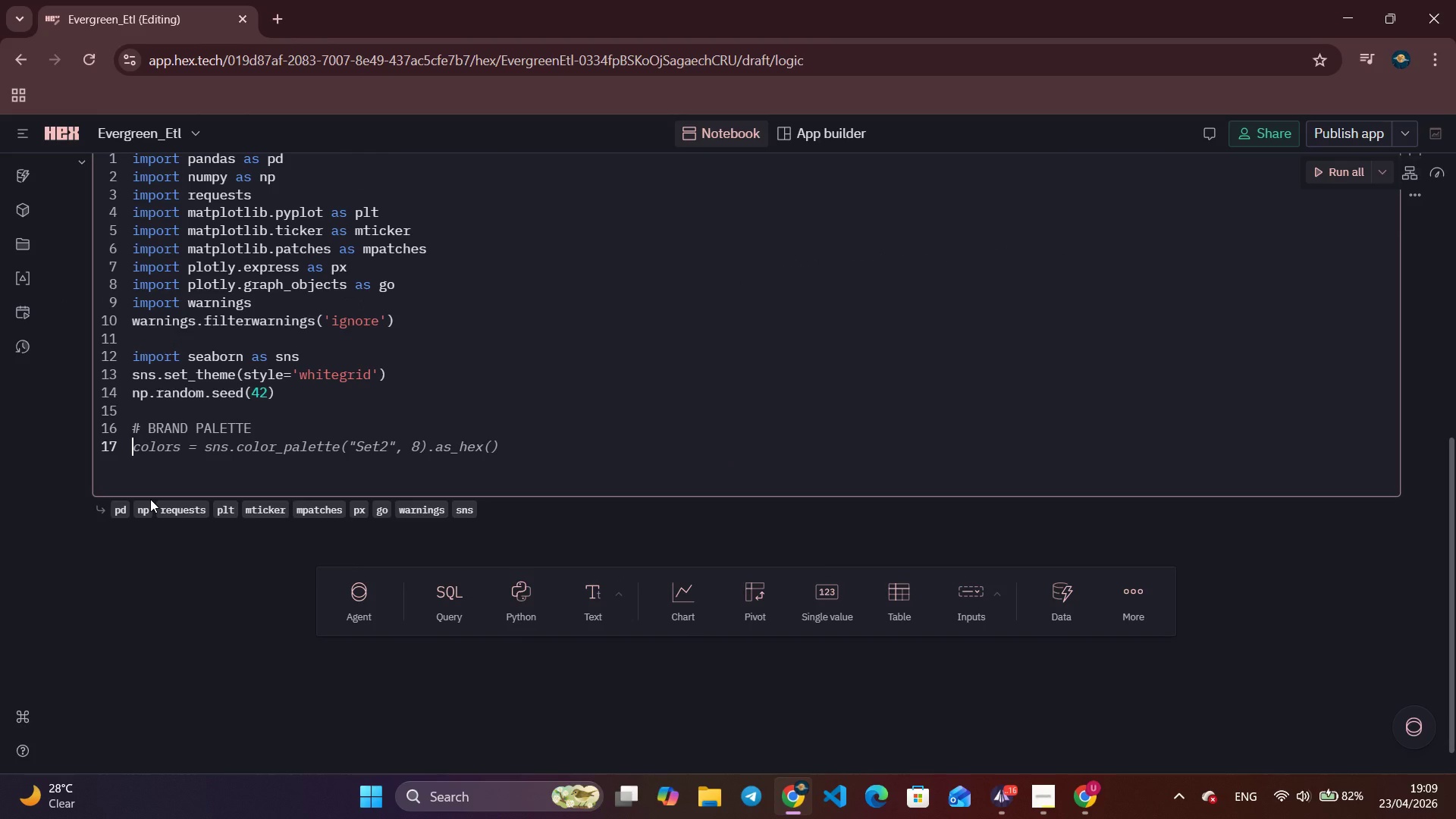 
type(EVERGREEN = '#)
 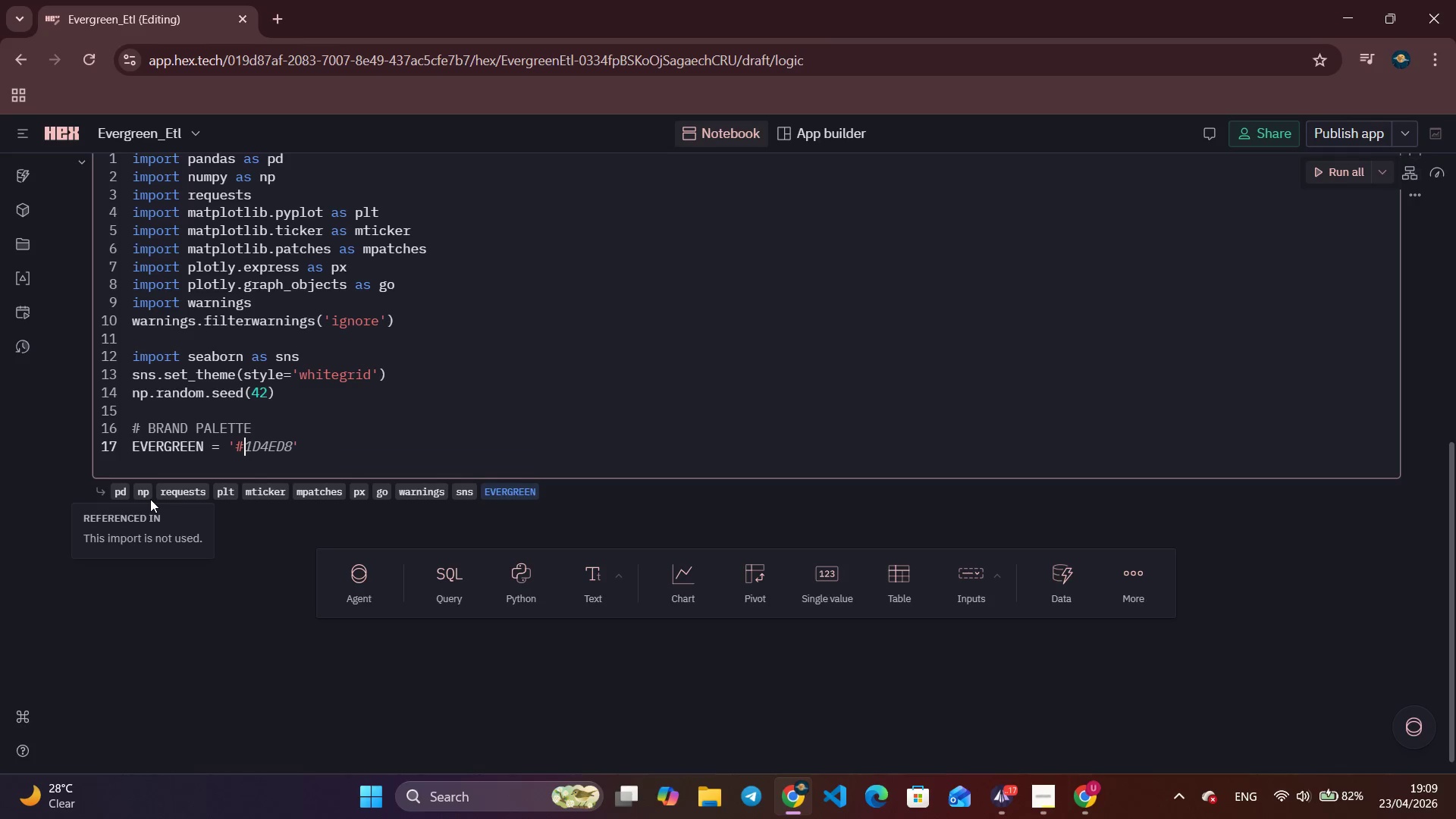 
type(2d6a4f)
 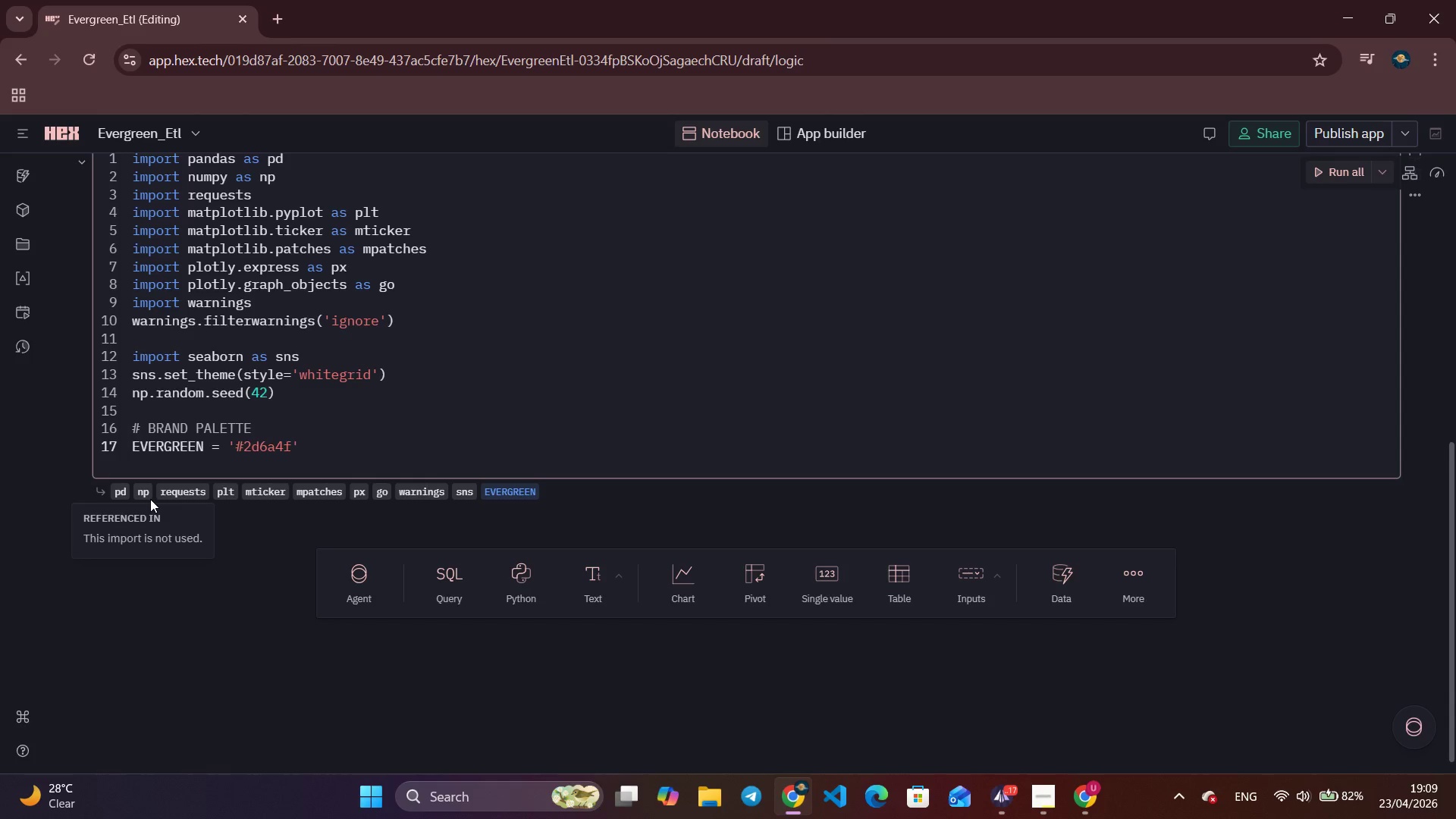 
key(ArrowRight)
 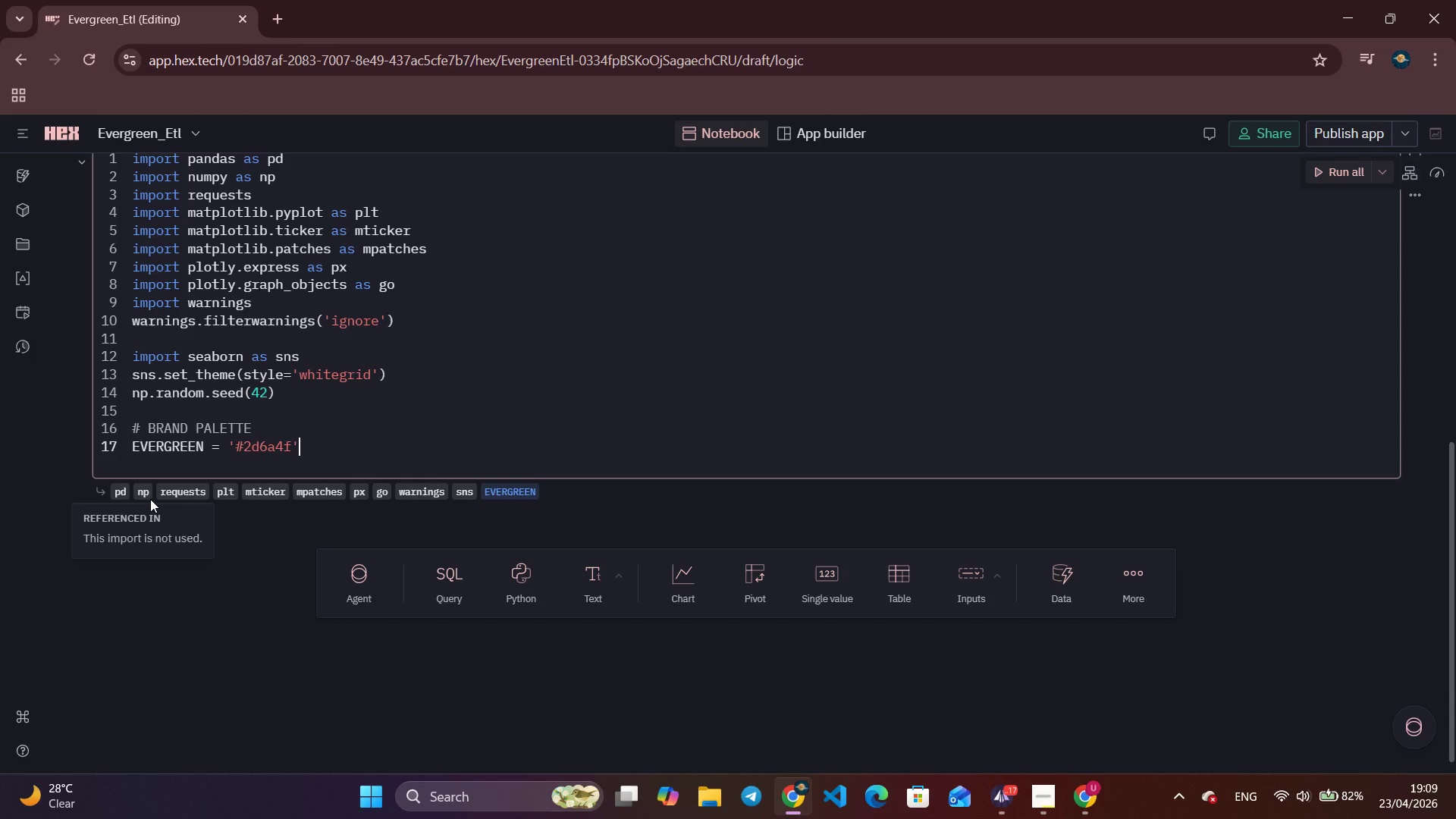 
key(Enter)
 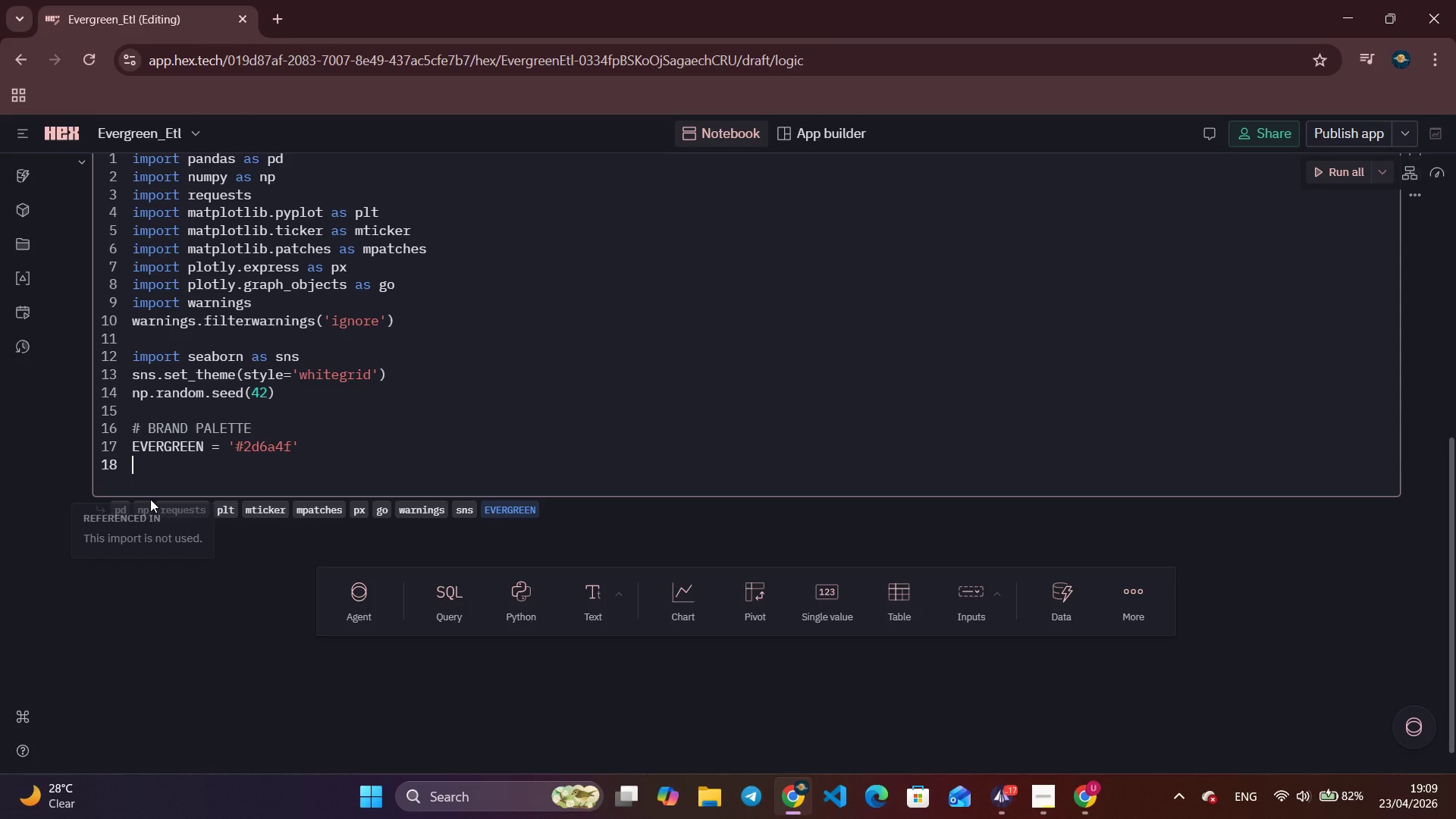 
type(LIME = '#74c69d)
 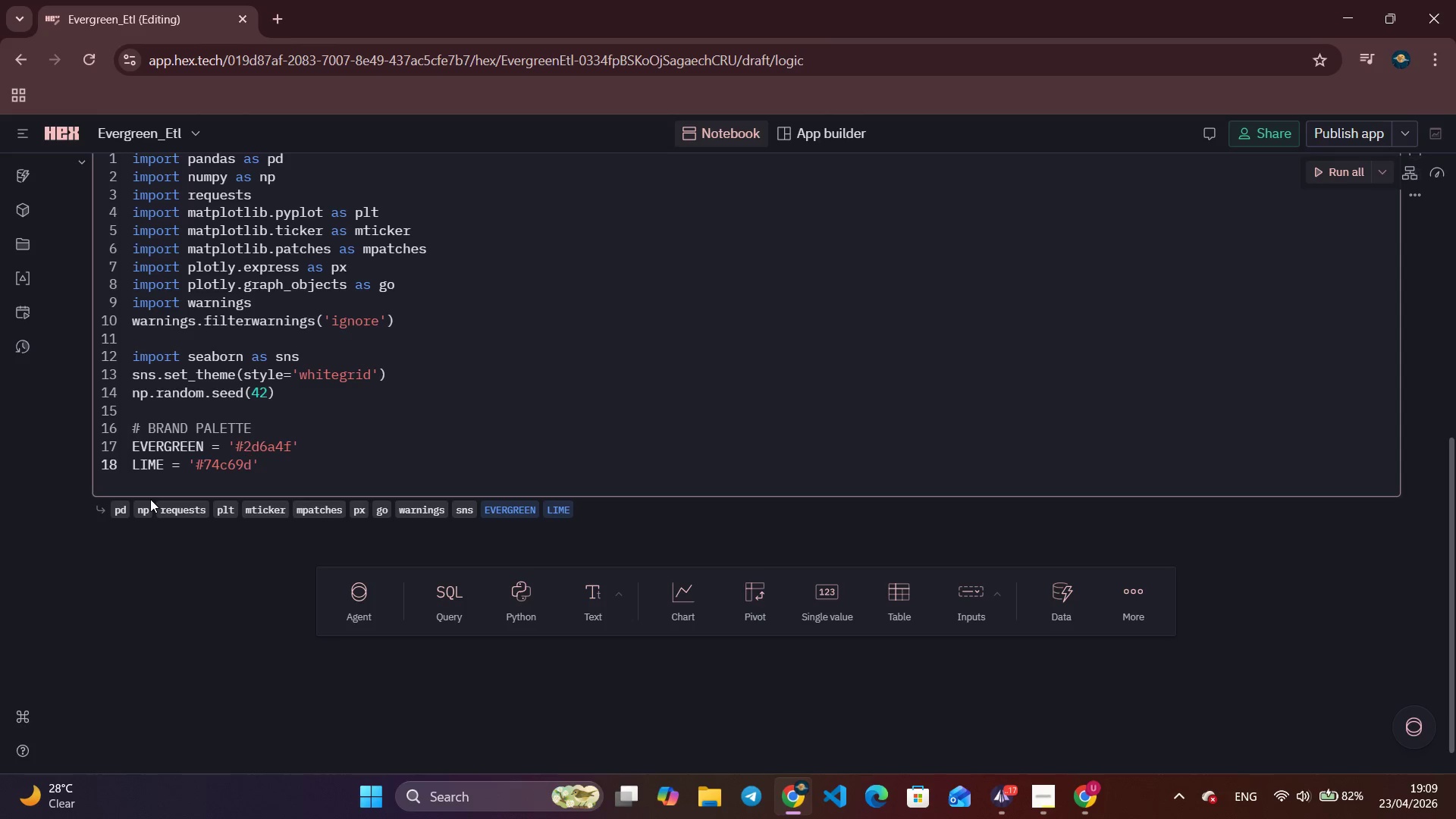 
key(ArrowRight)
 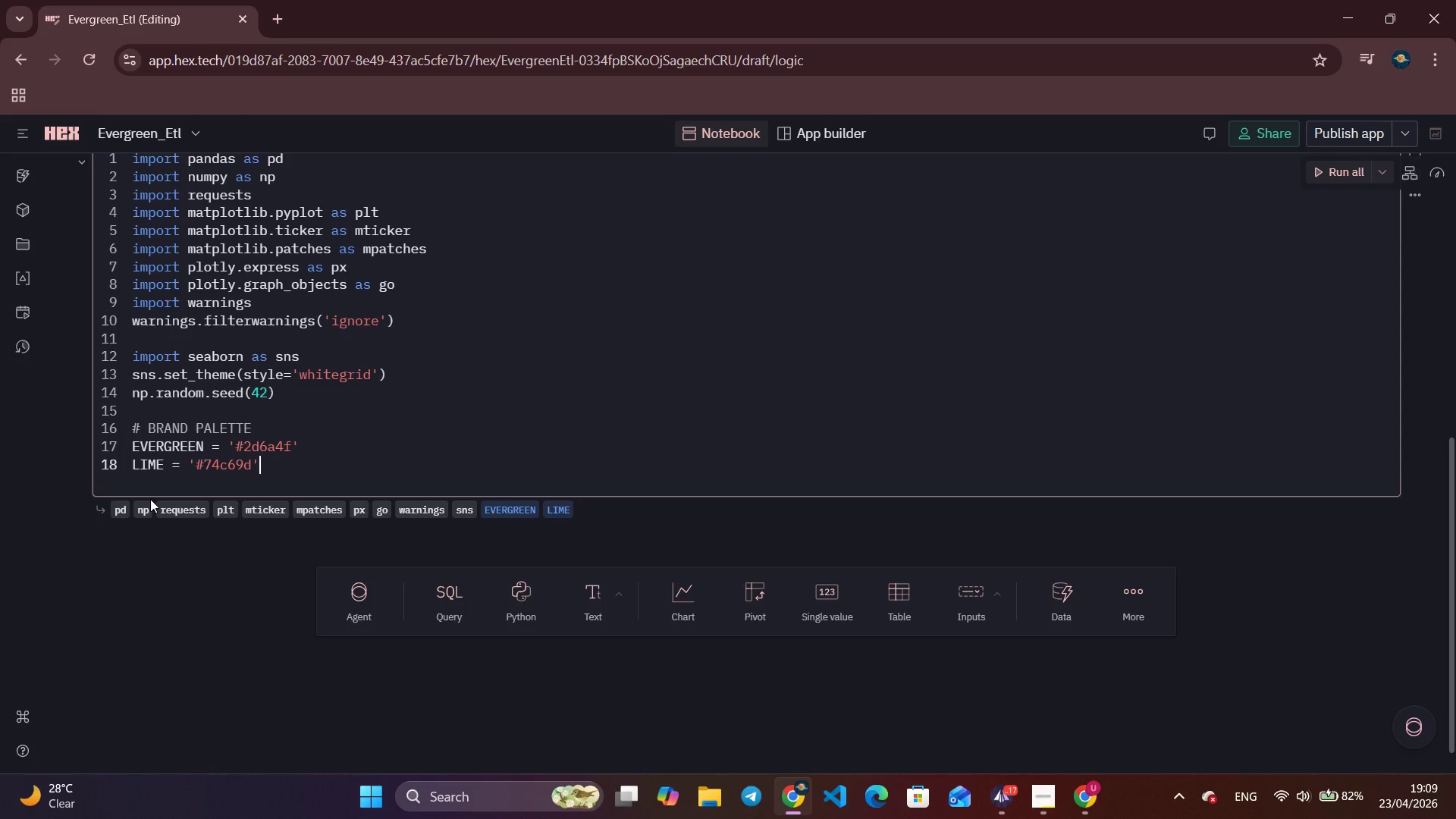 
key(Enter)
 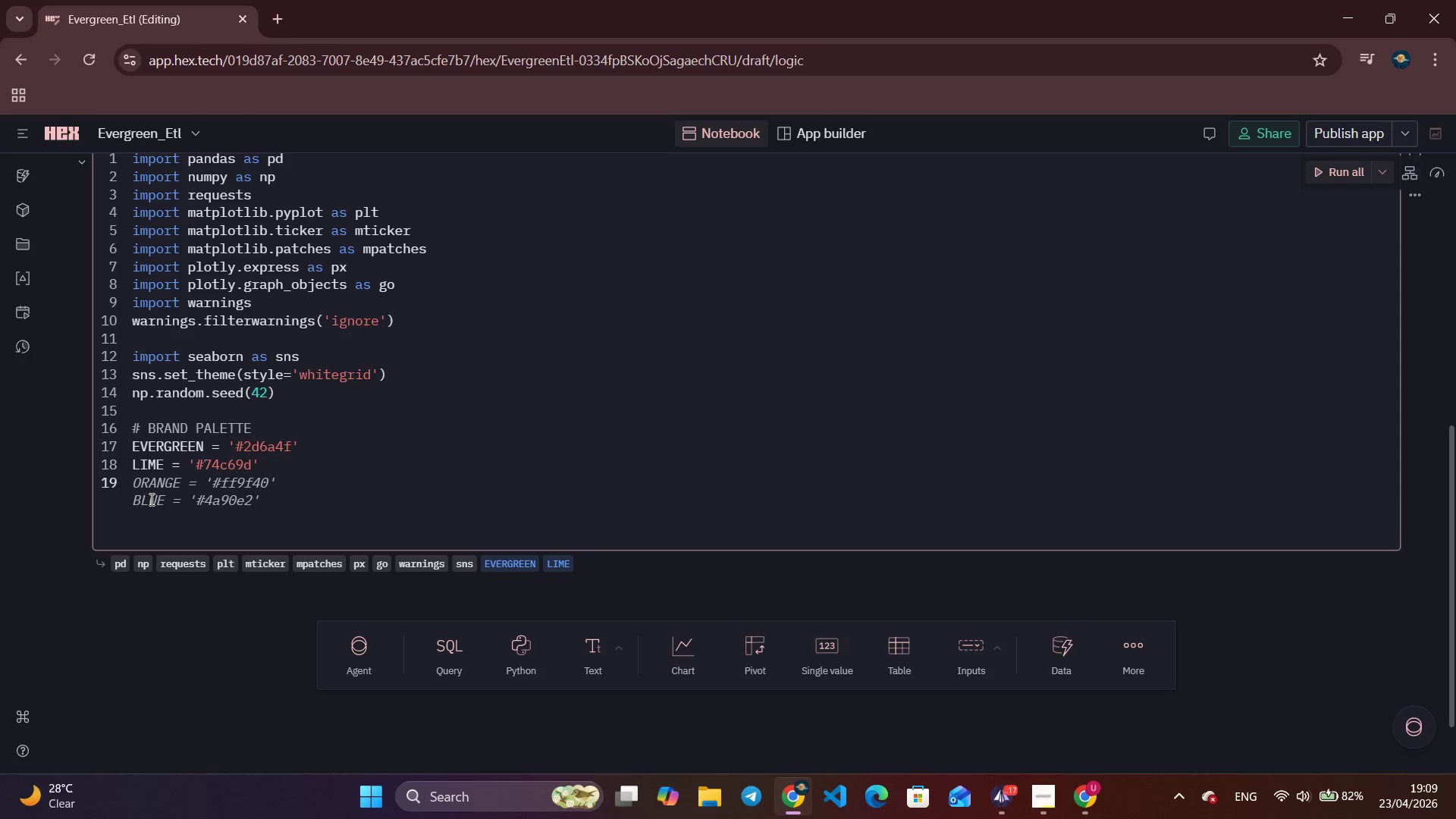 
type(GOLD = '#c9973a)
 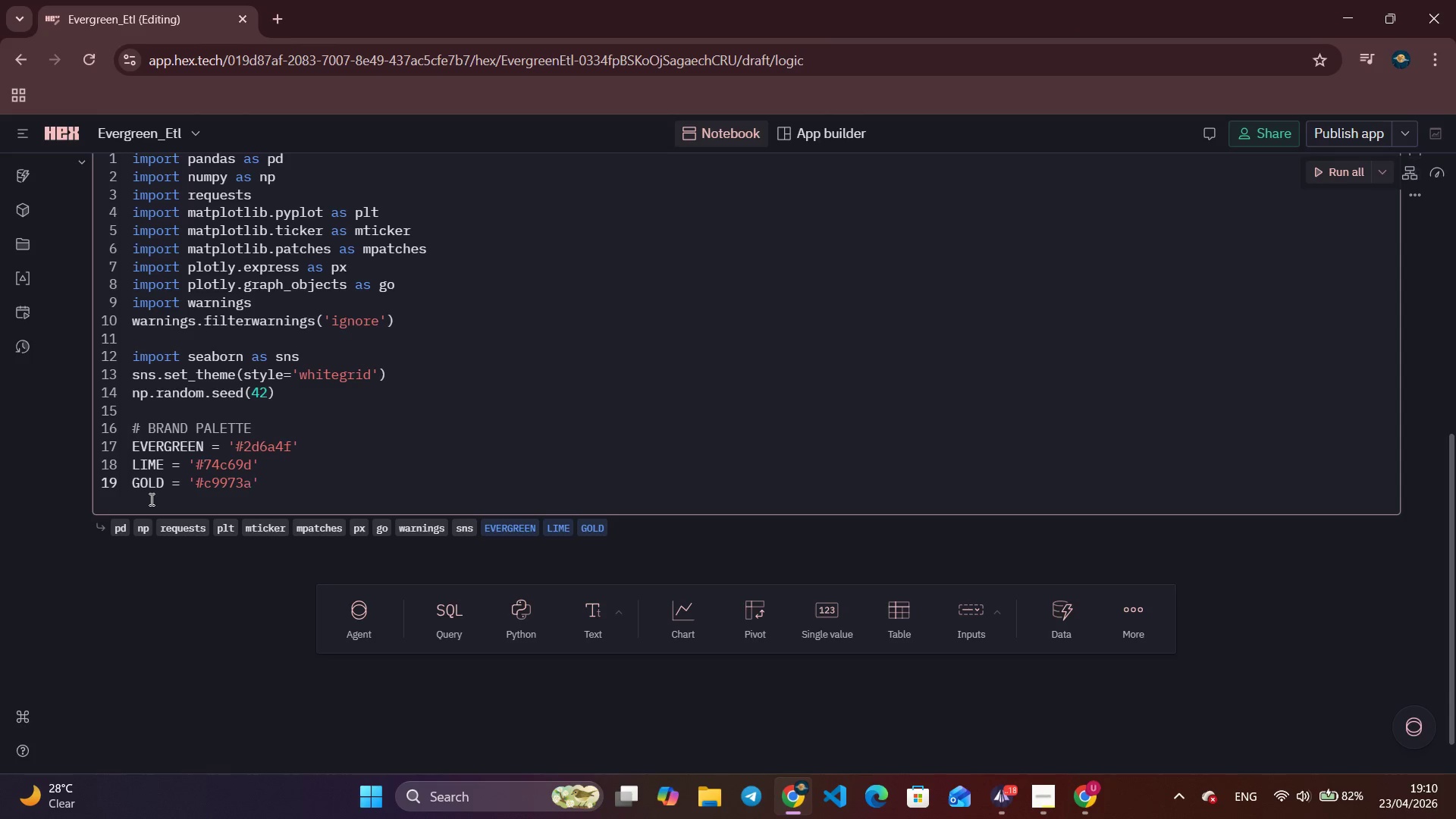 
key(ArrowRight)
 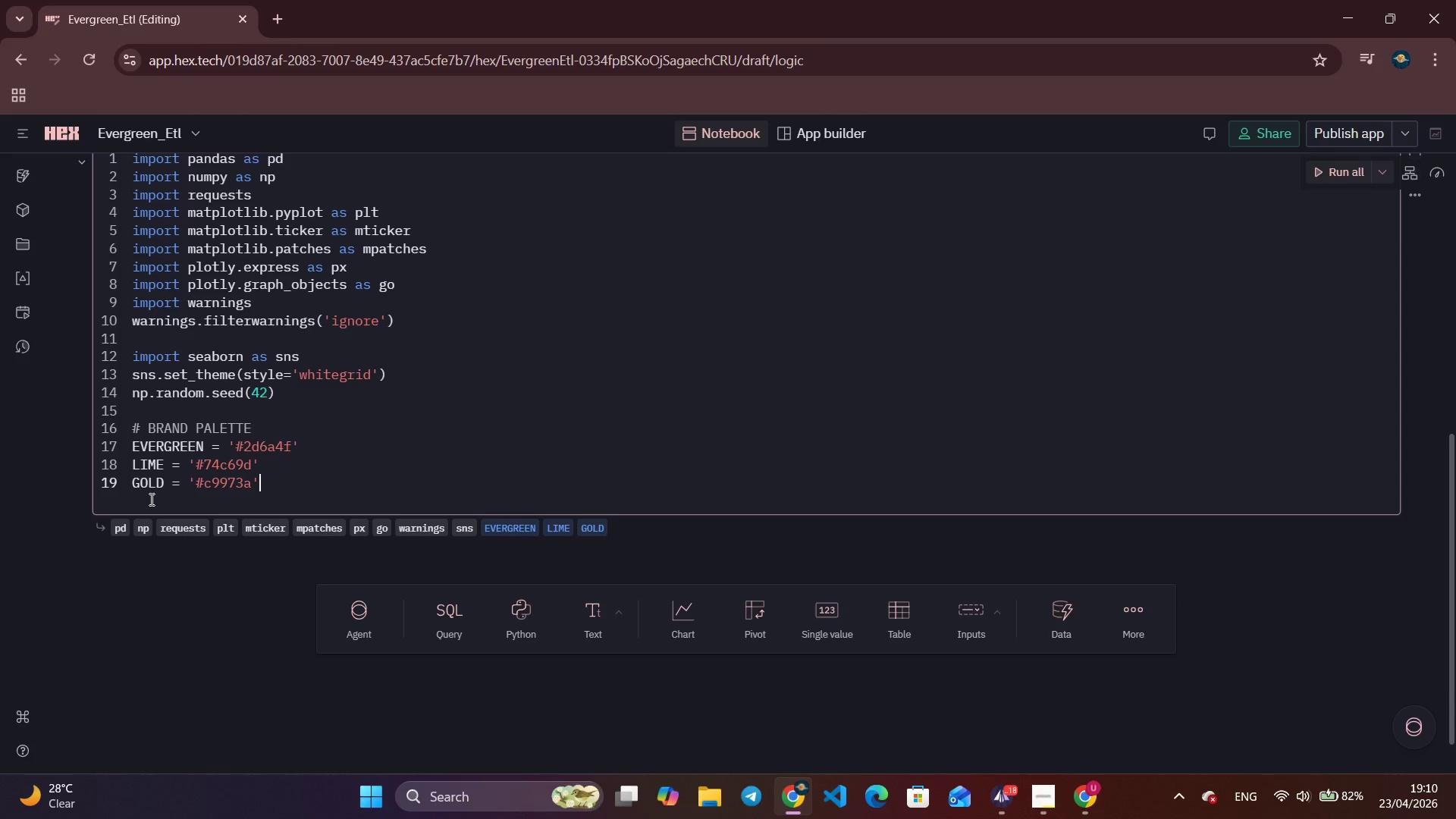 
key(Enter)
 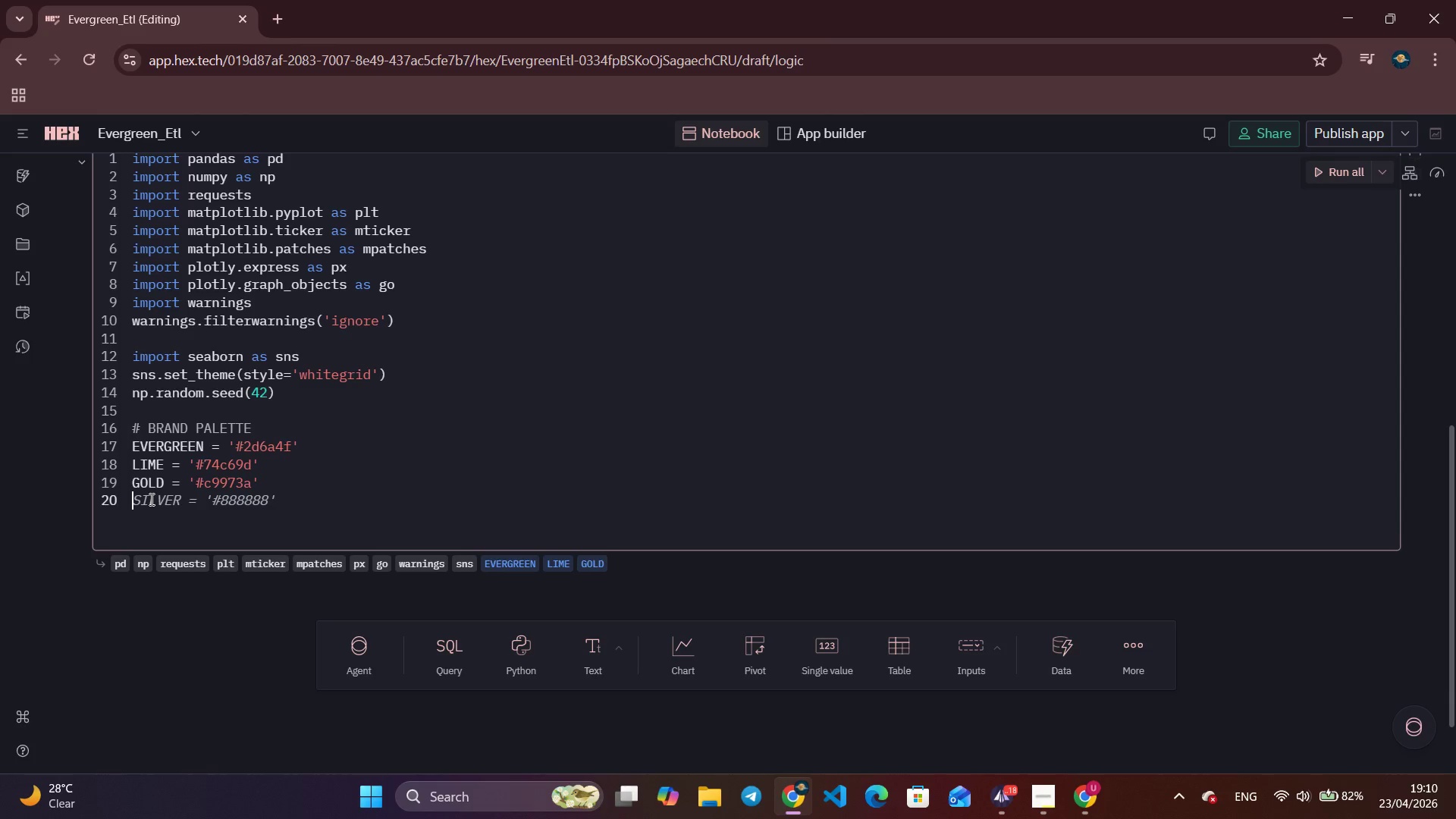 
type(SALTE = '#6b7f8f)
 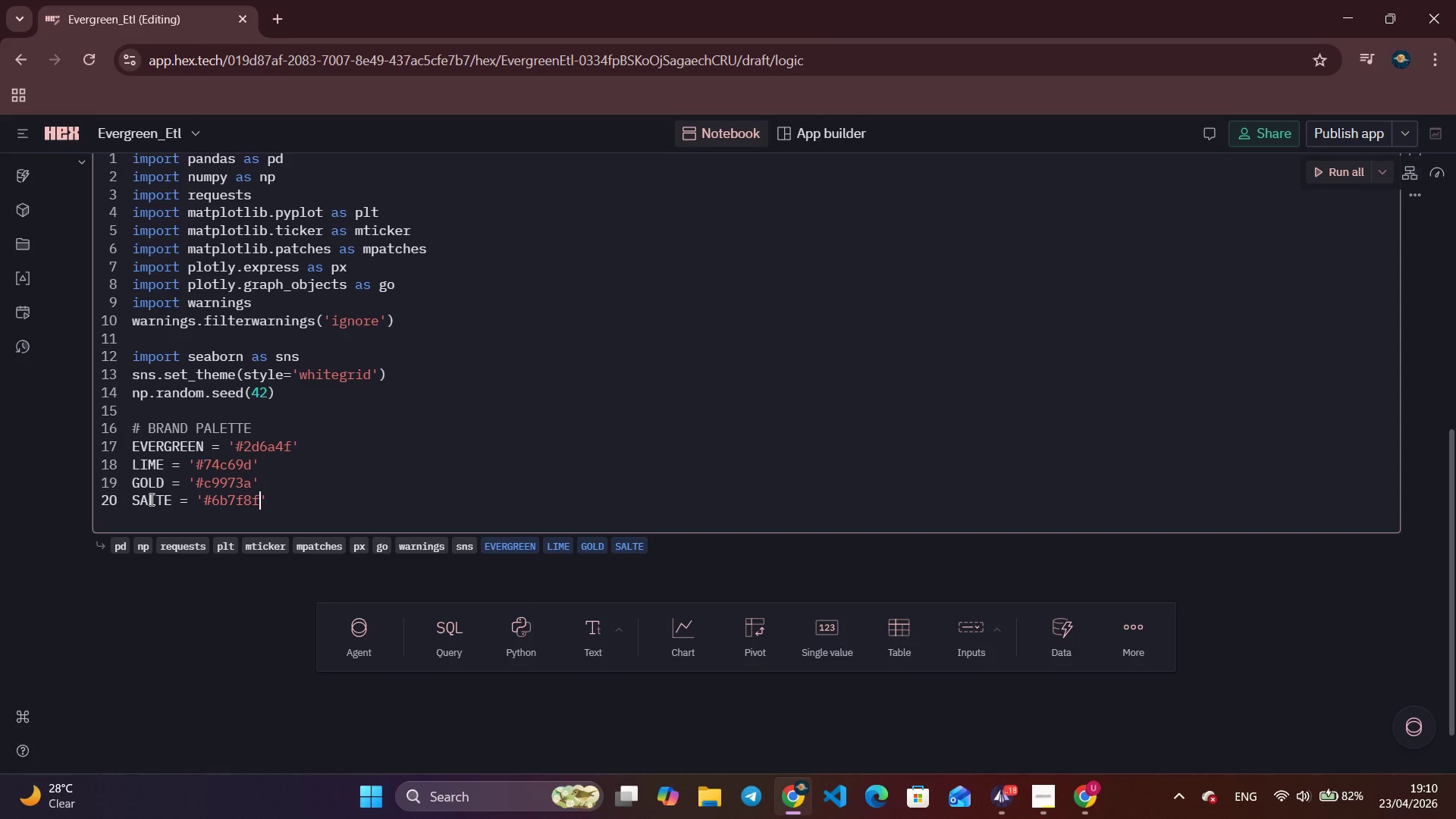 
key(ArrowRight)
 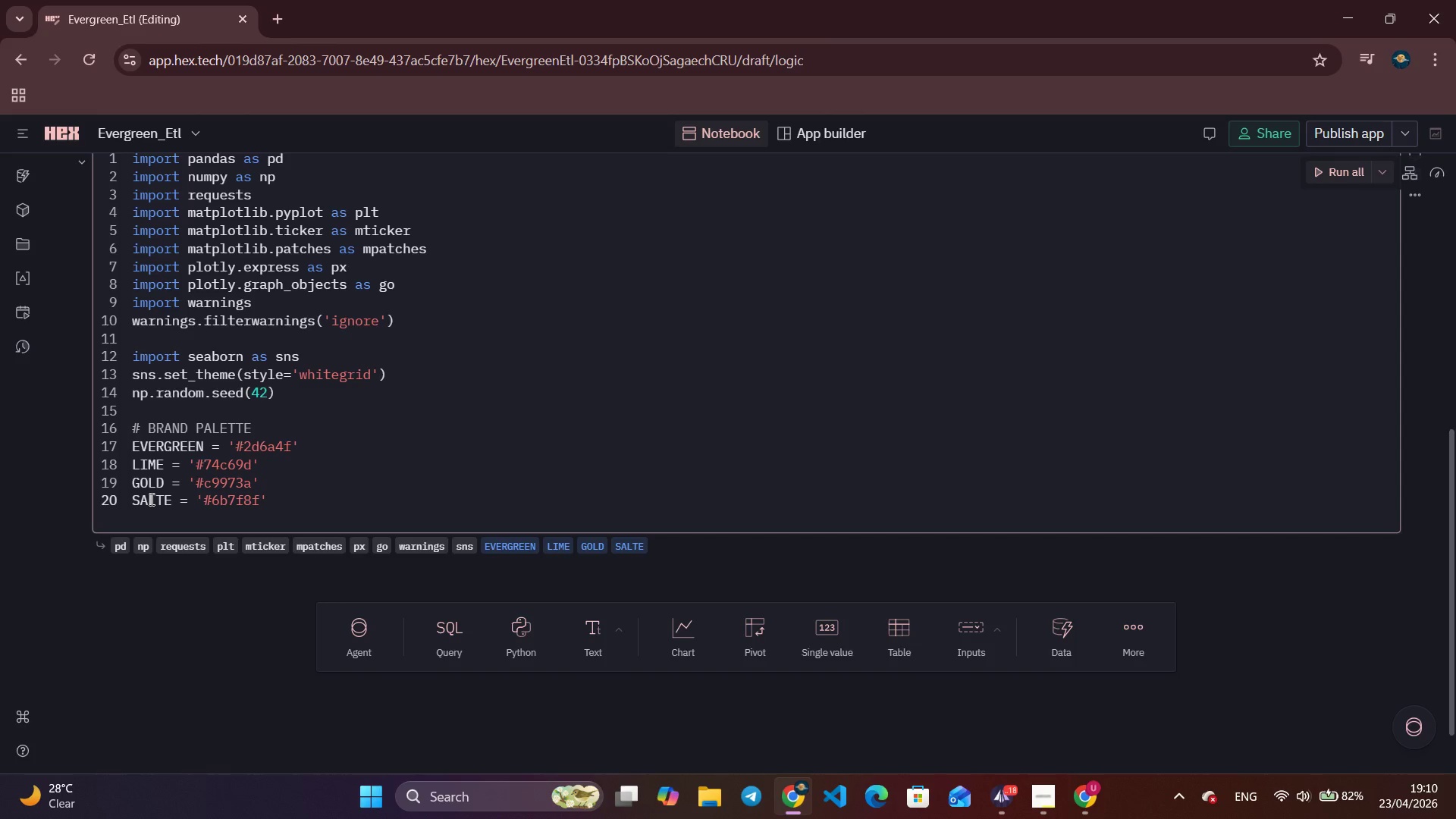 
key(Enter)
 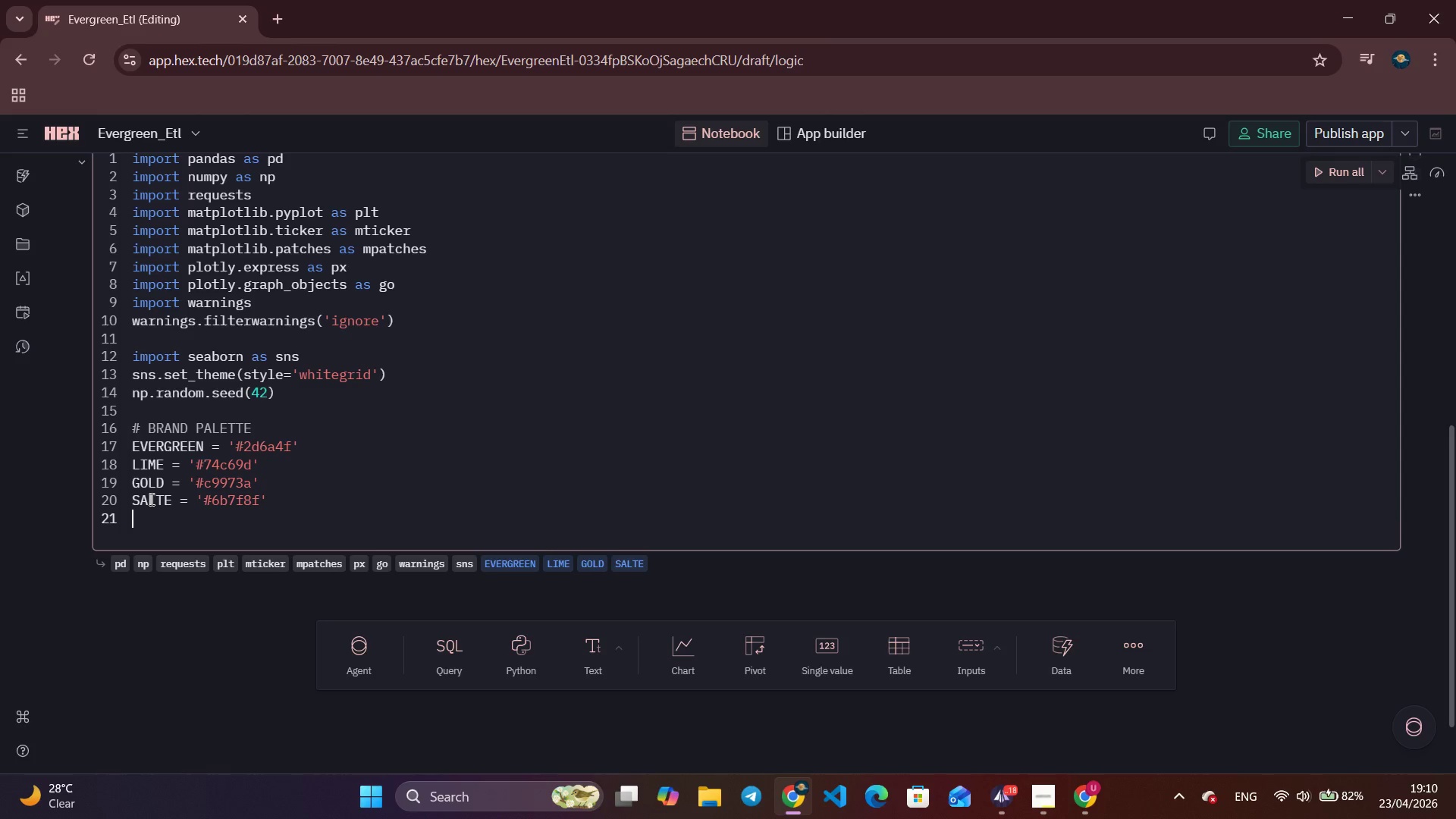 
type(CHARCOAL = '#2c2c2c)
 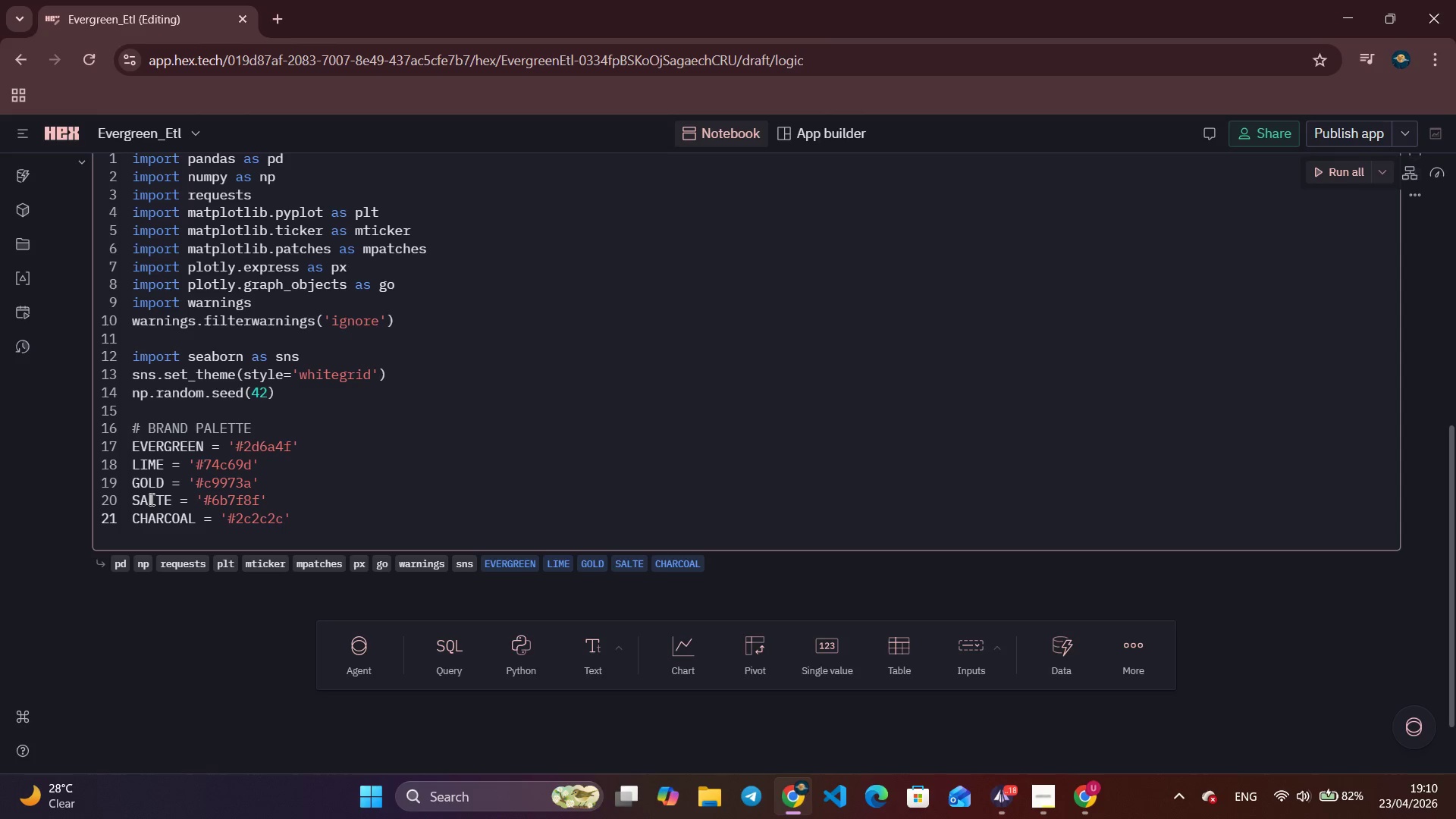 
key(ArrowRight)
 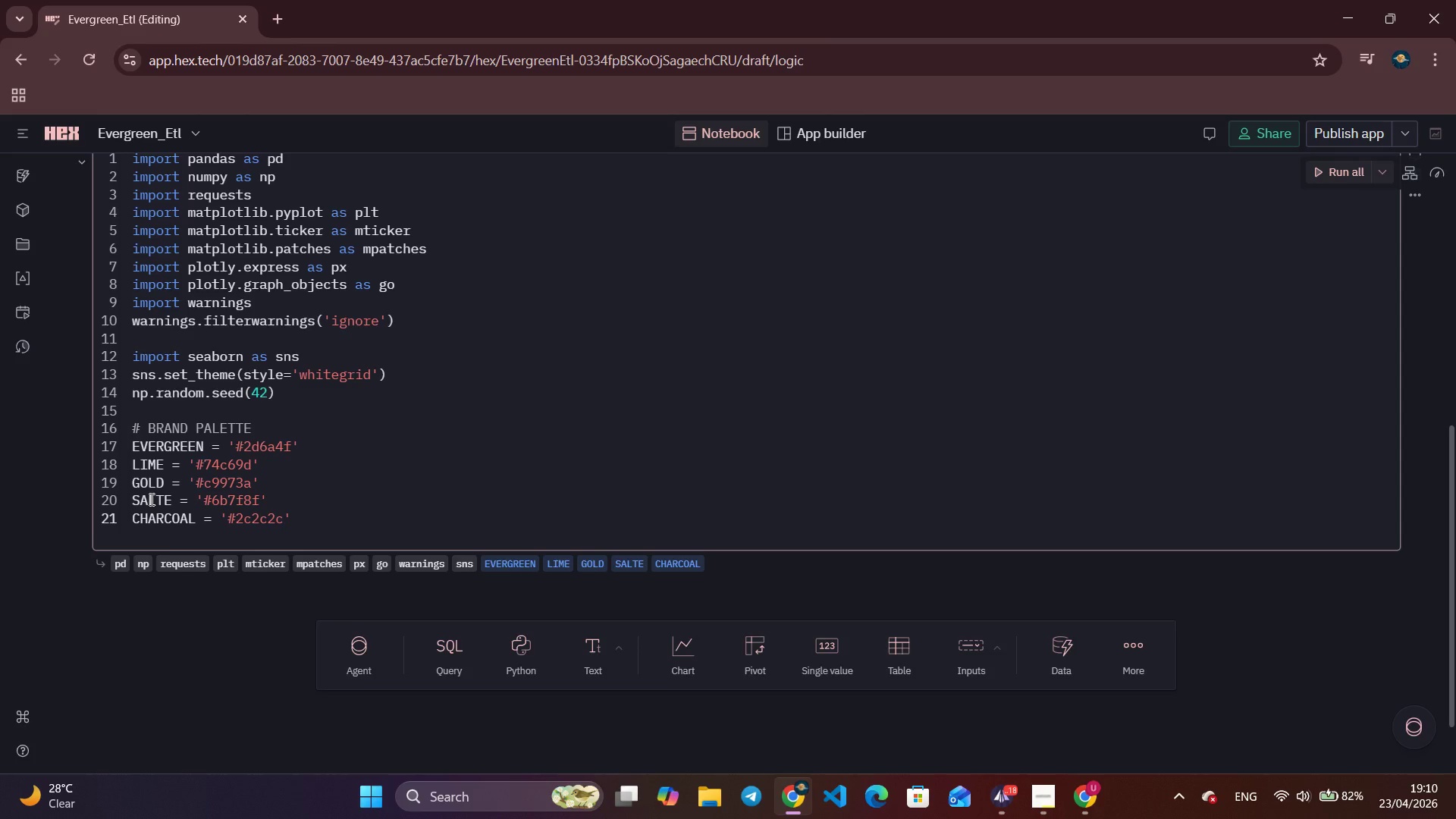 
key(Enter)
 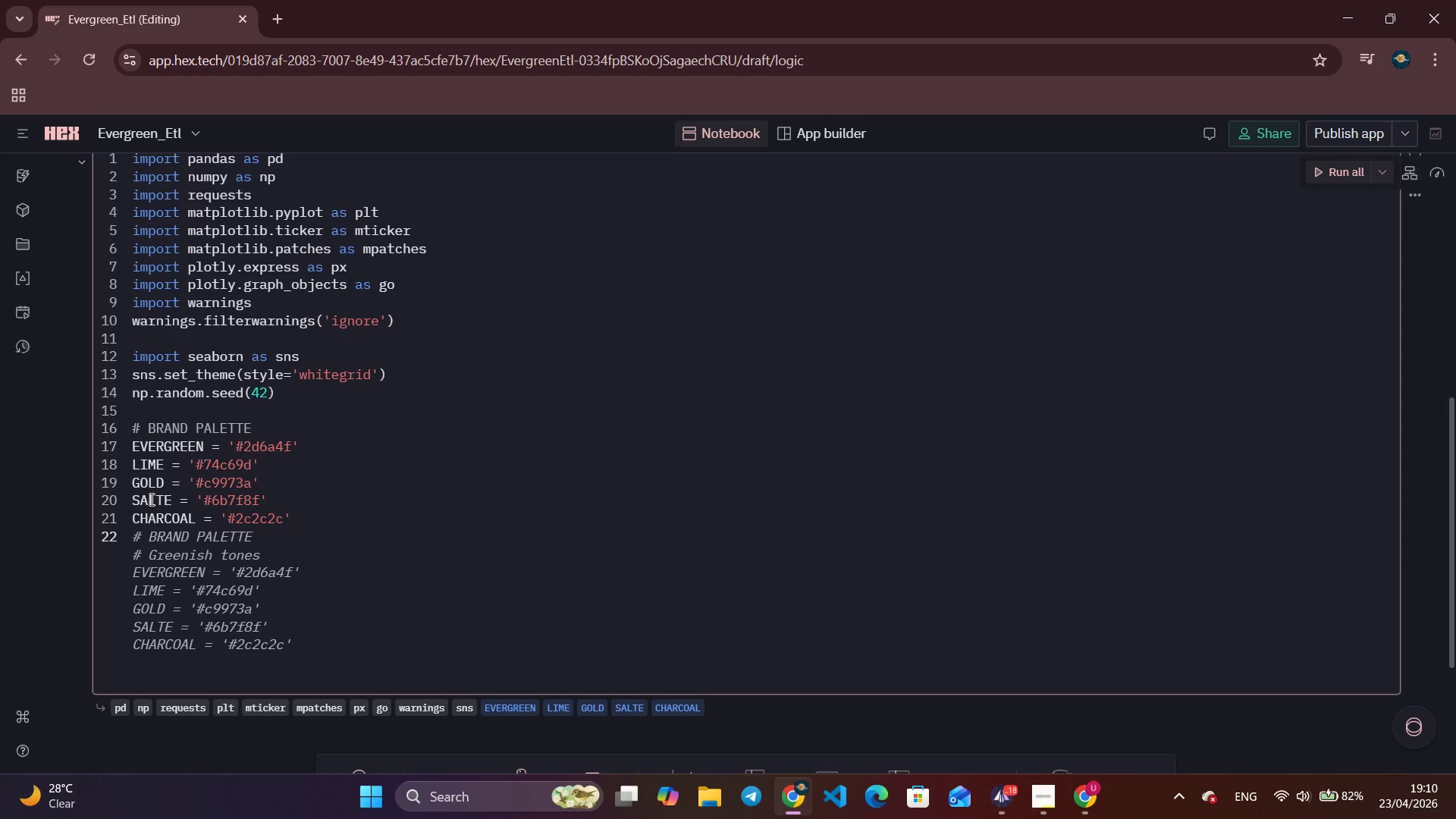 
type(IVORY = '#f5f2ed)
 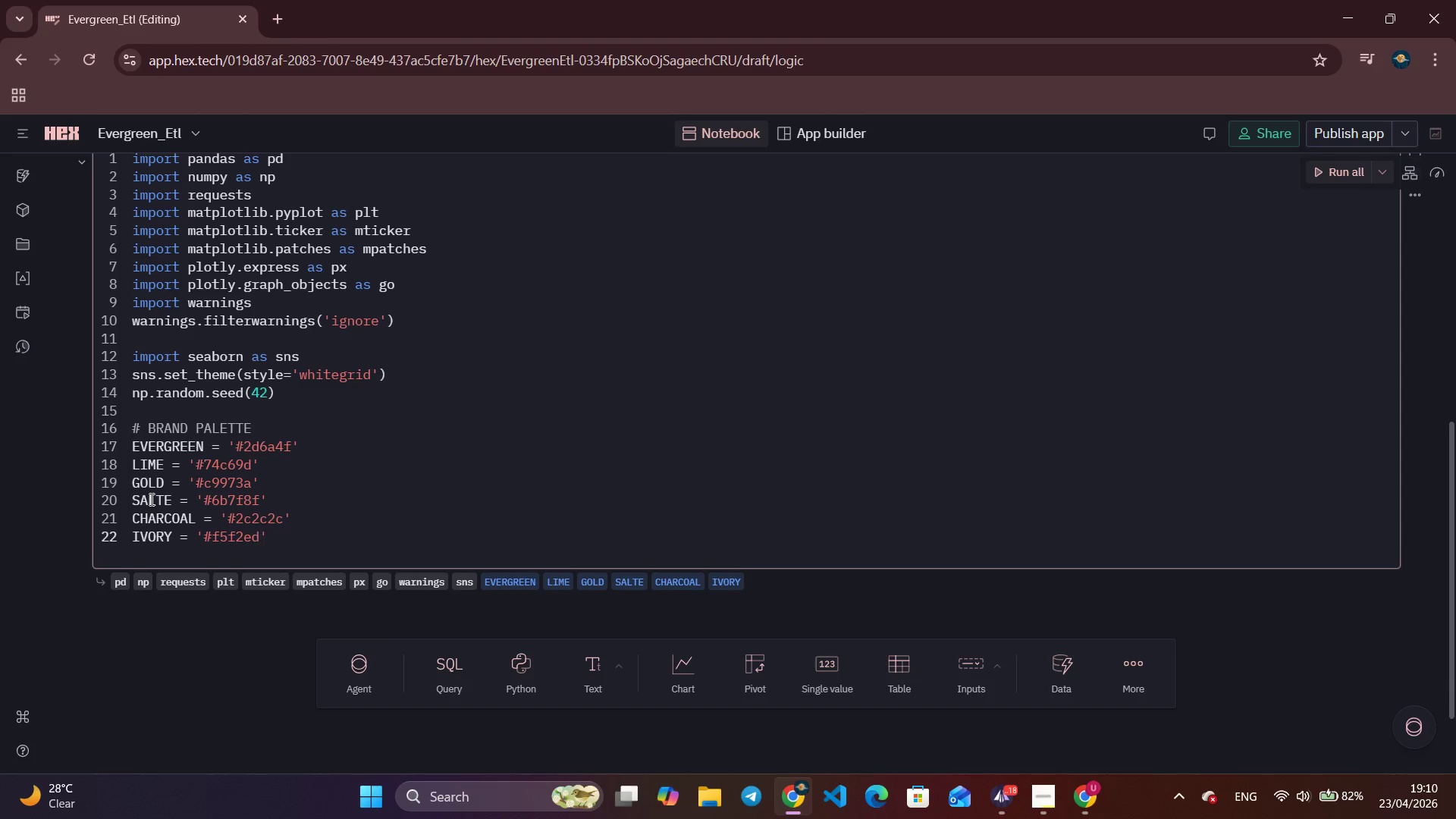 
key(ArrowRight)
 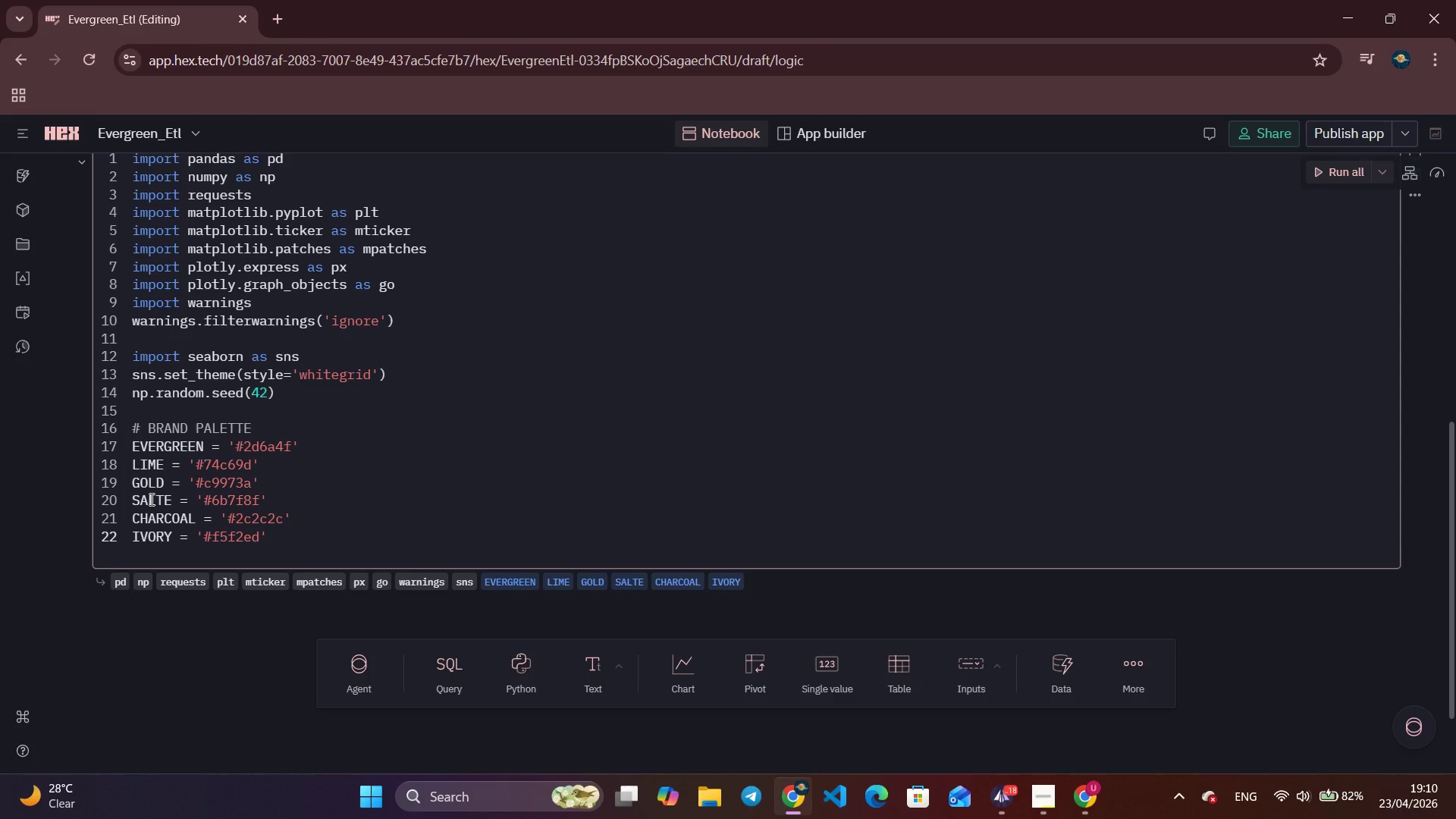 
key(Enter)
 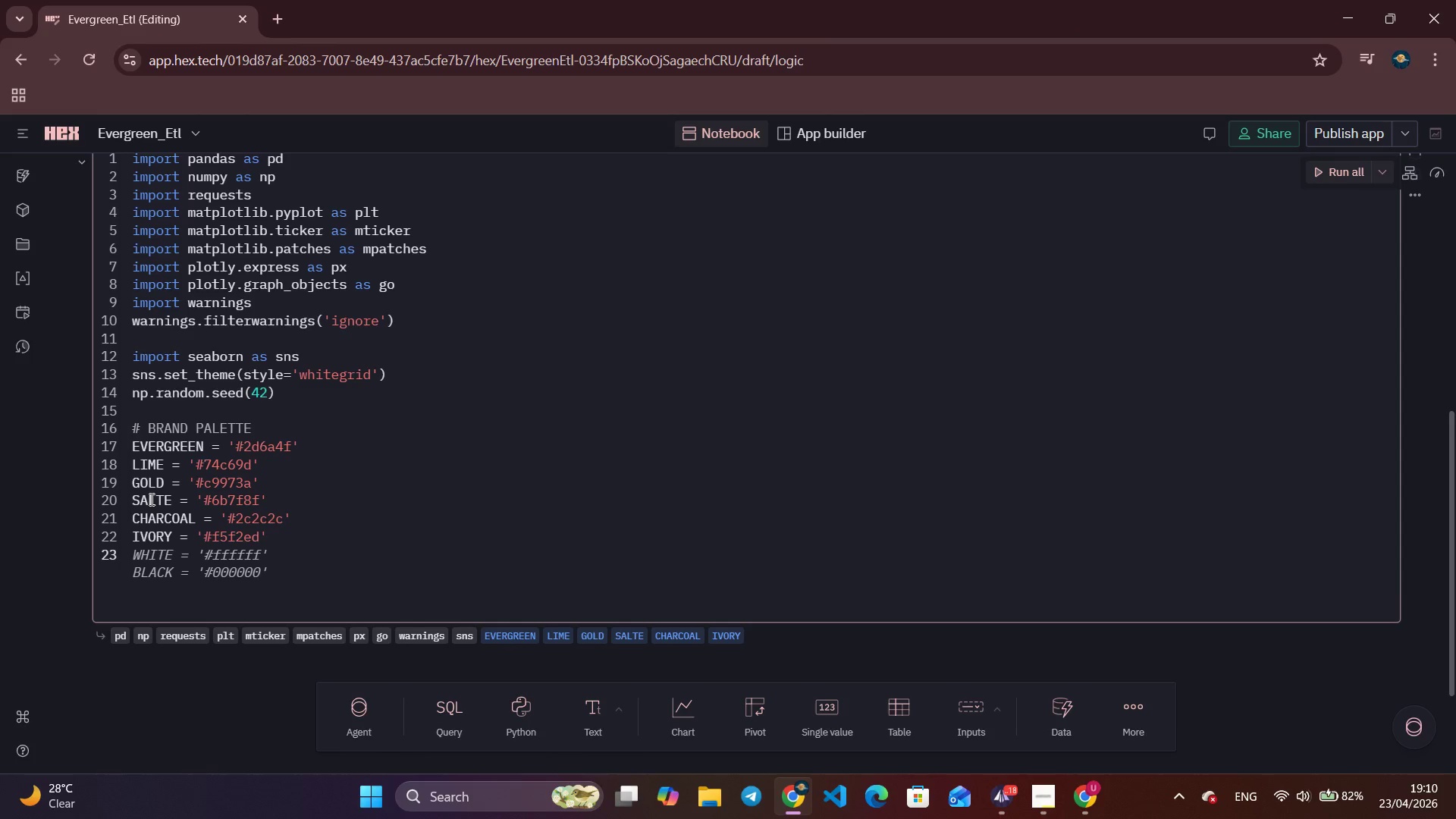 
type(ROSE = 3)
key(Backspace)
type('#b5737a)
 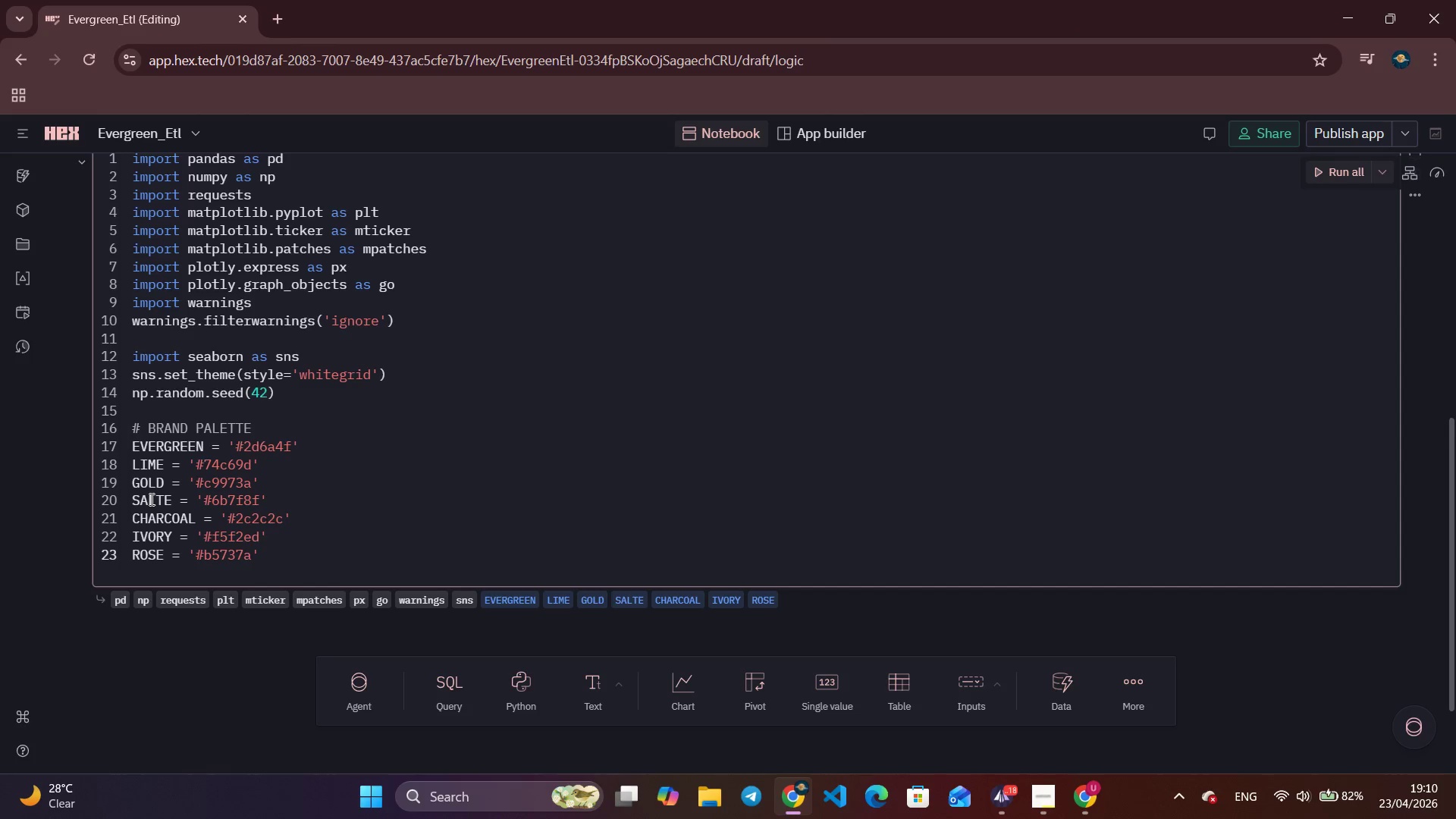 
key(ArrowRight)
 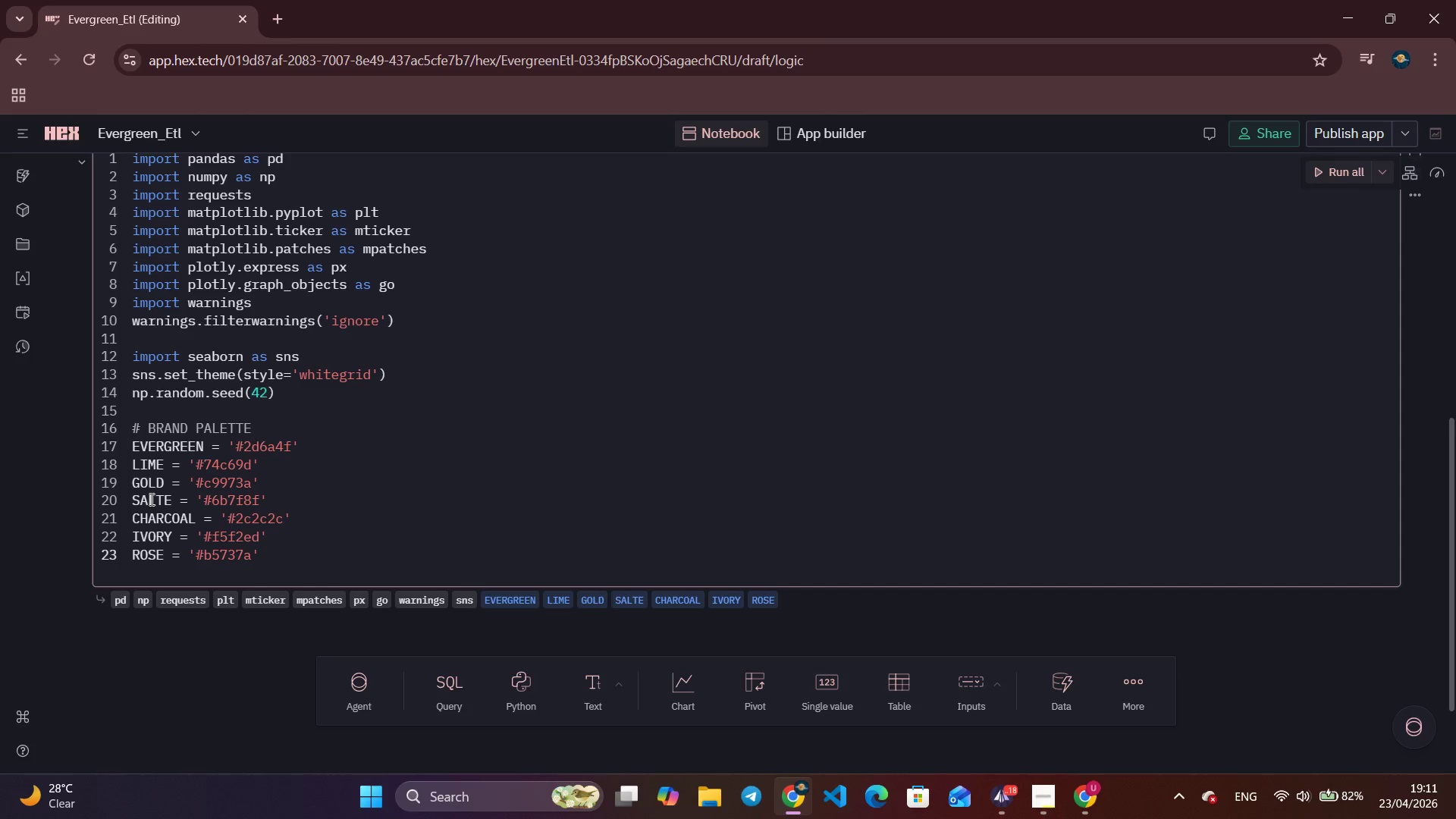 
wait(6.53)
 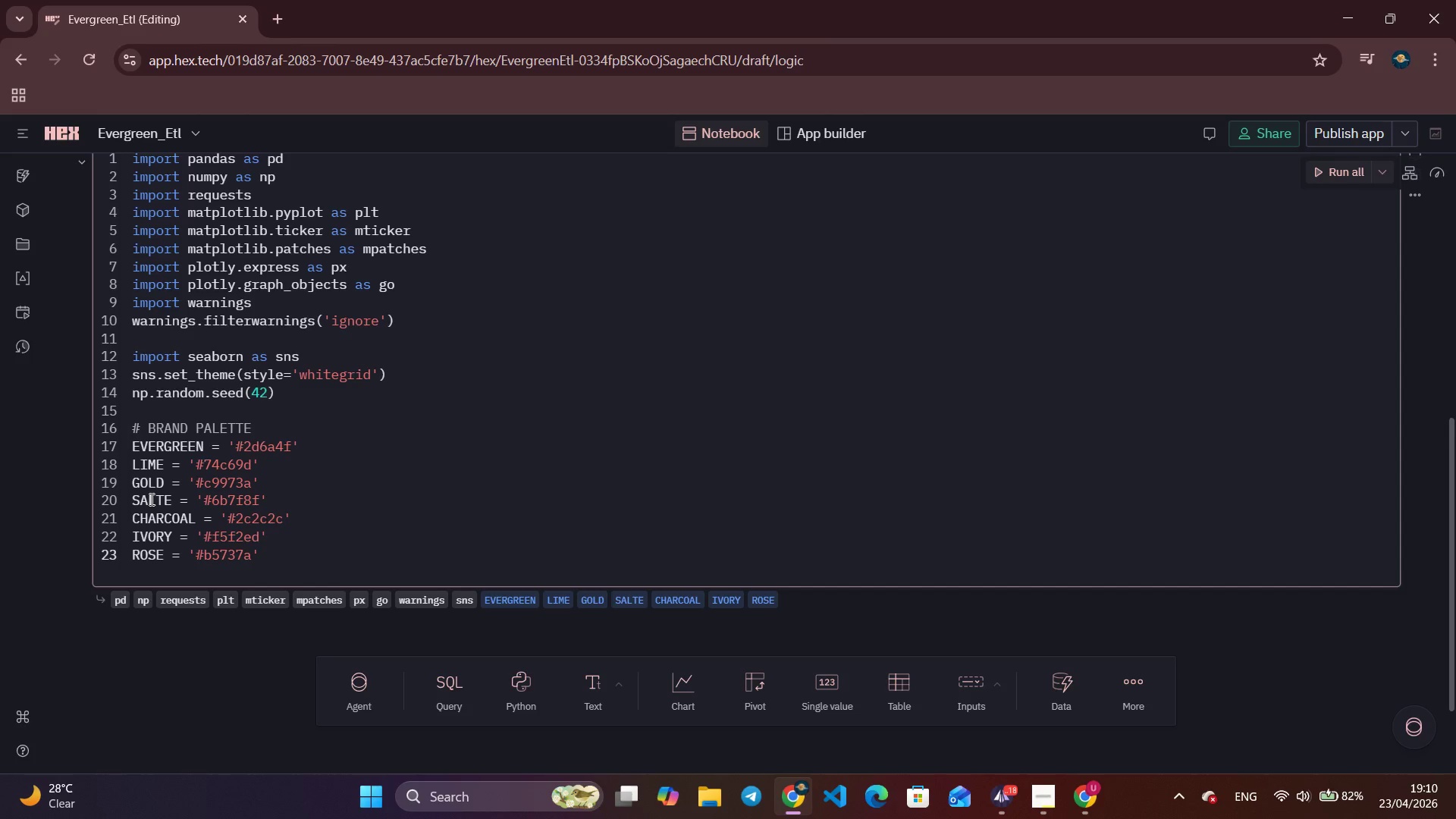 
key(Enter)
 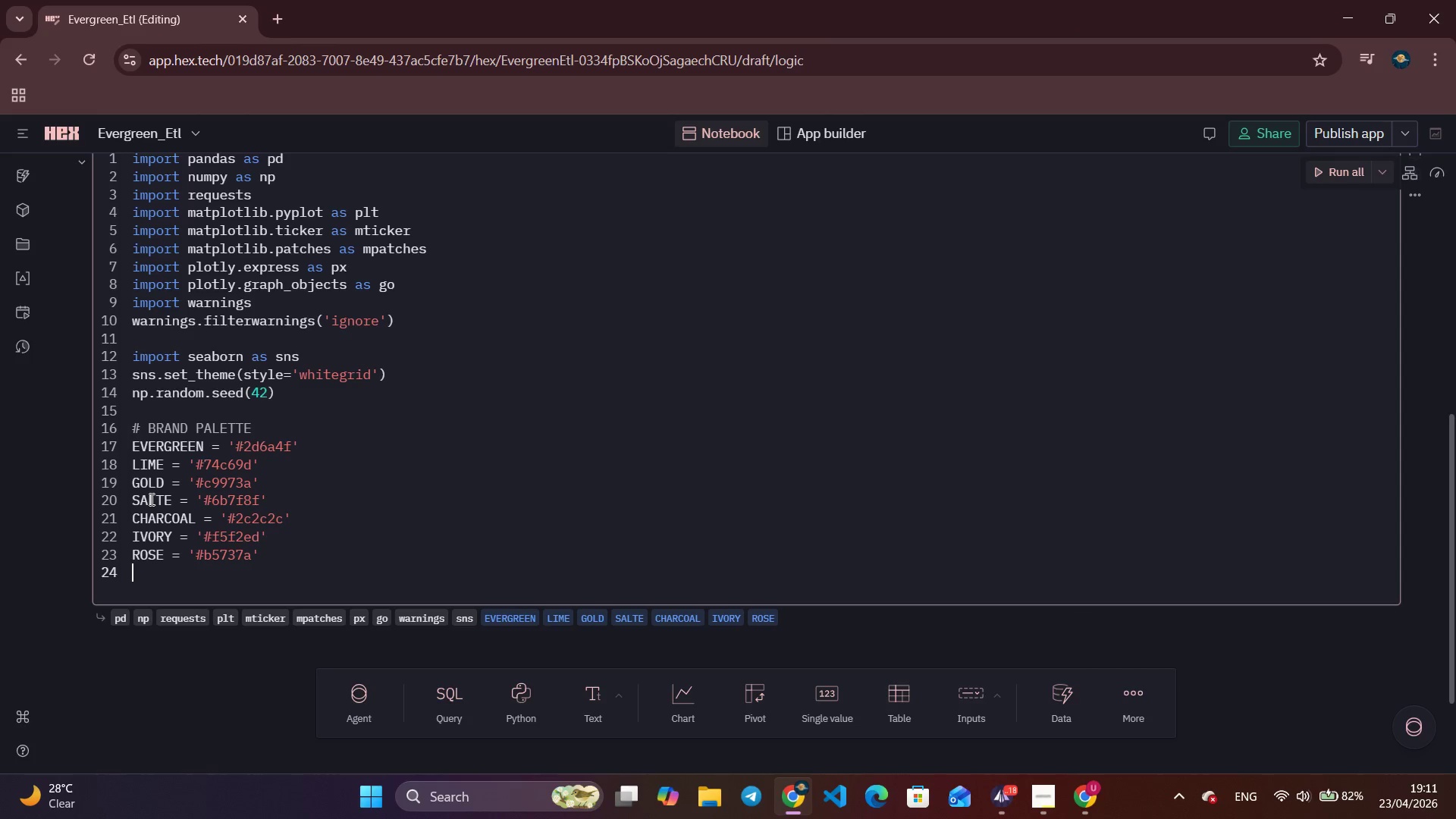 
key(Enter)
 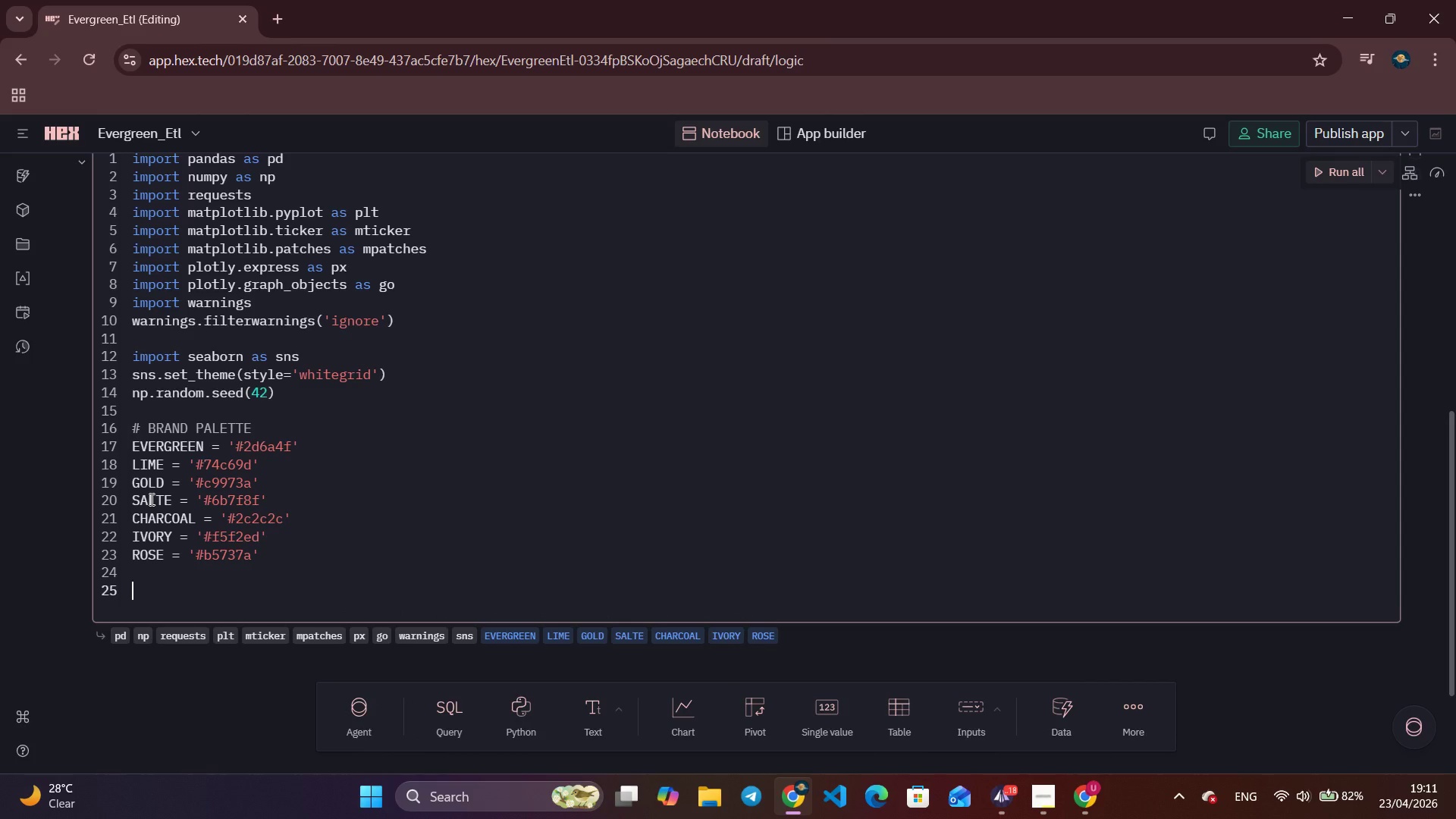 
type( 3)
key(Backspace)
key(Backspace)
type(# CONFIGURATION CONSTANTS)
 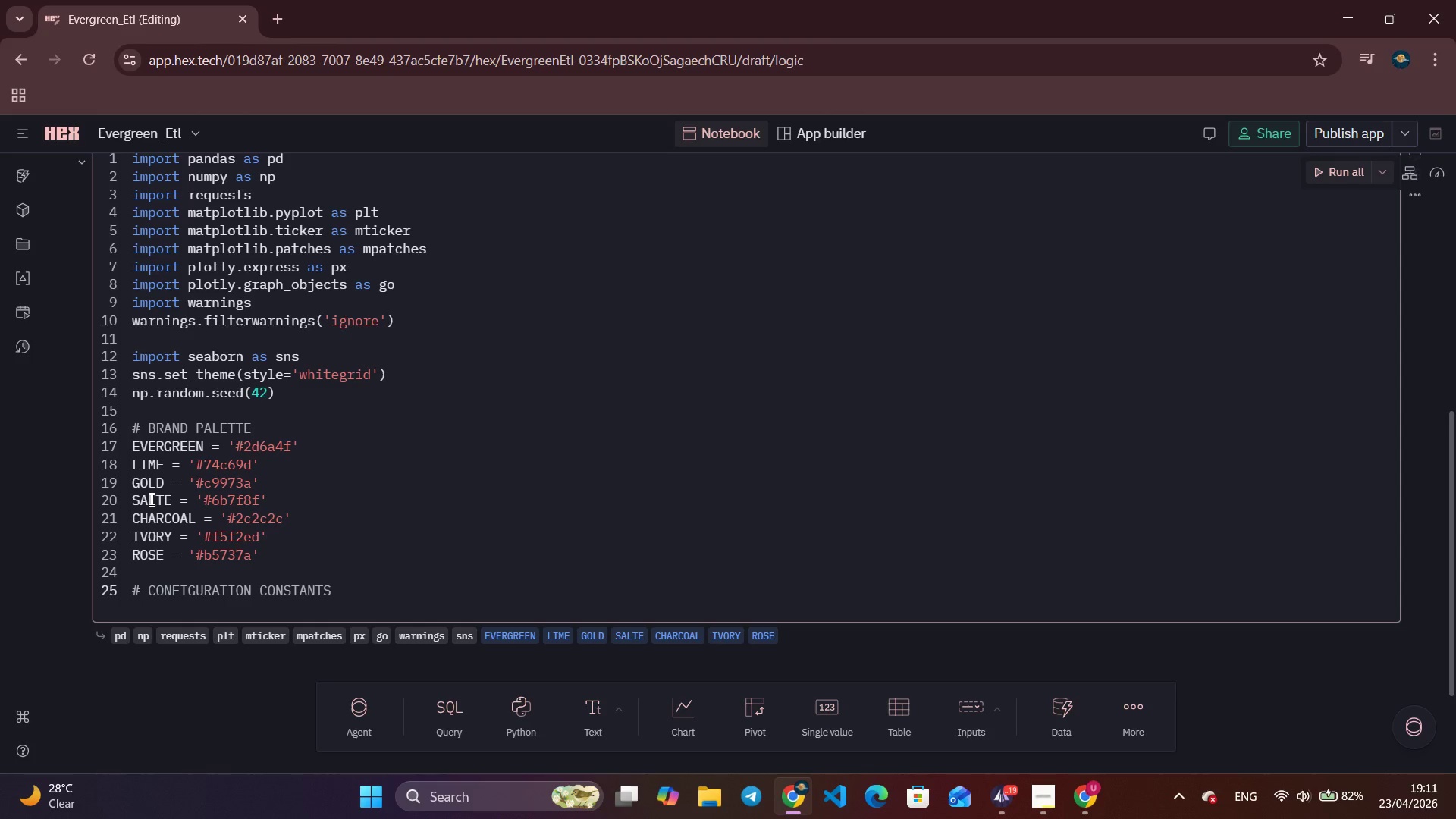 
key(Enter)
 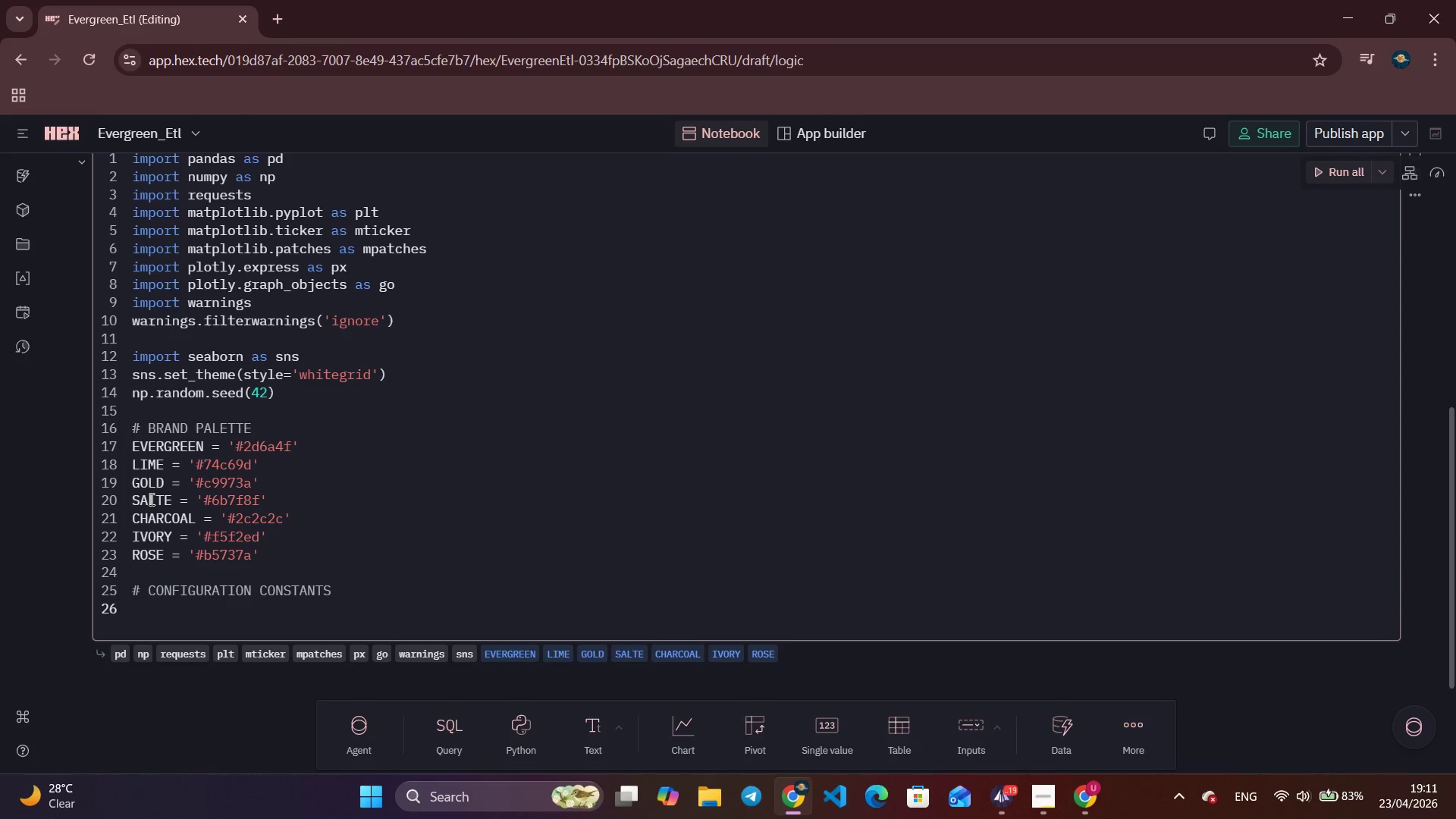 
type(# Cne)
key(Backspace)
key(Backspace)
type(ensus API)
 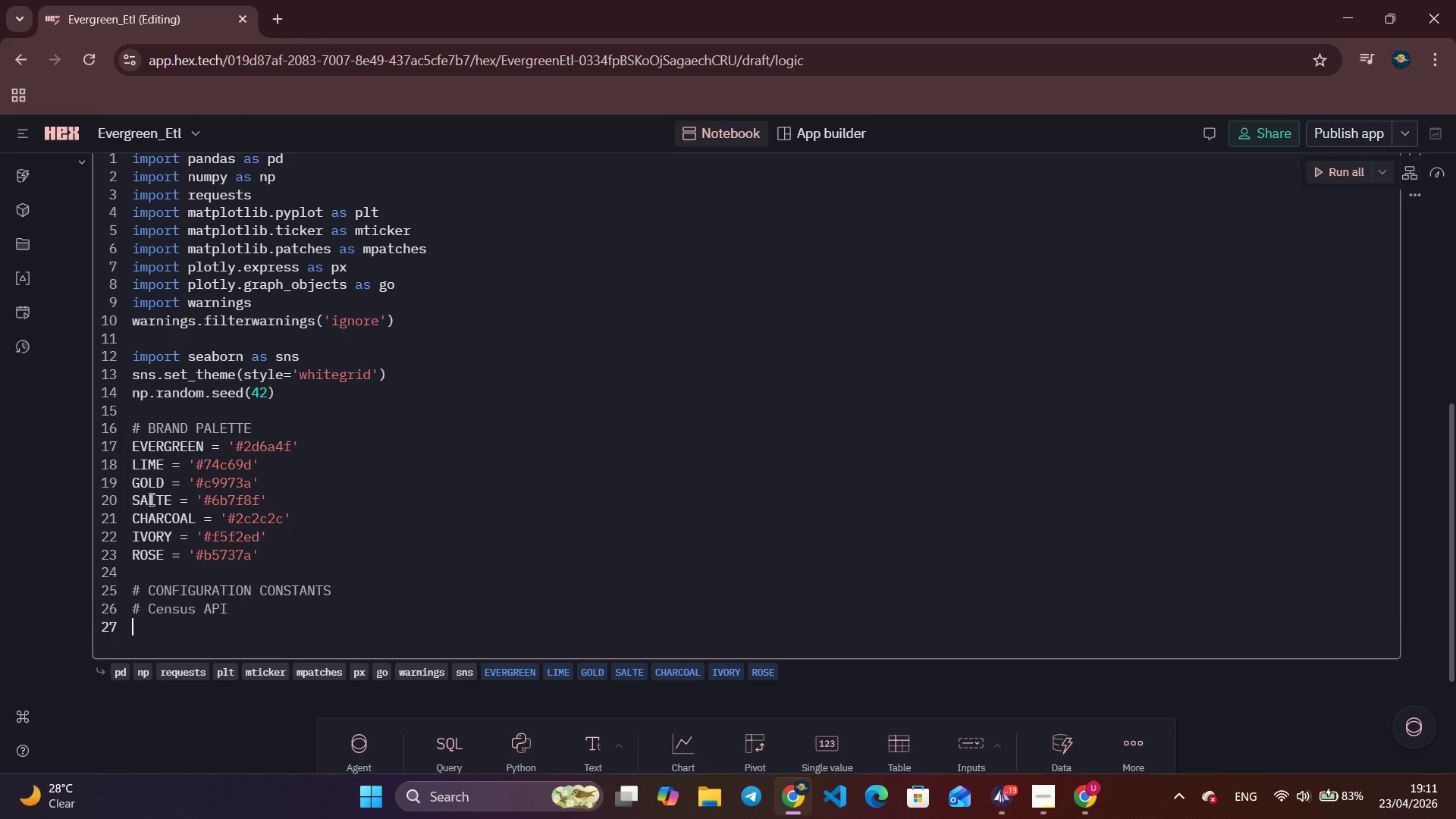 
key(Enter)
 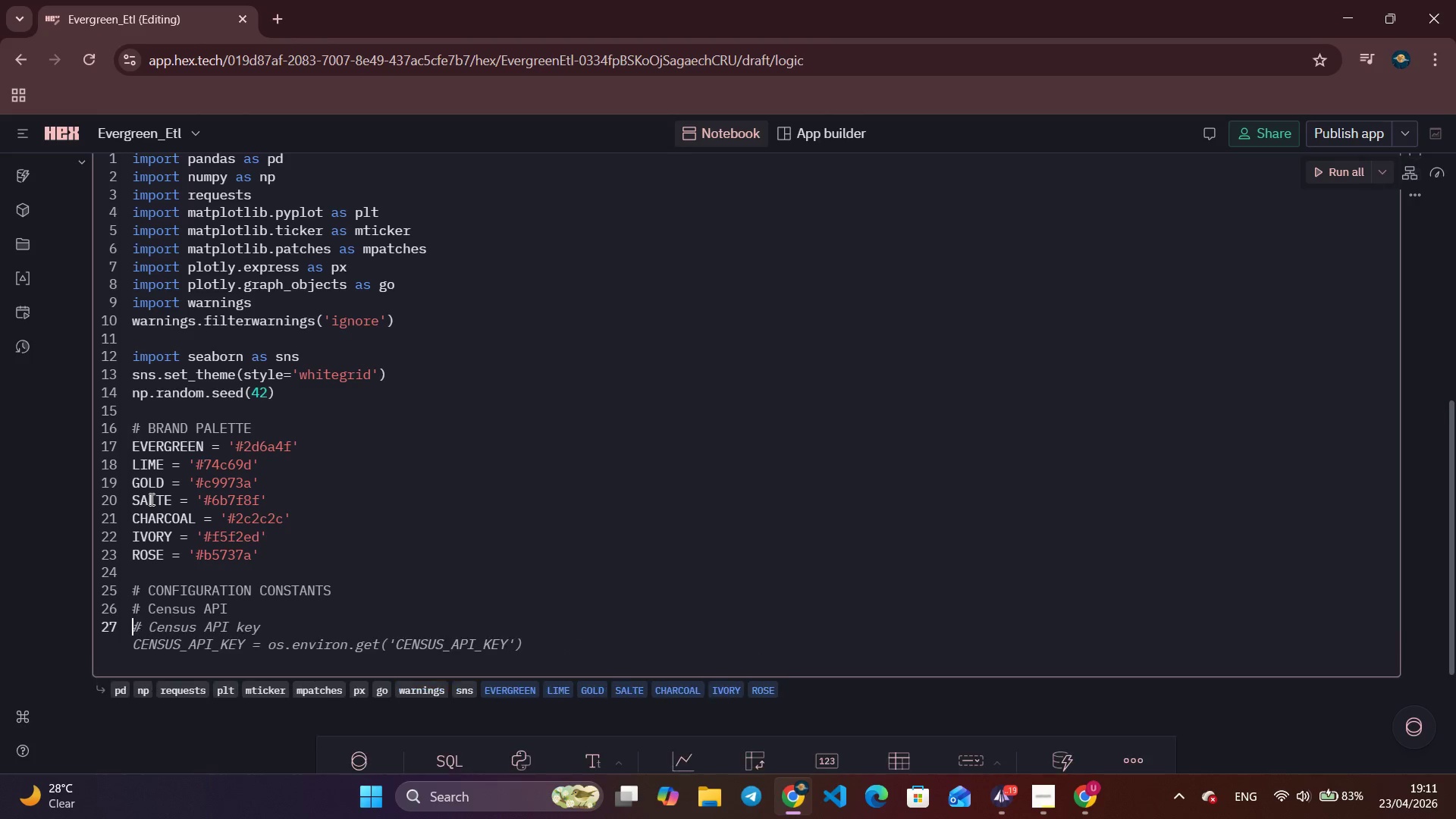 
type(CENSUS_API_BASE  = ')
 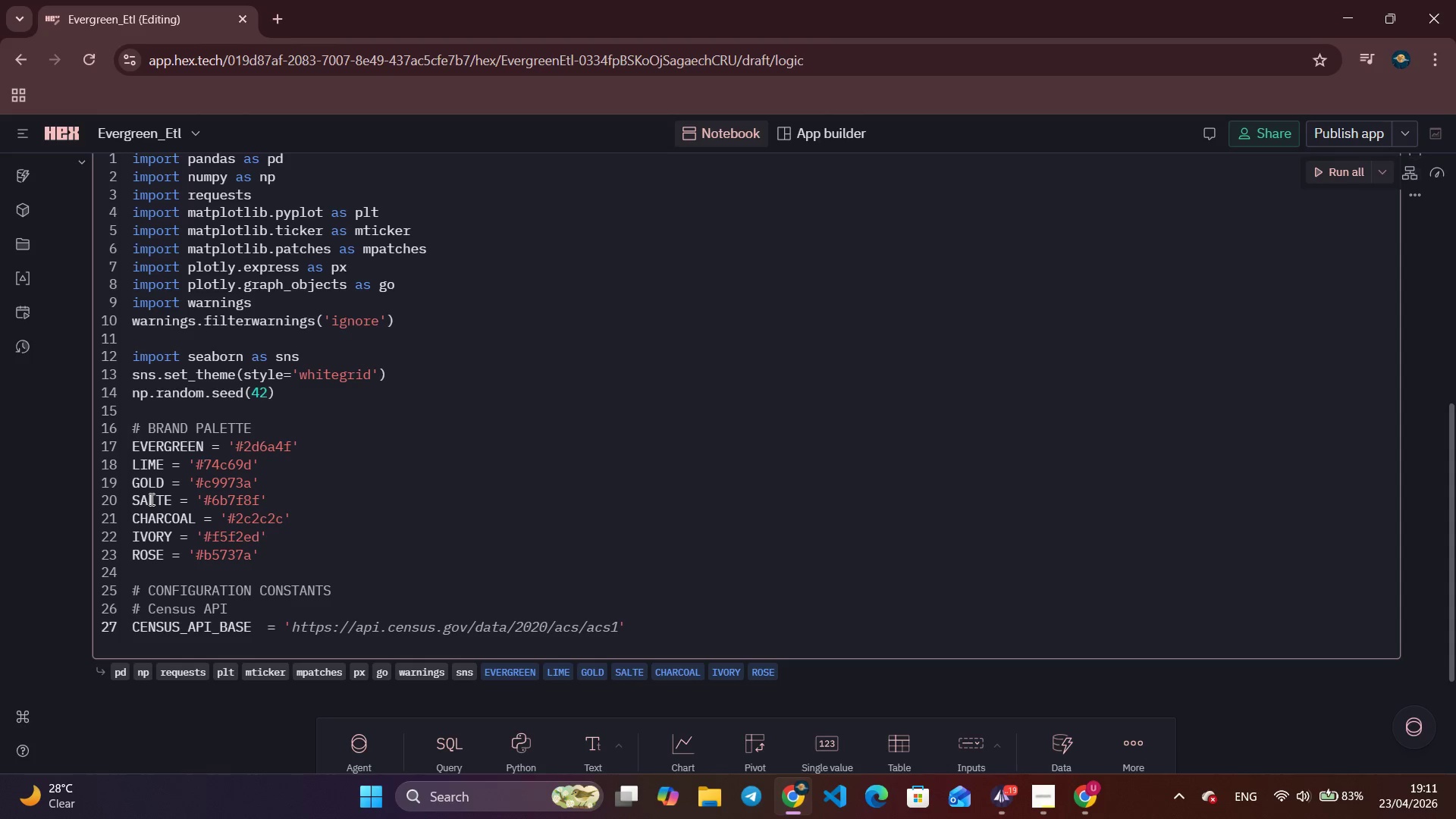 
wait(27.66)
 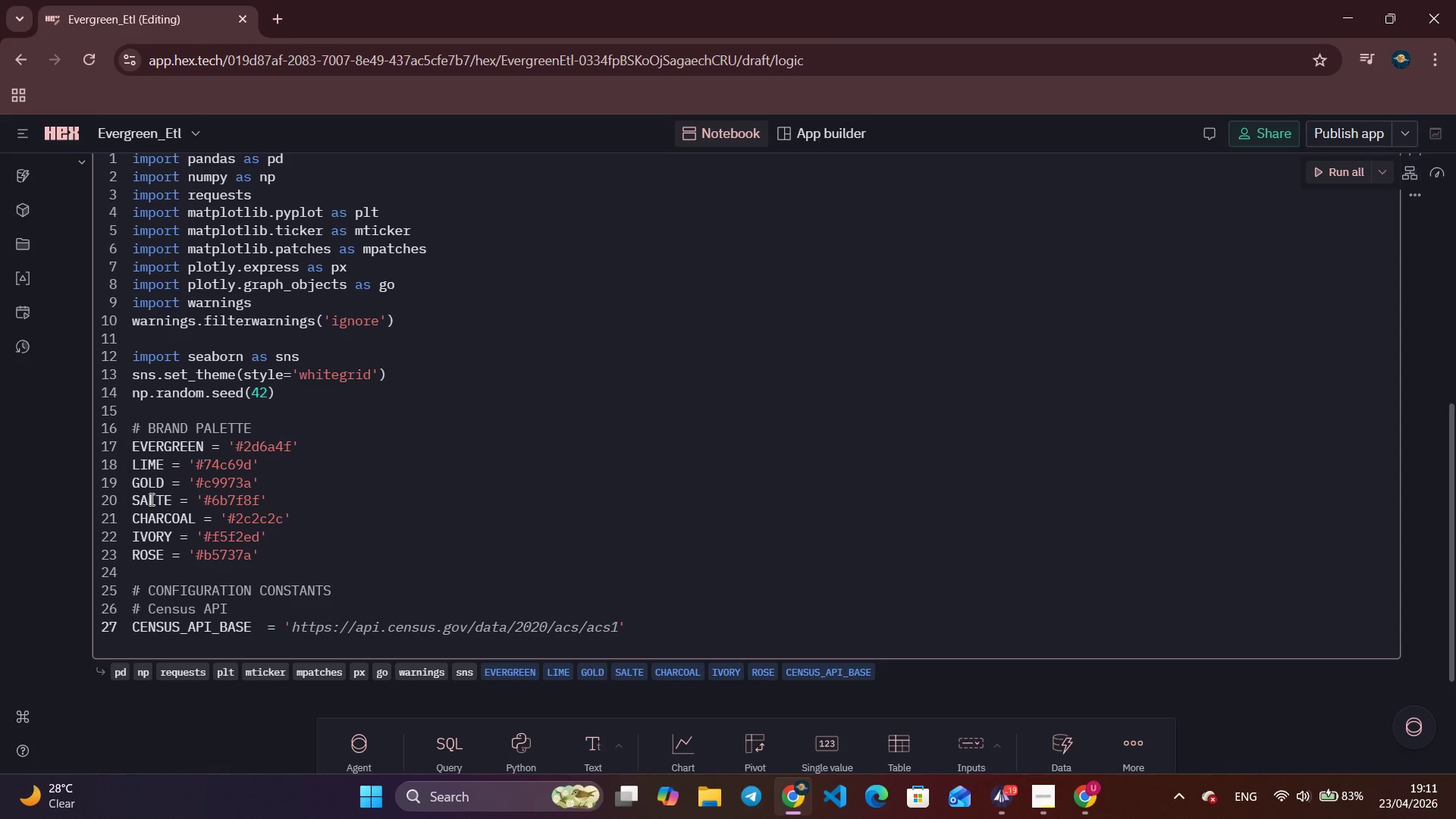 
left_click([1000, 802])
 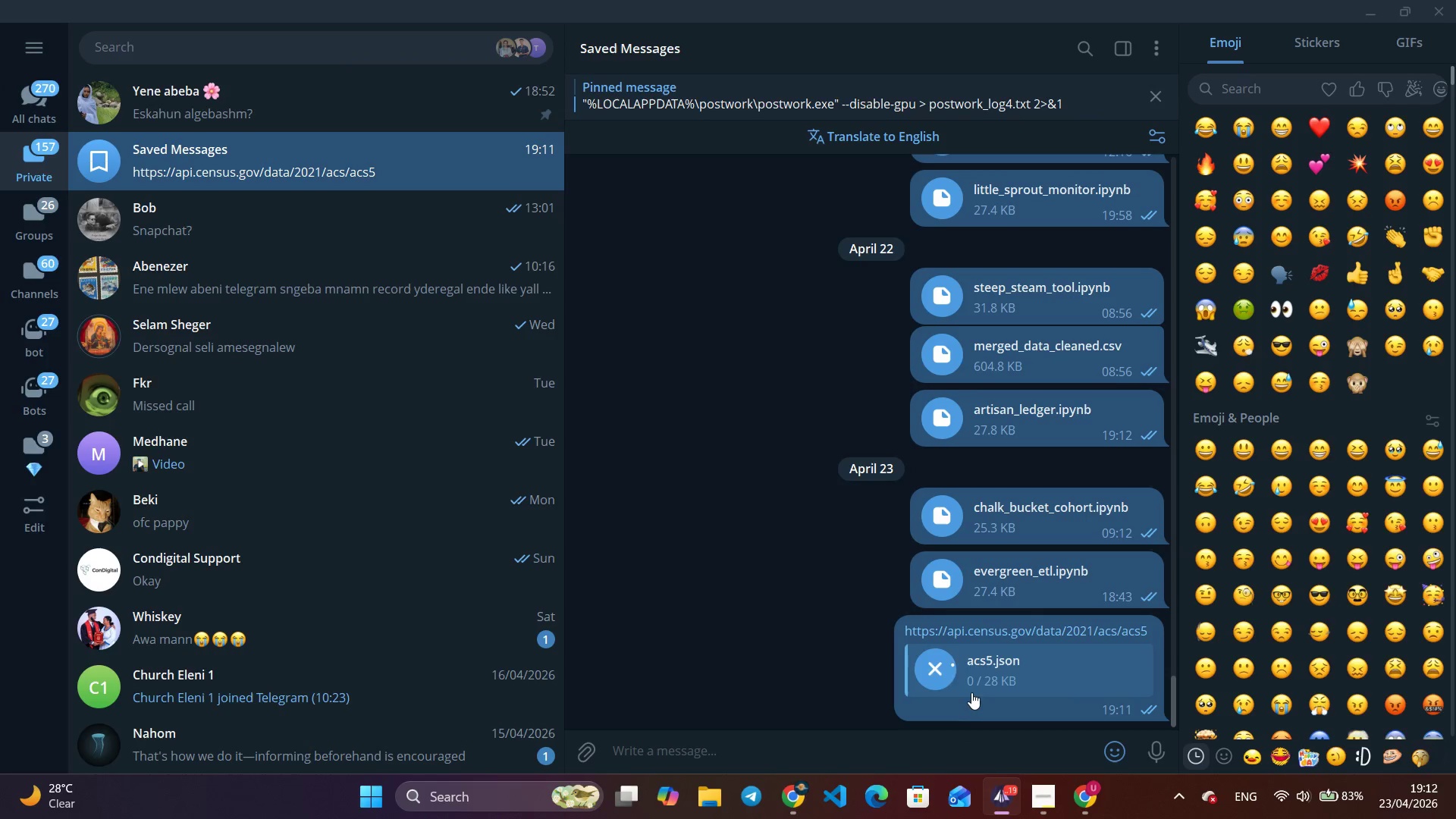 
right_click([1002, 641])
 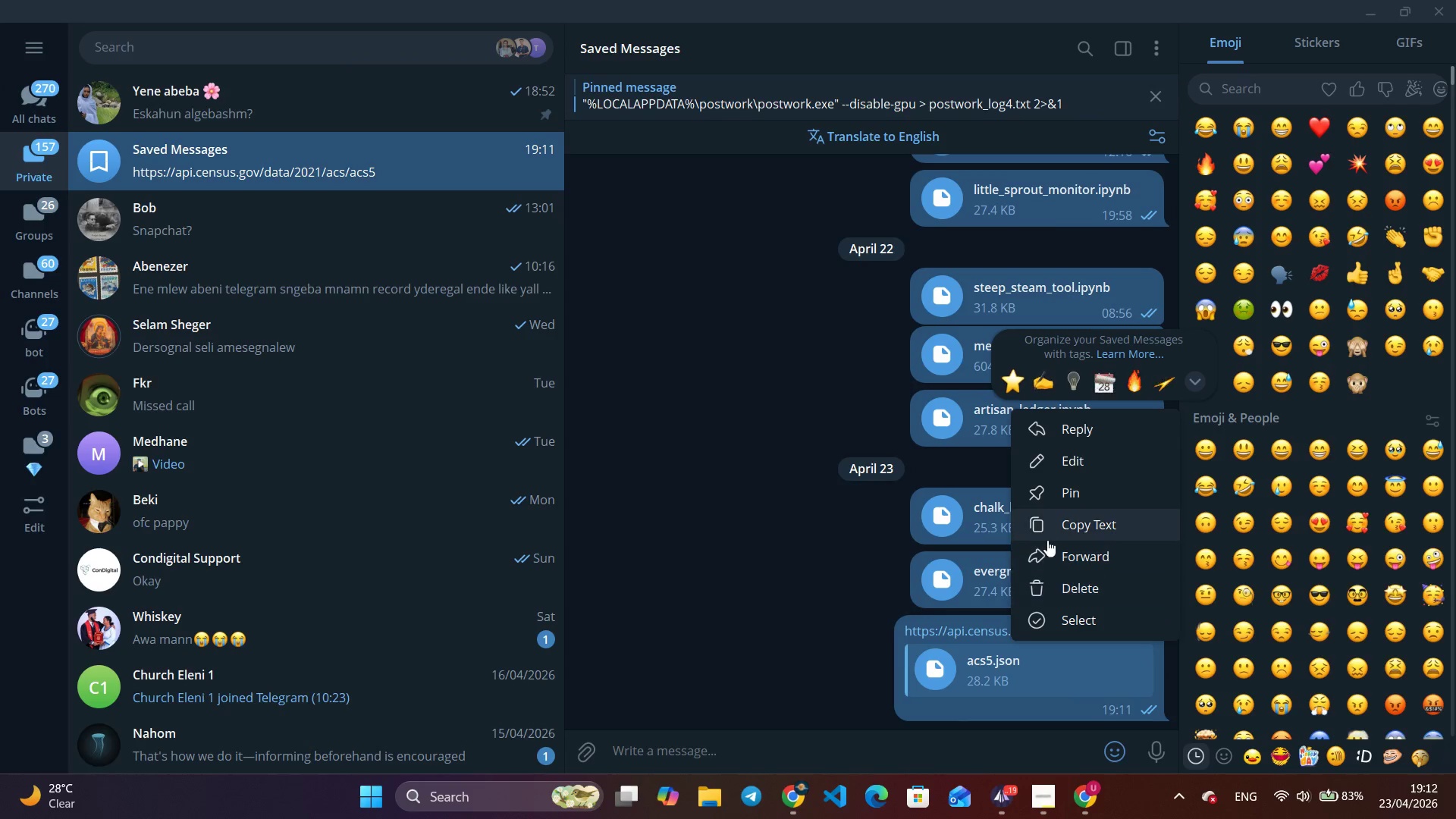 
left_click([1058, 522])
 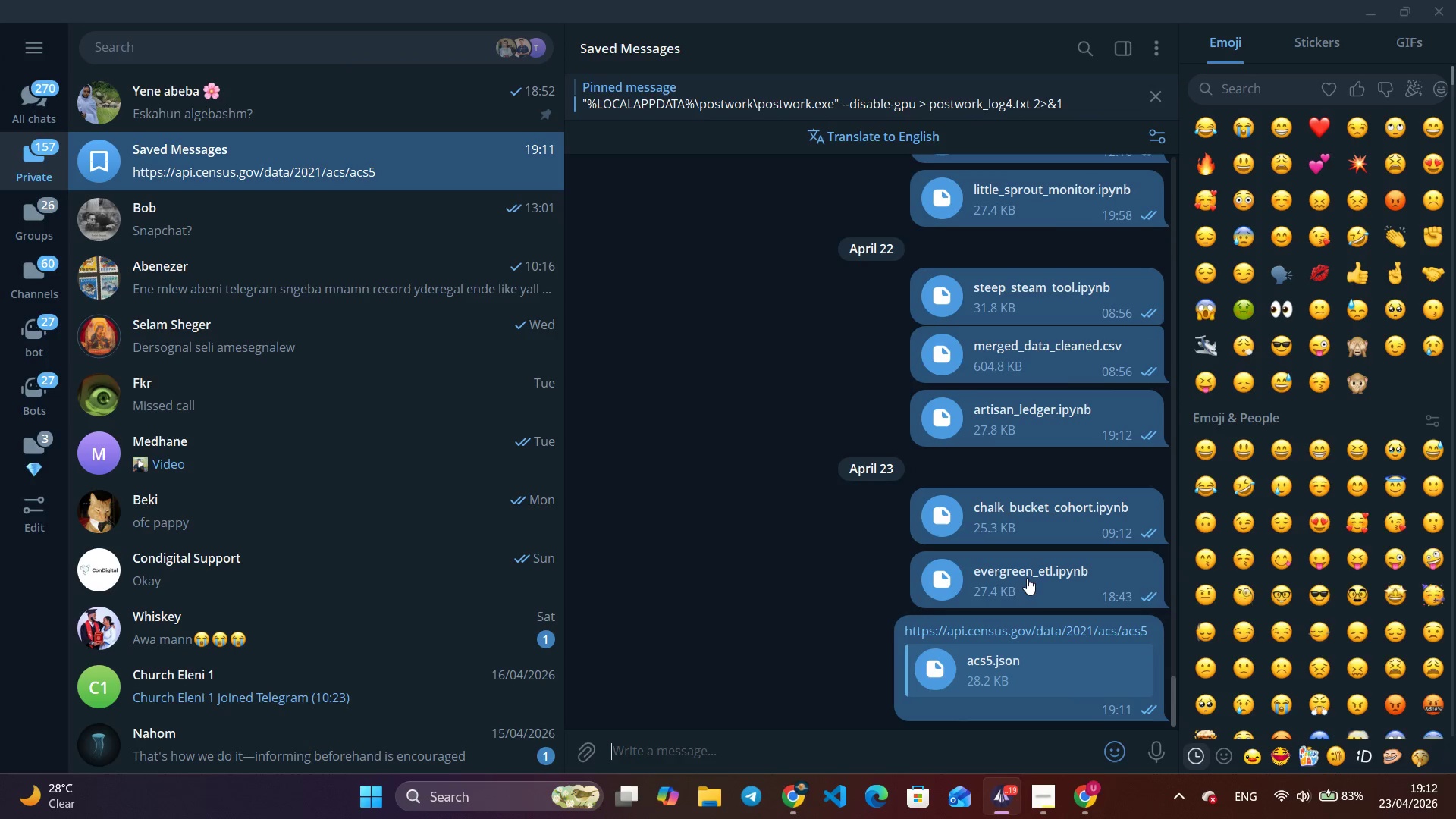 
key(Alt+AltLeft)
 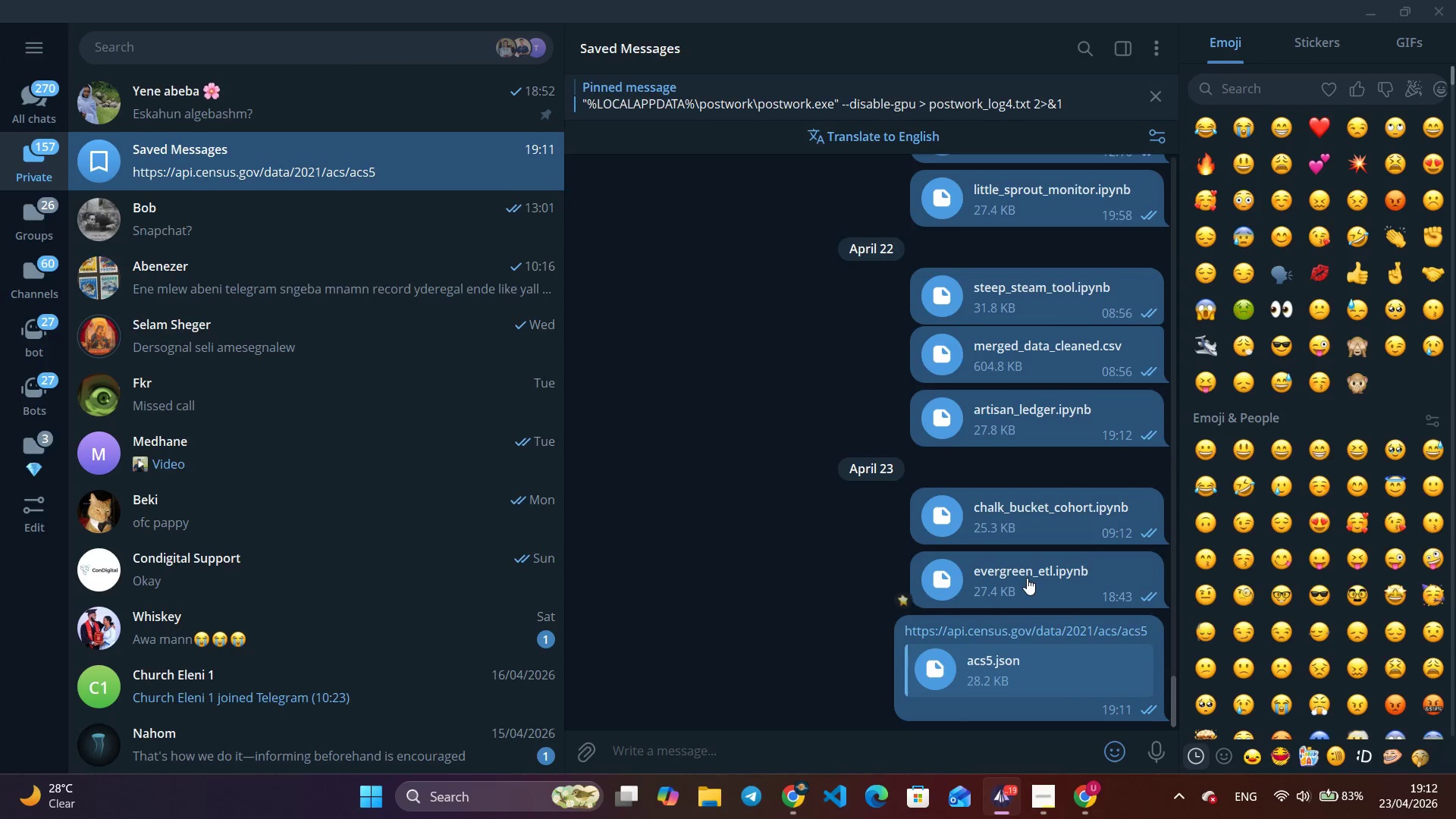 
key(Alt+Tab)
 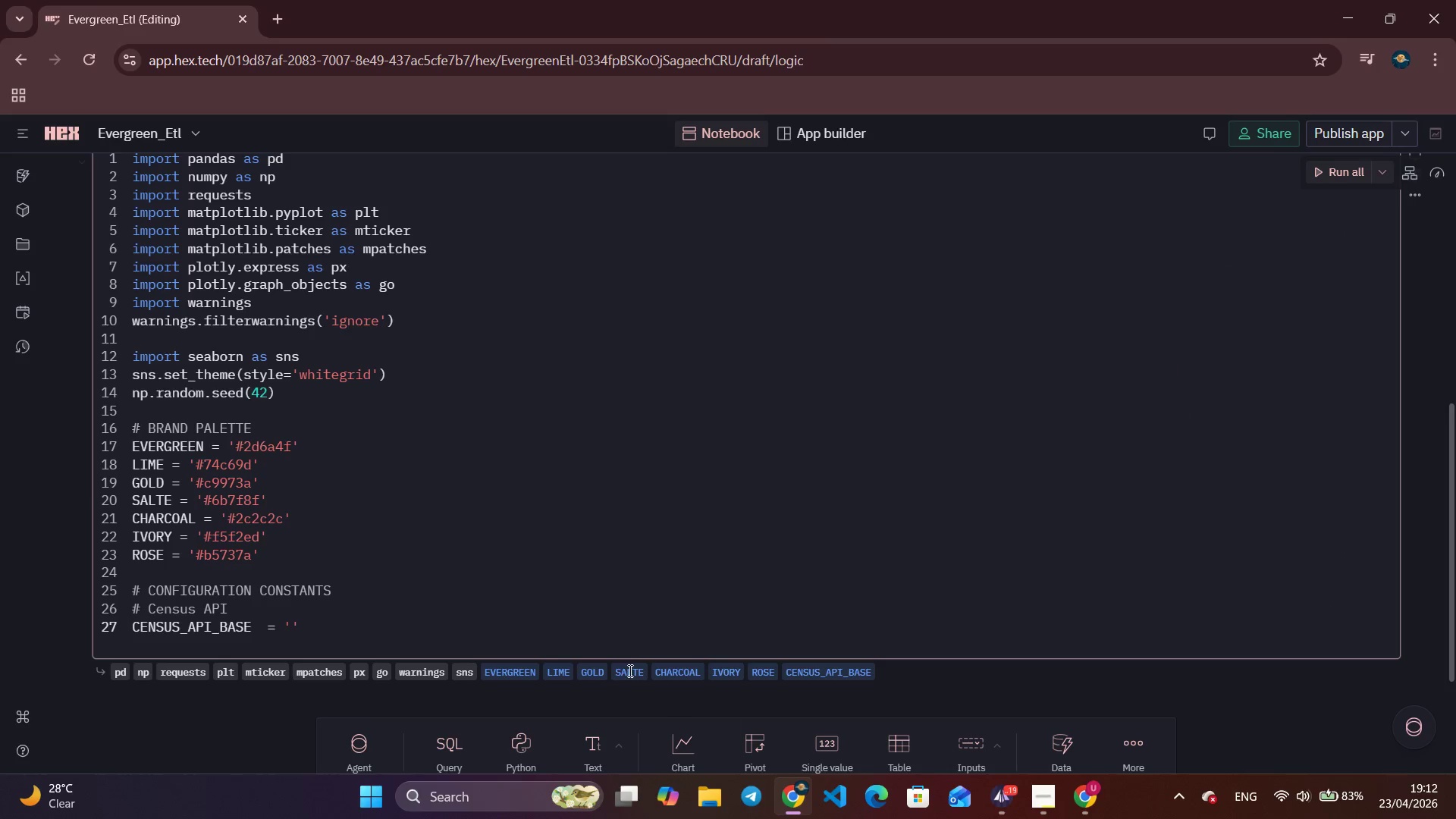 
key(Control+V)
 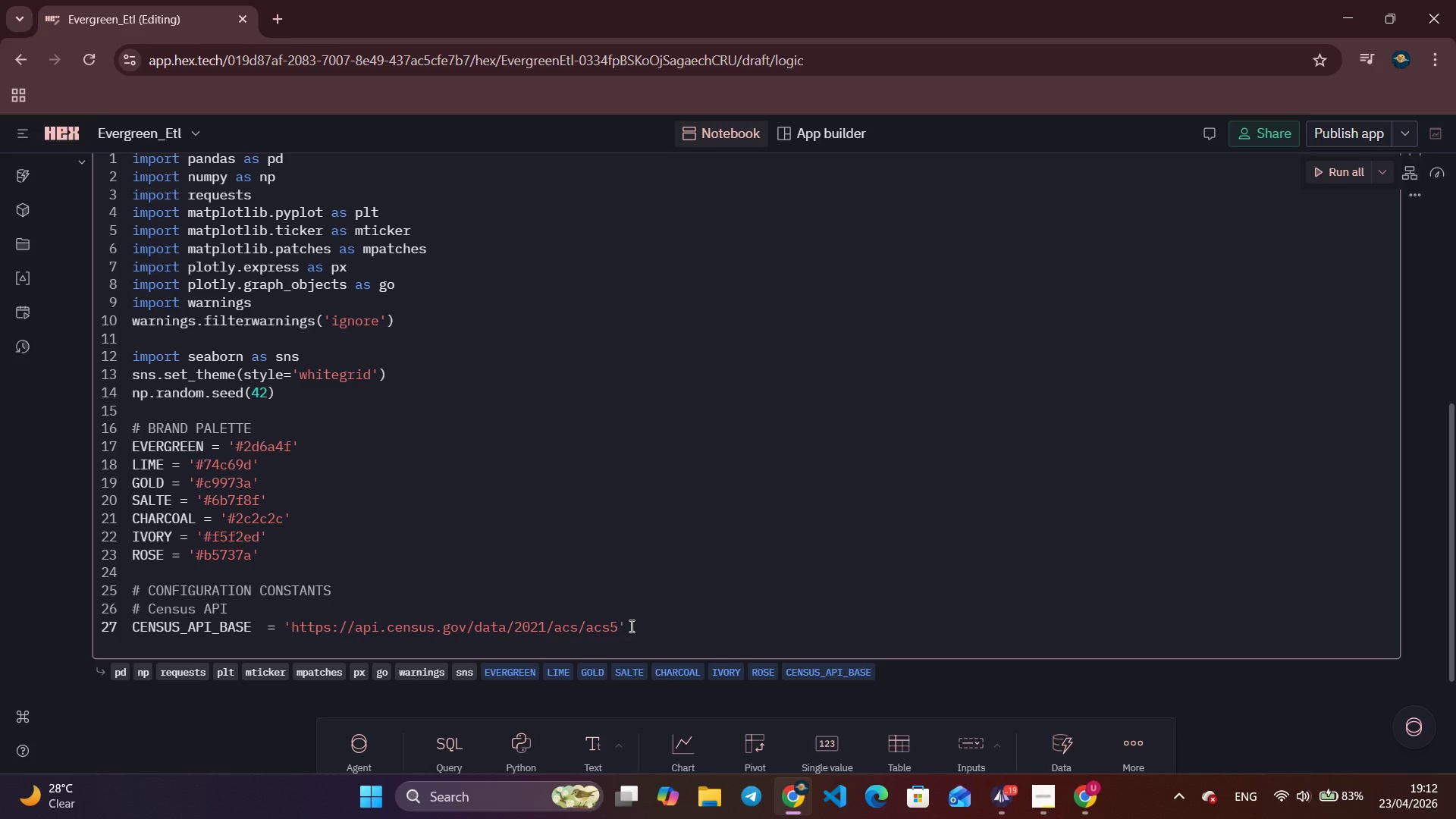 
left_click([634, 625])
 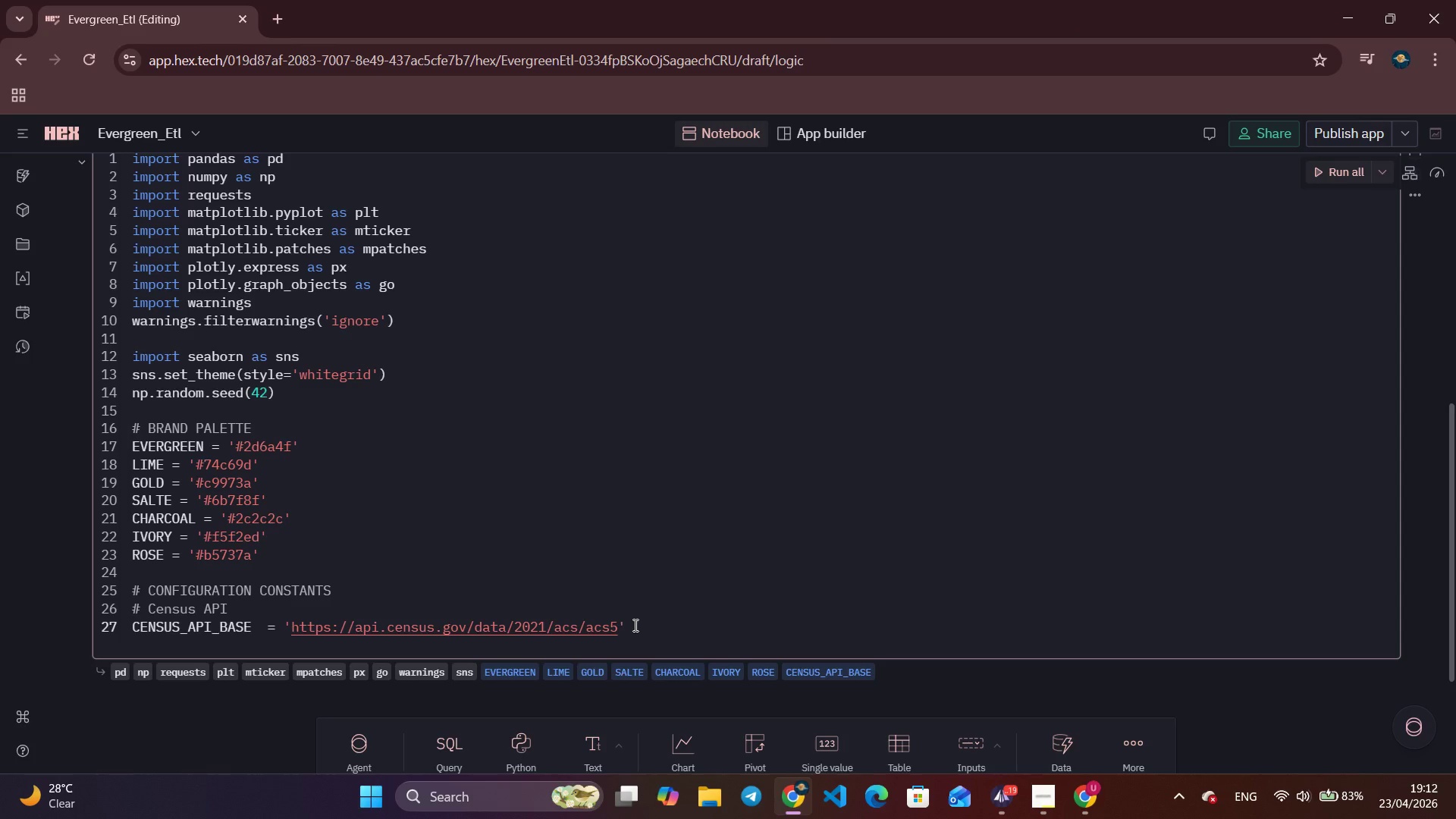 
wait(37.39)
 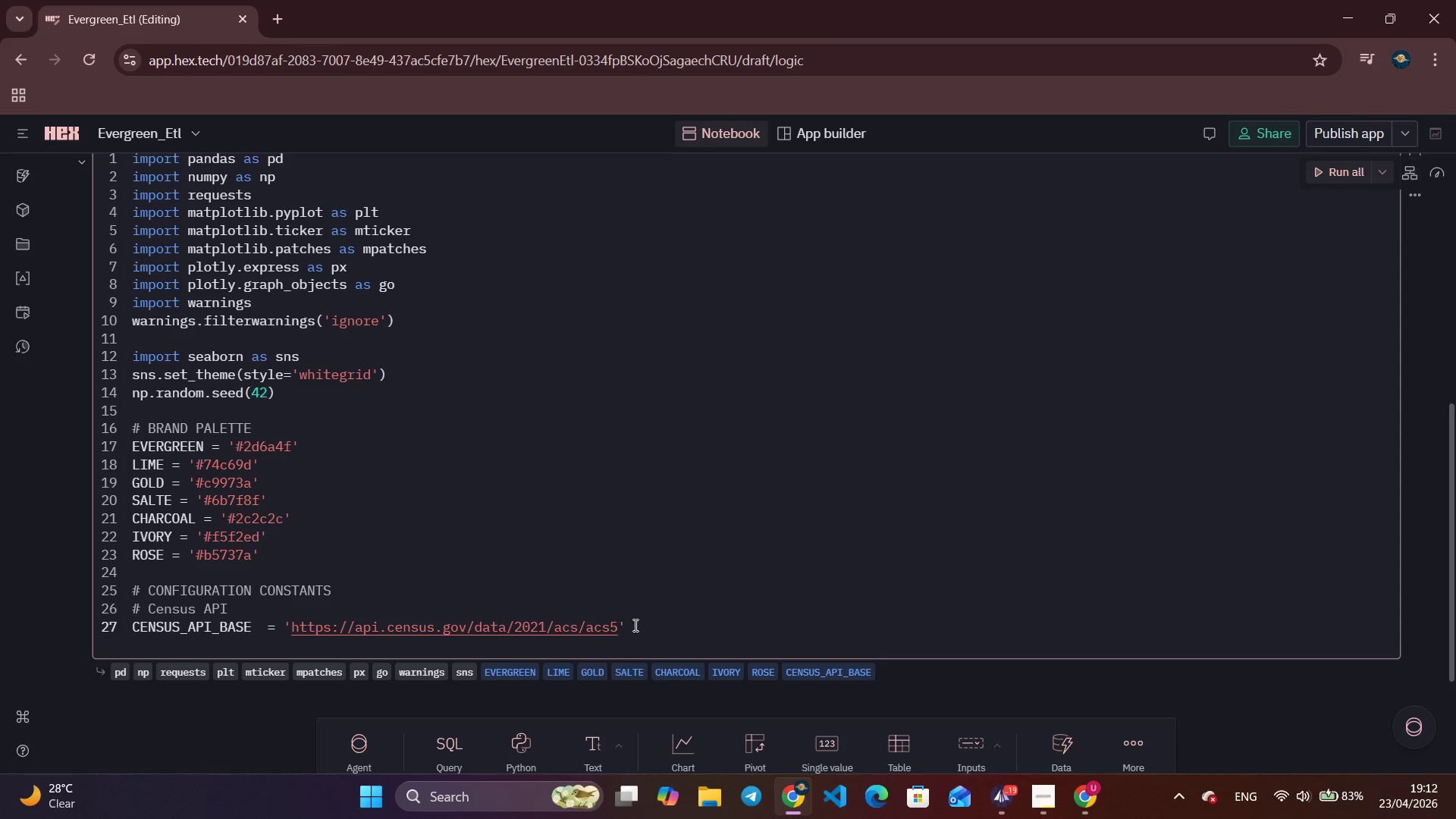 
key(Enter)
 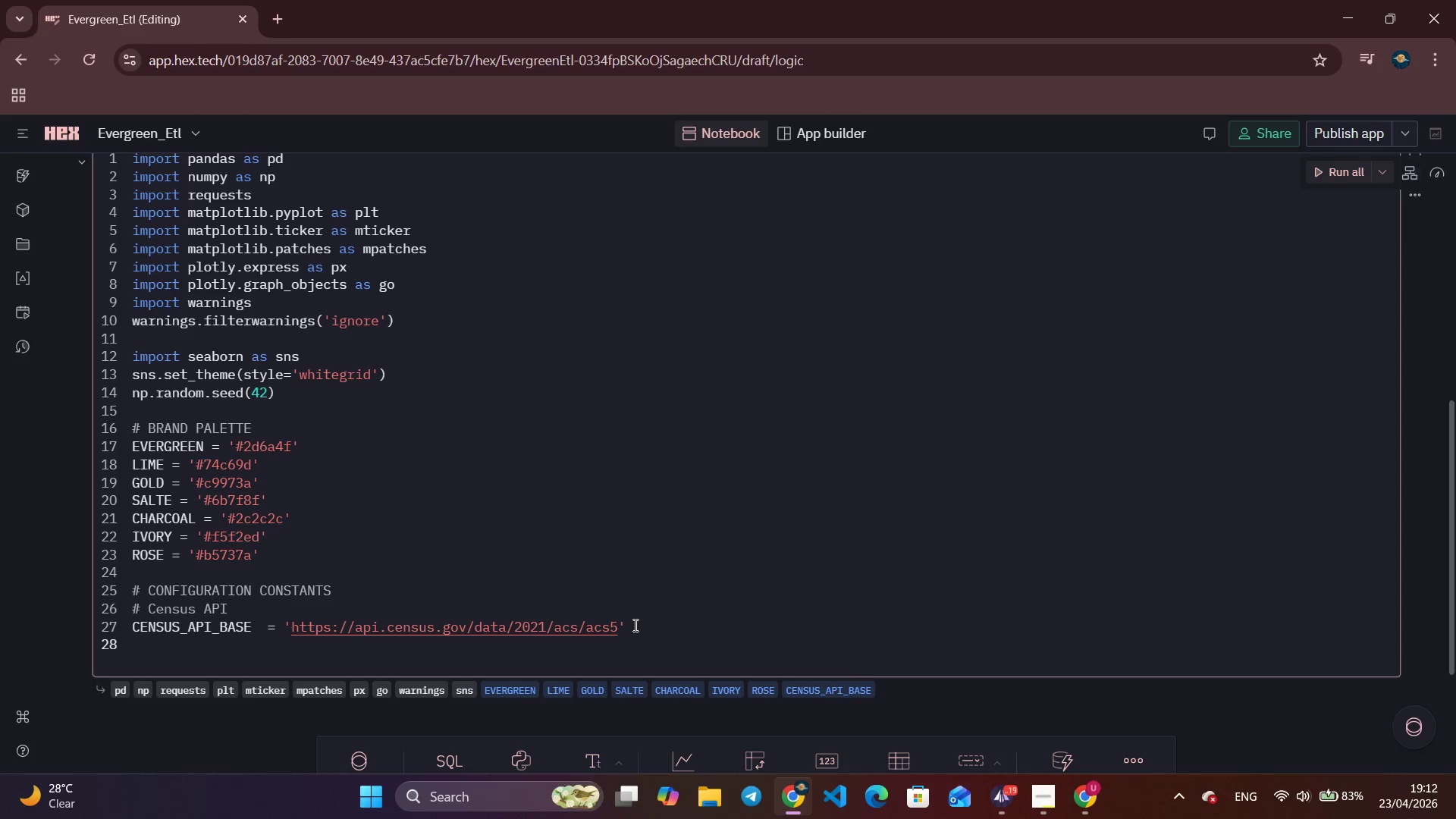 
type(CENSUS>STATE)
key(Backspace)
key(Backspace)
key(Backspace)
key(Backspace)
key(Backspace)
key(Backspace)
type(_STATE     = '17)
 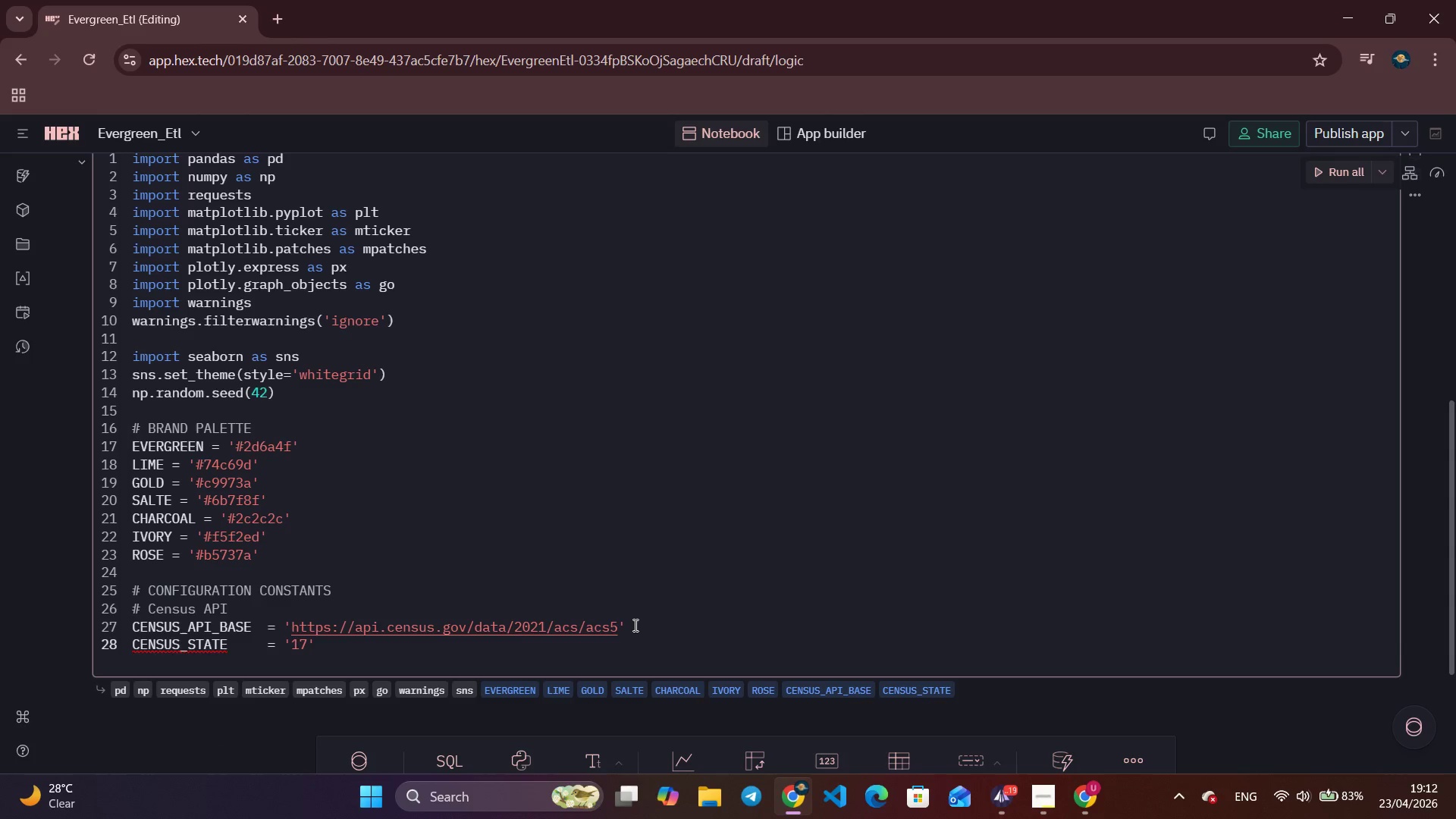 
key(ArrowRight)
 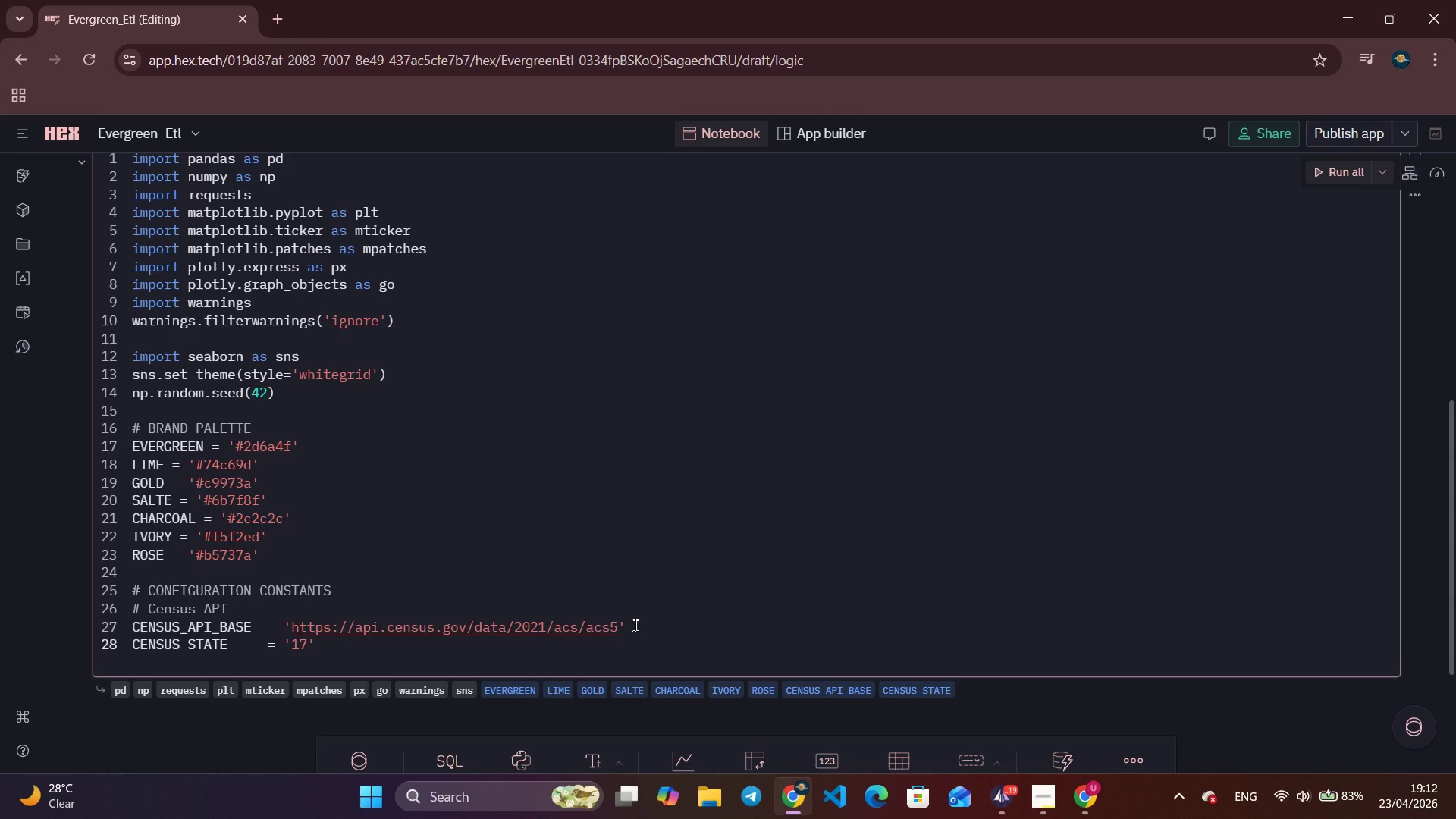 
type(   # Illinois FIPS code)
 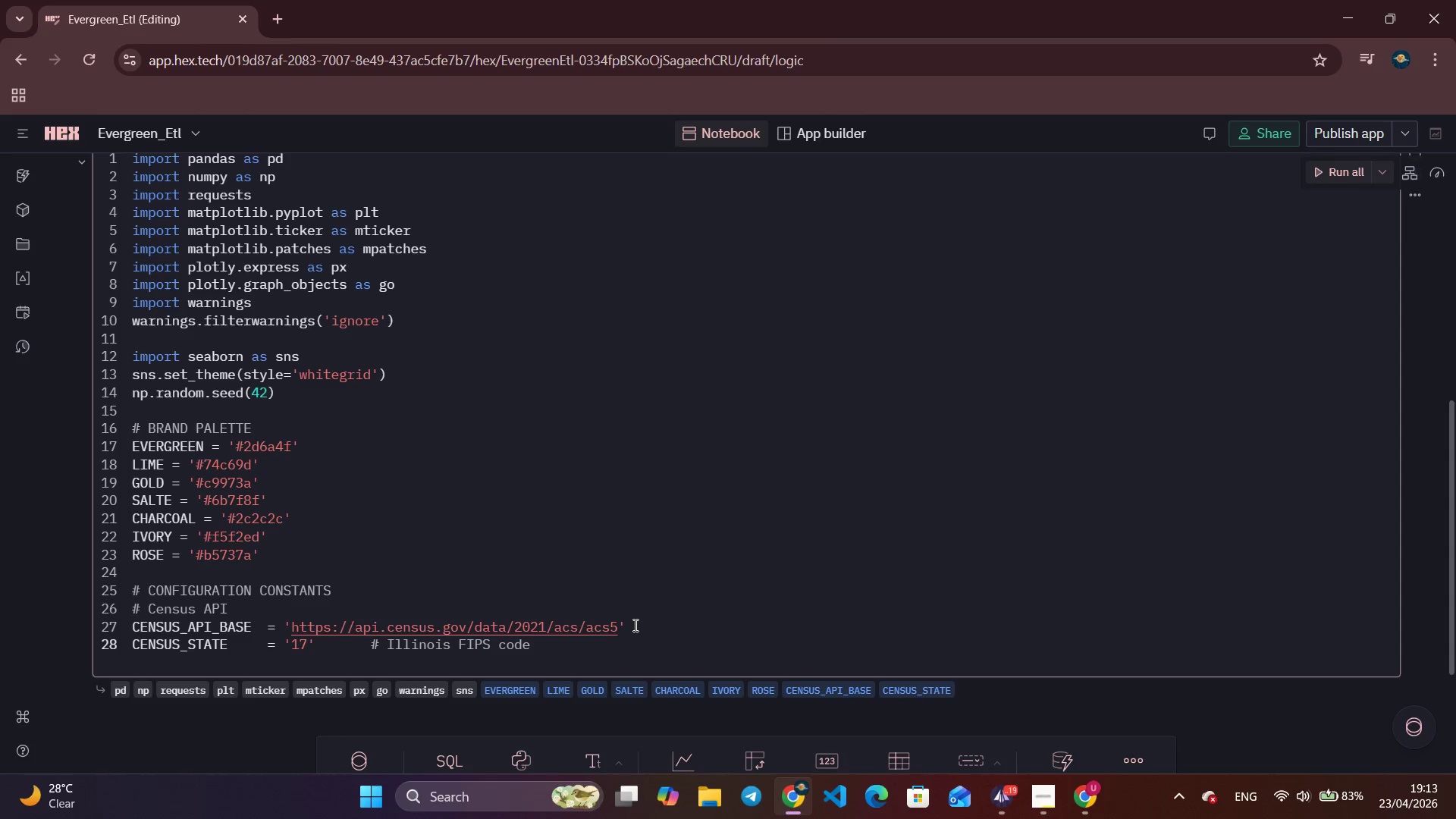 
key(Enter)
 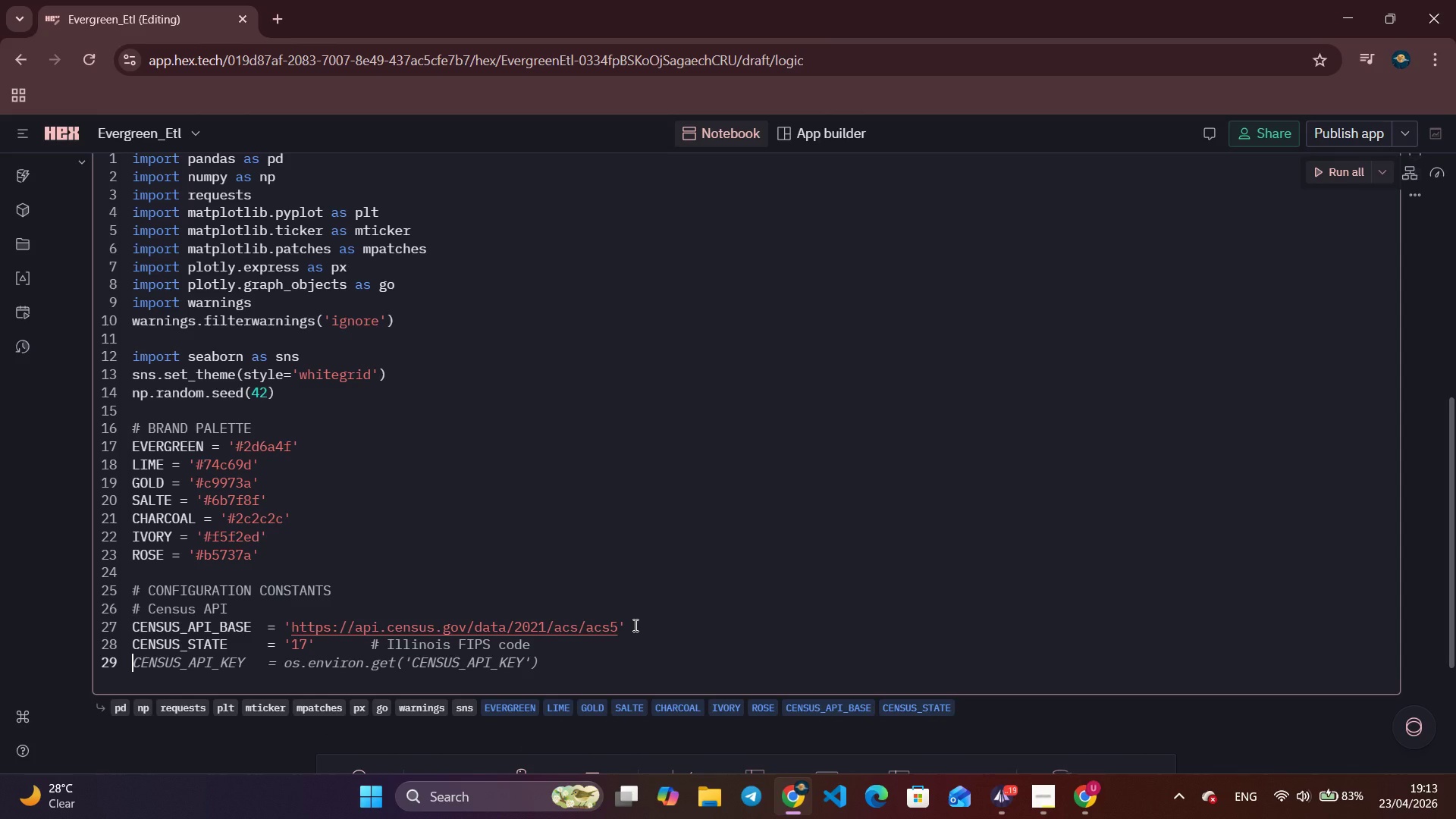 
type(CENSUS_TIMEOUT   = 20 )
key(Backspace)
type(# seconds)
 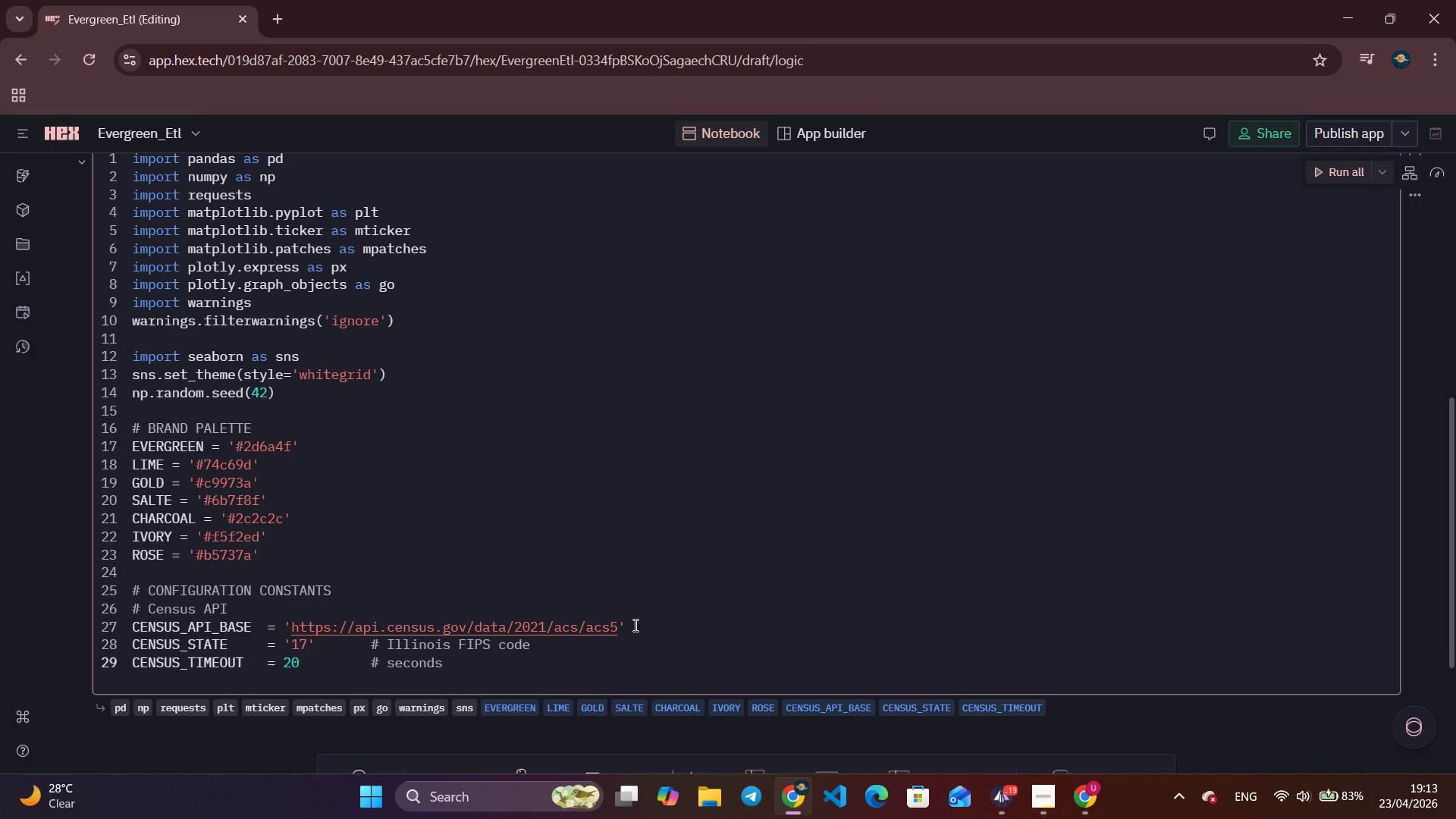 
key(Enter)
 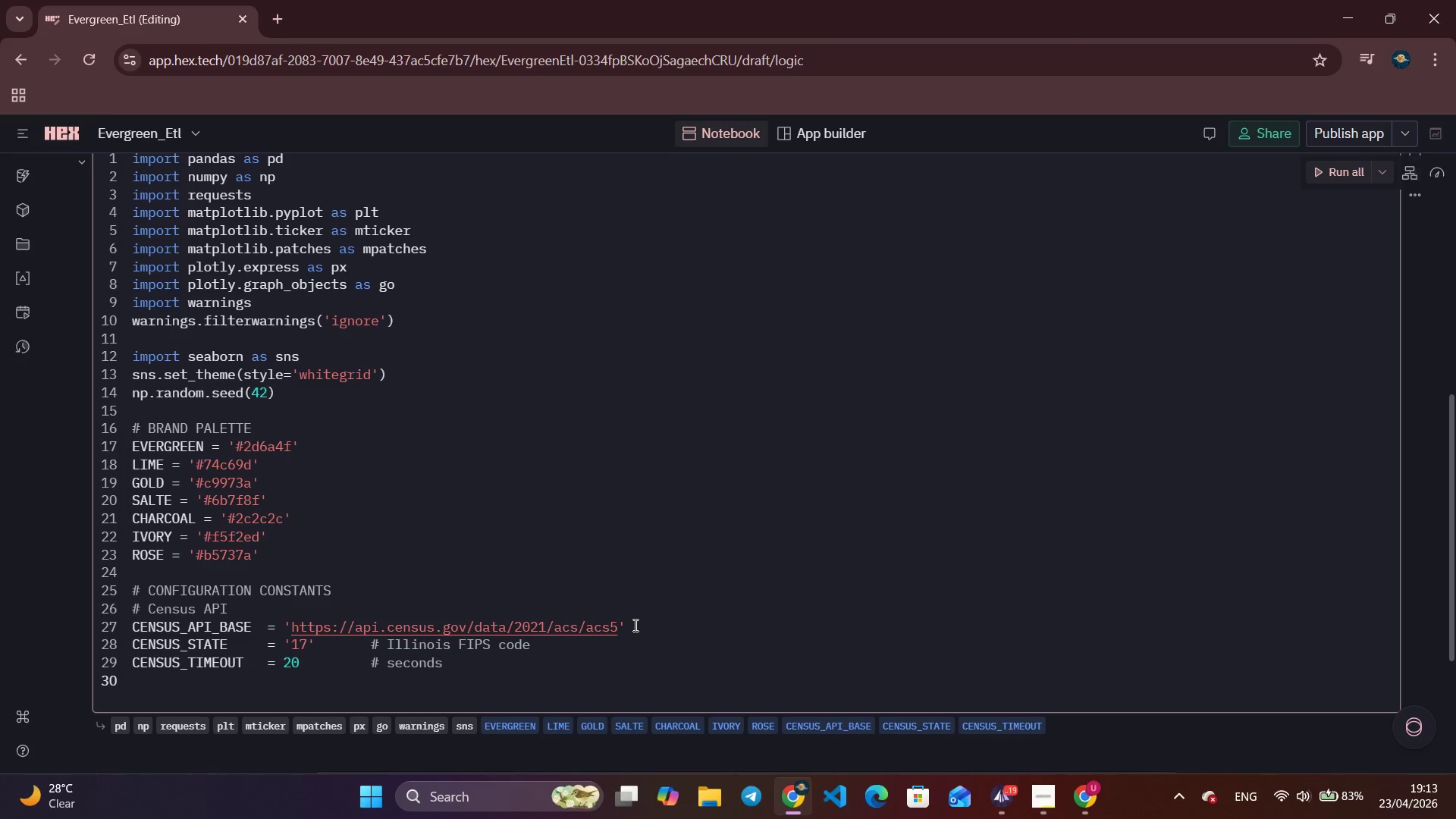 
type(CHACHE_FILE      = 'cens)
 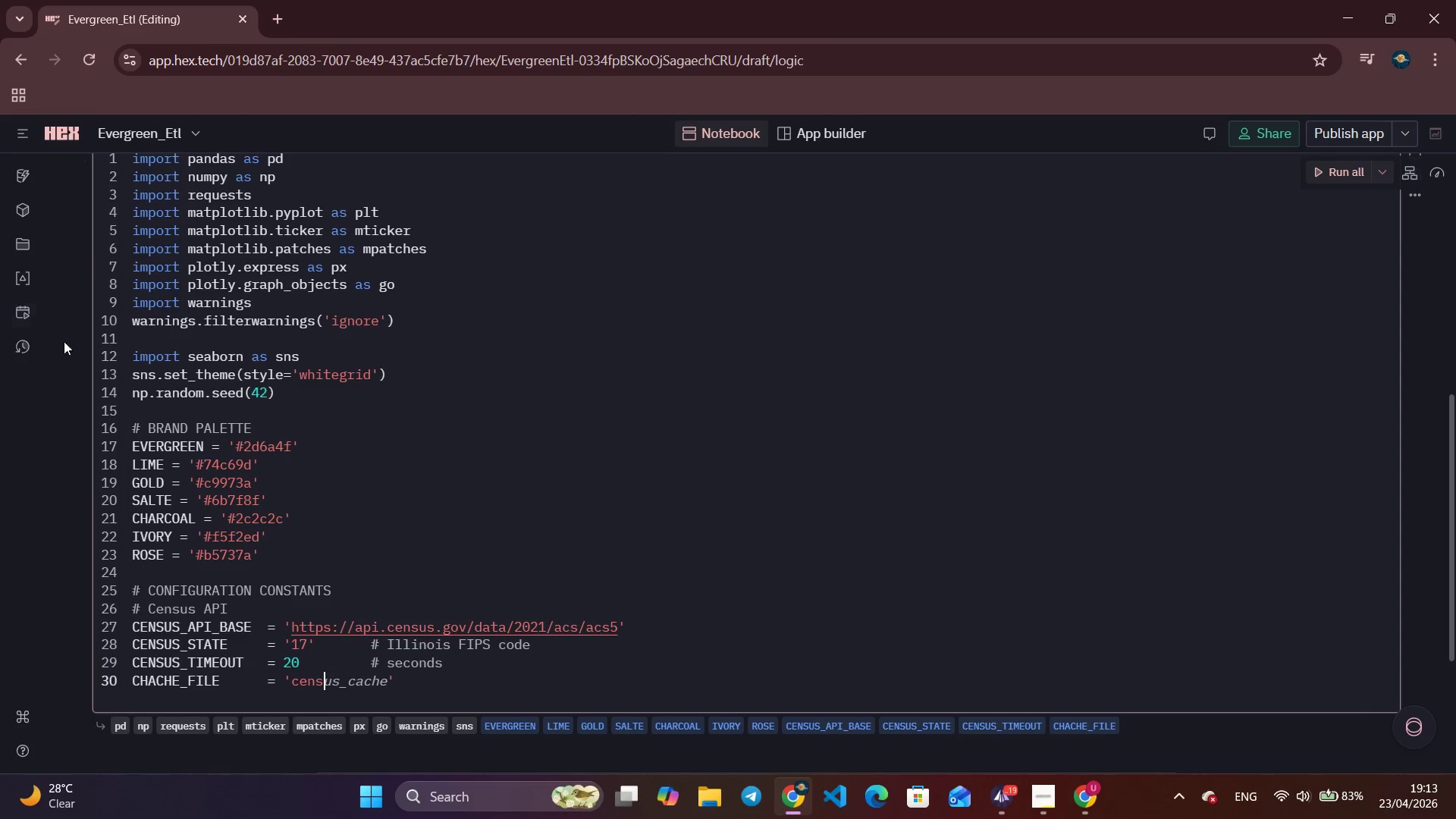 
left_click([19, 247])
 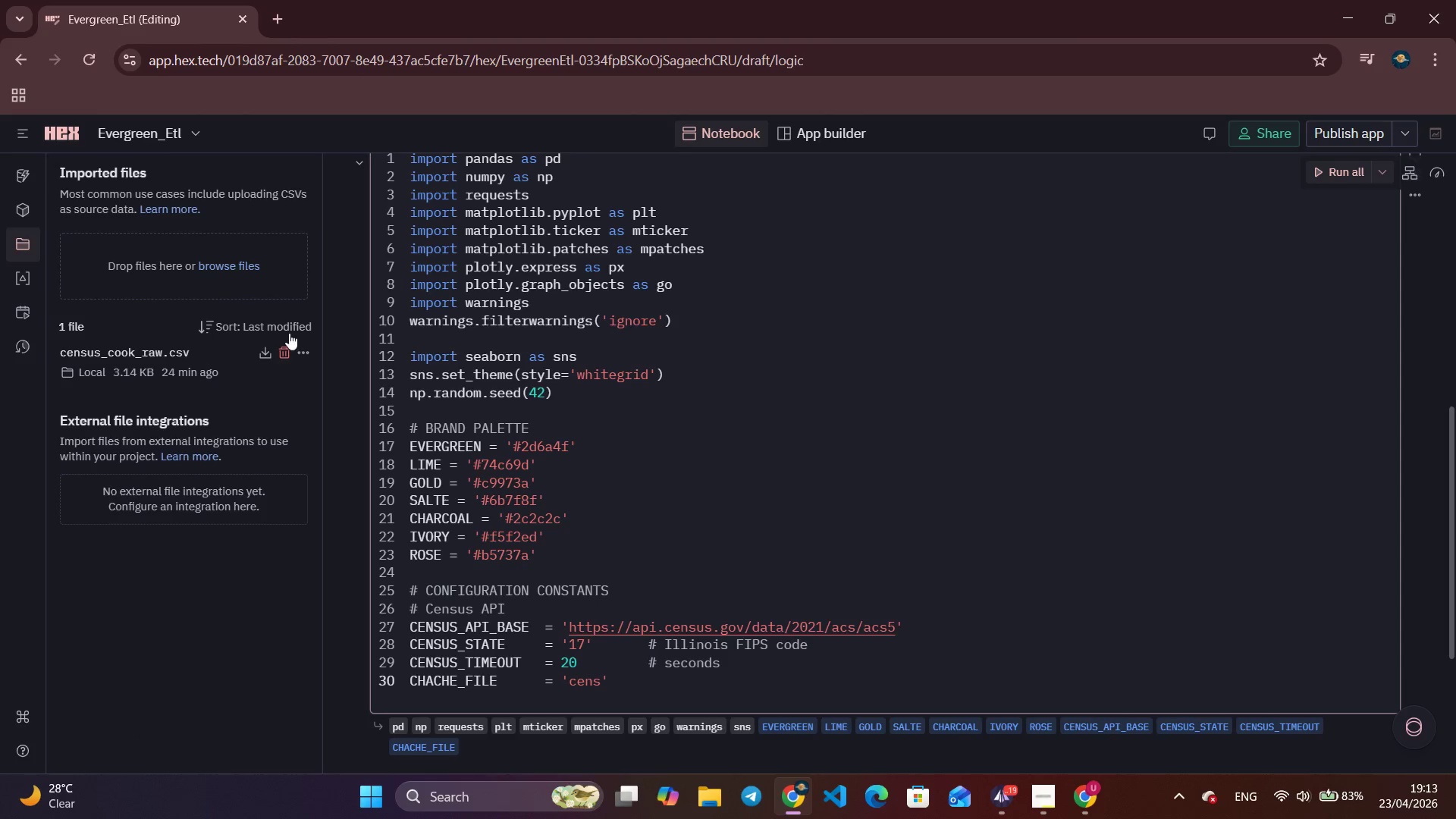 
left_click([303, 353])
 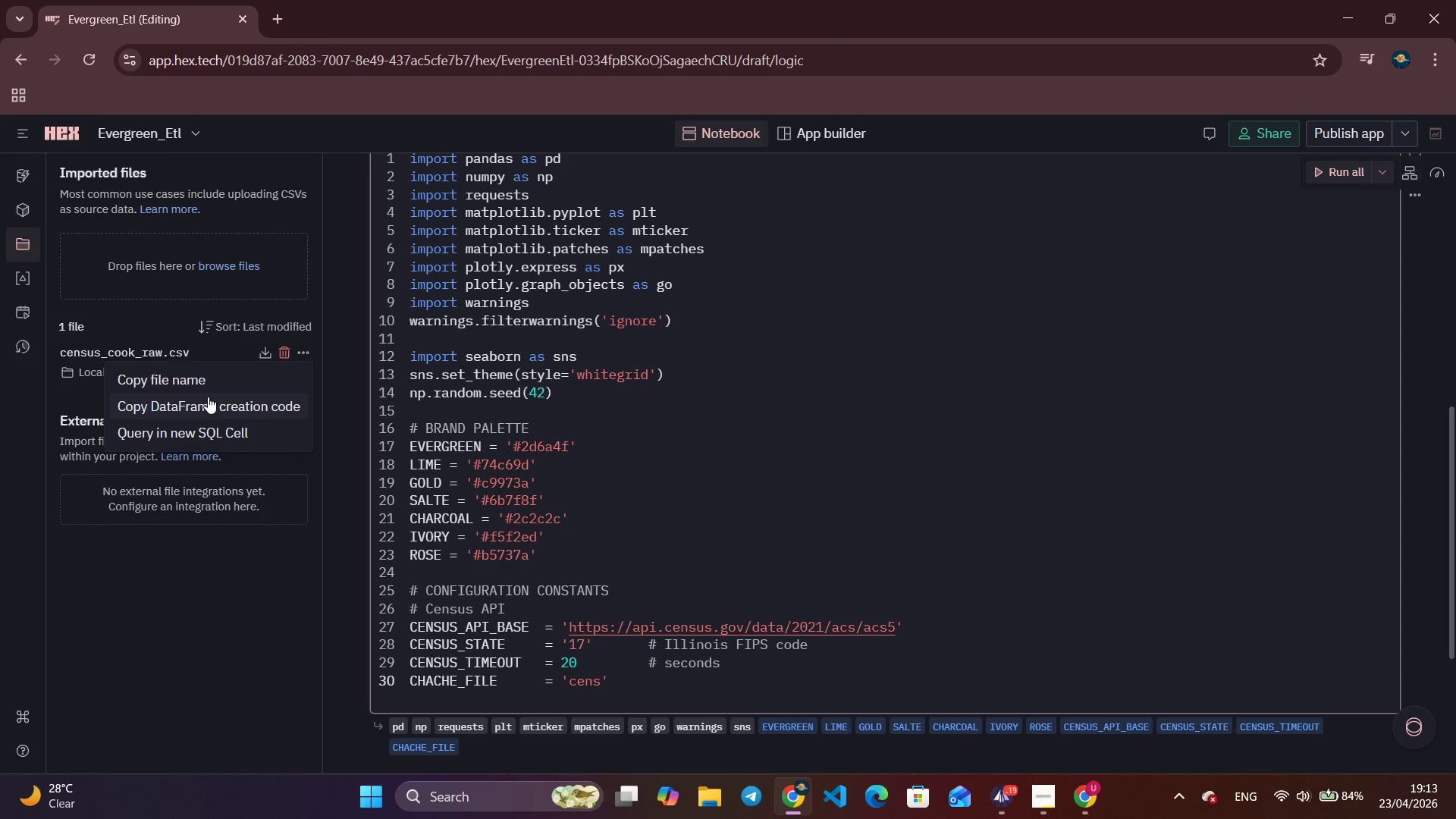 
left_click([203, 380])
 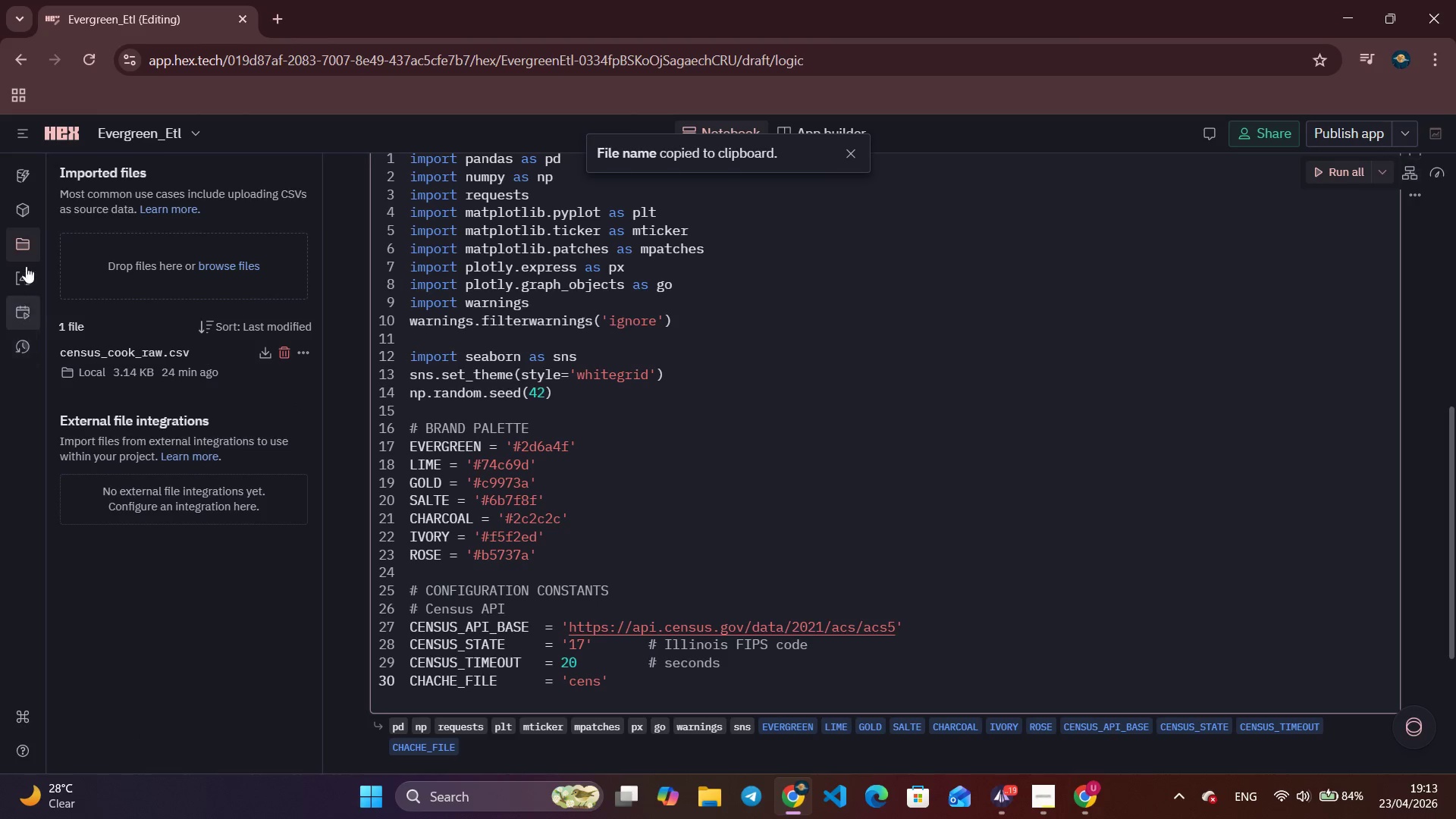 
left_click([24, 248])
 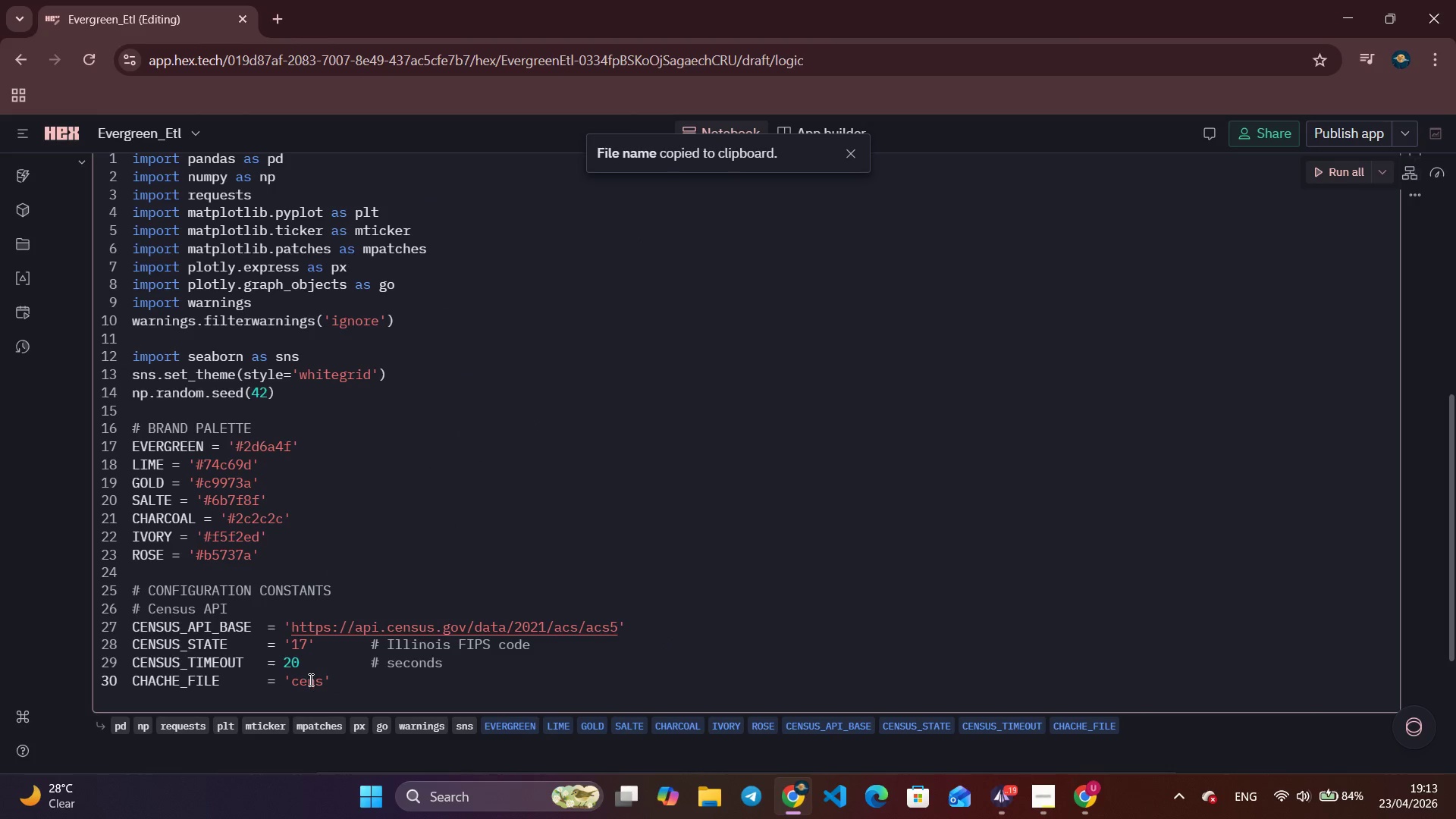 
double_click([310, 679])
 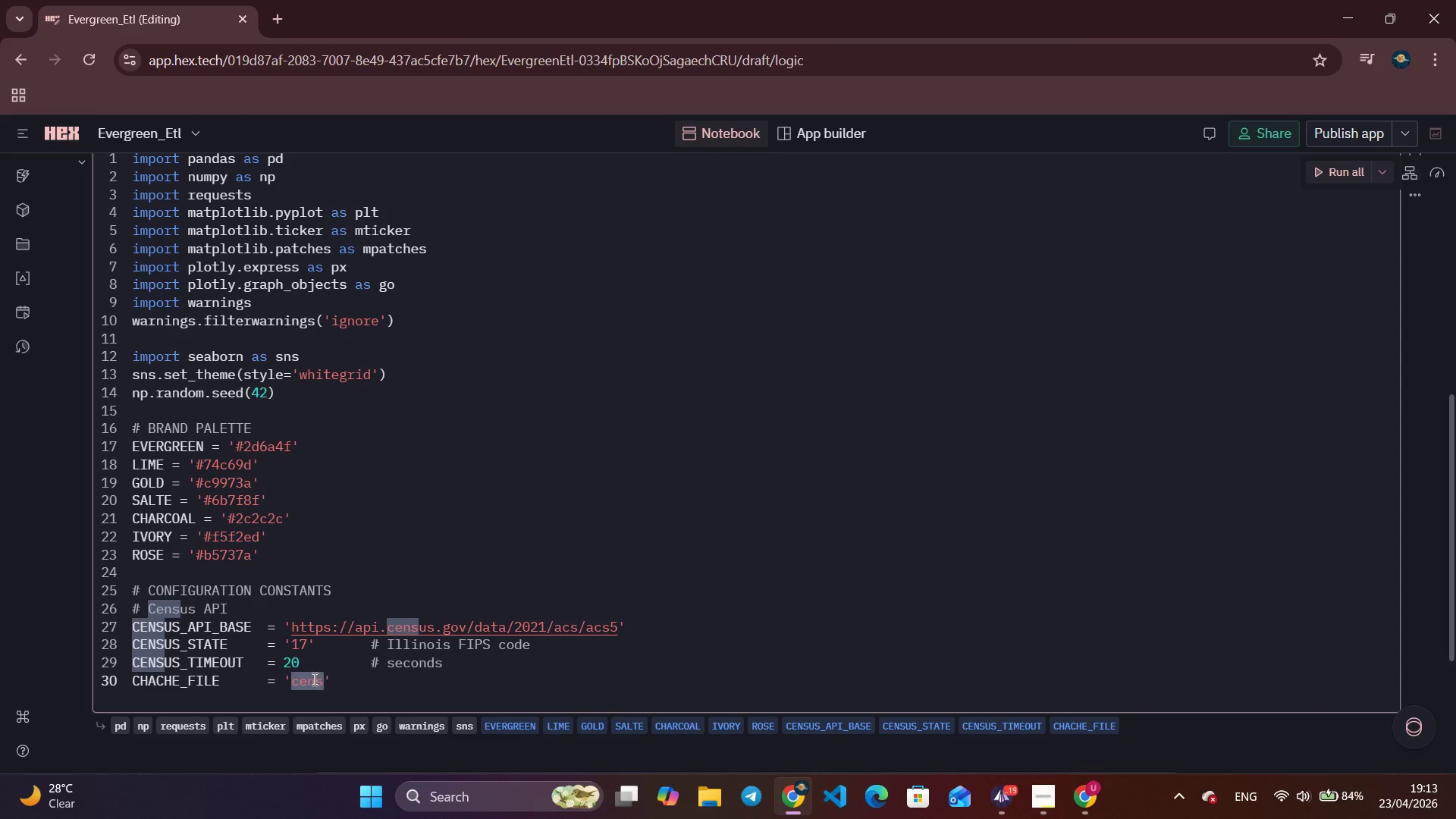 
key(Control+V)
 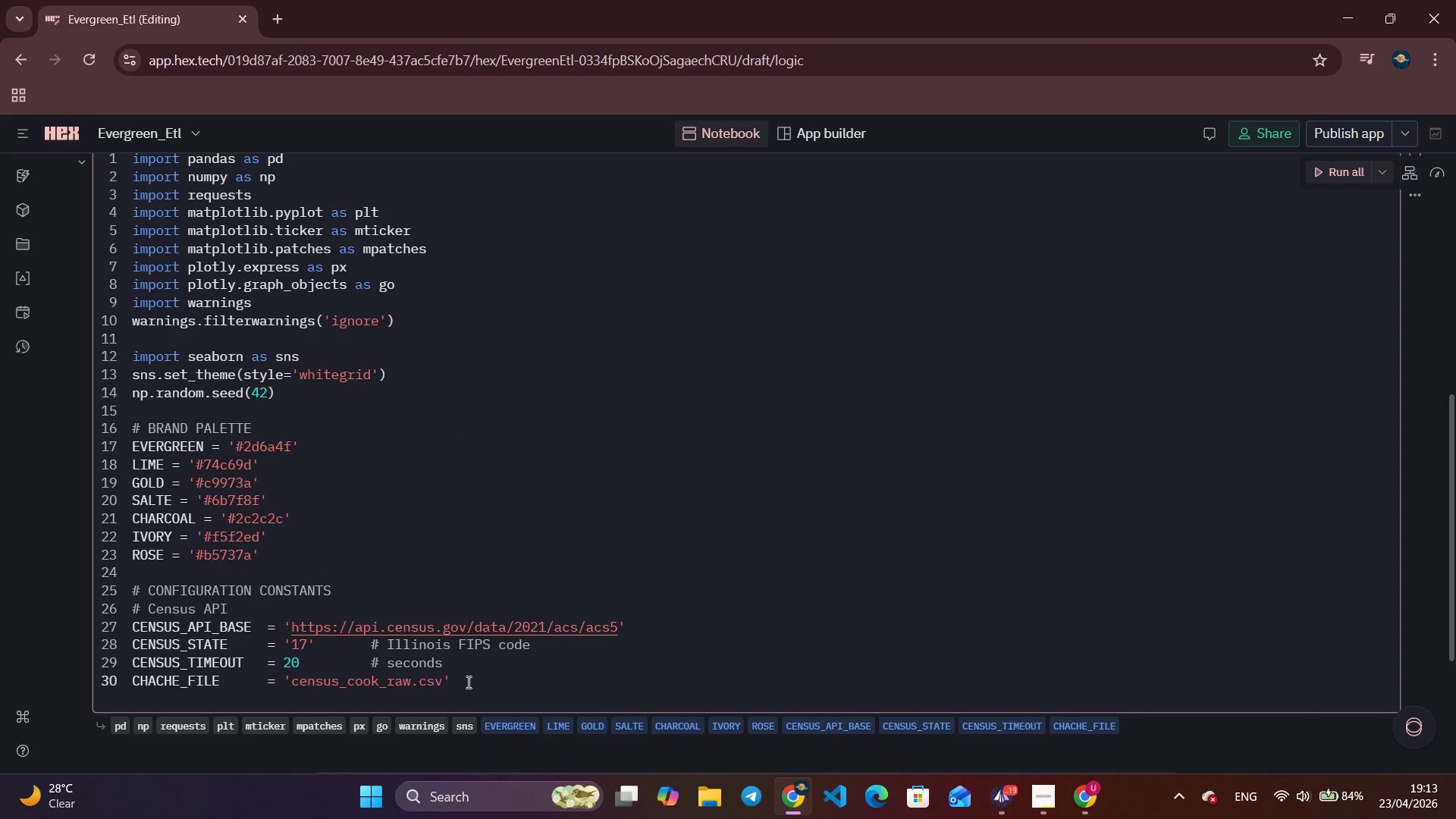 
left_click([467, 682])
 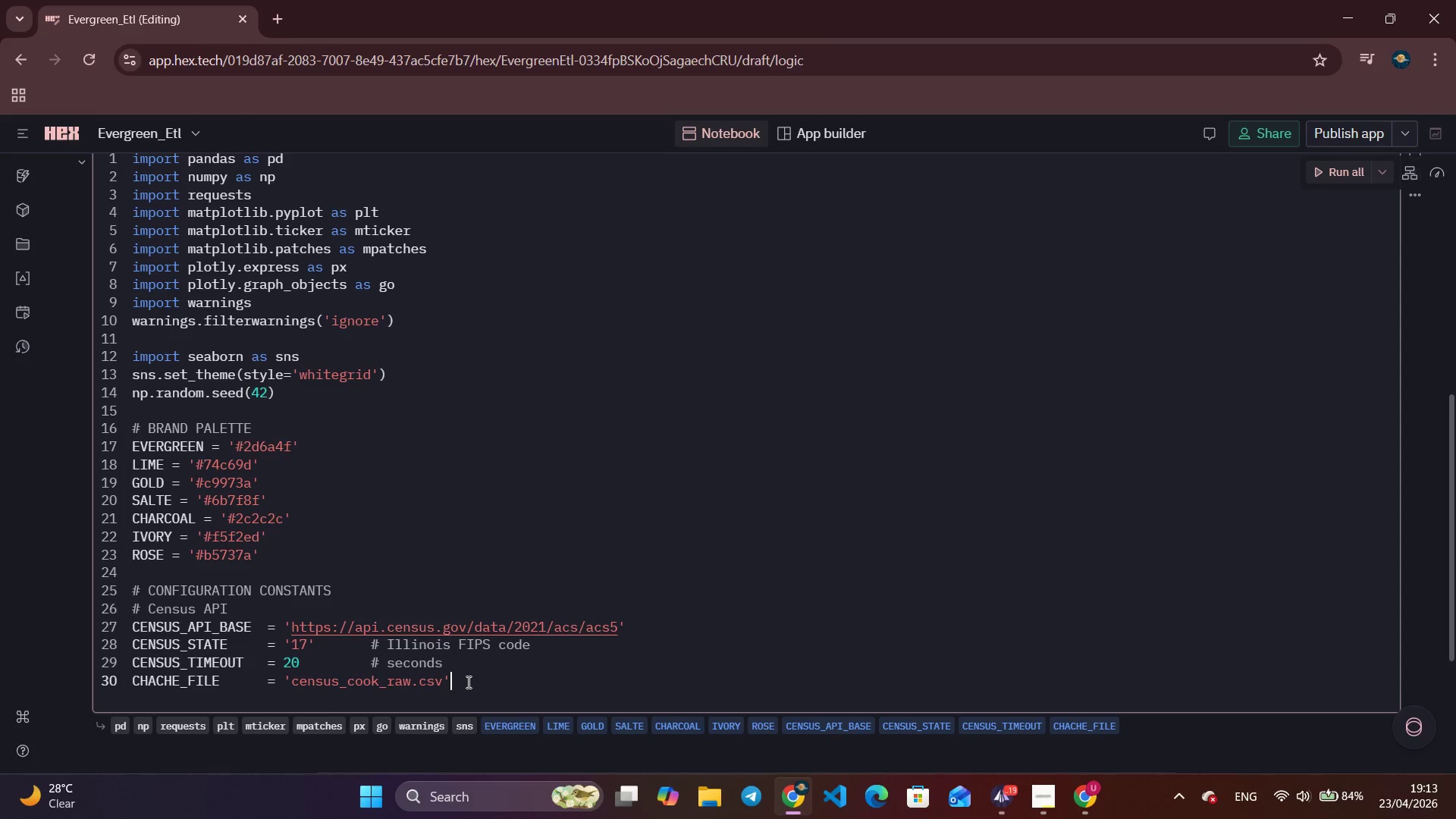 
key(Enter)
 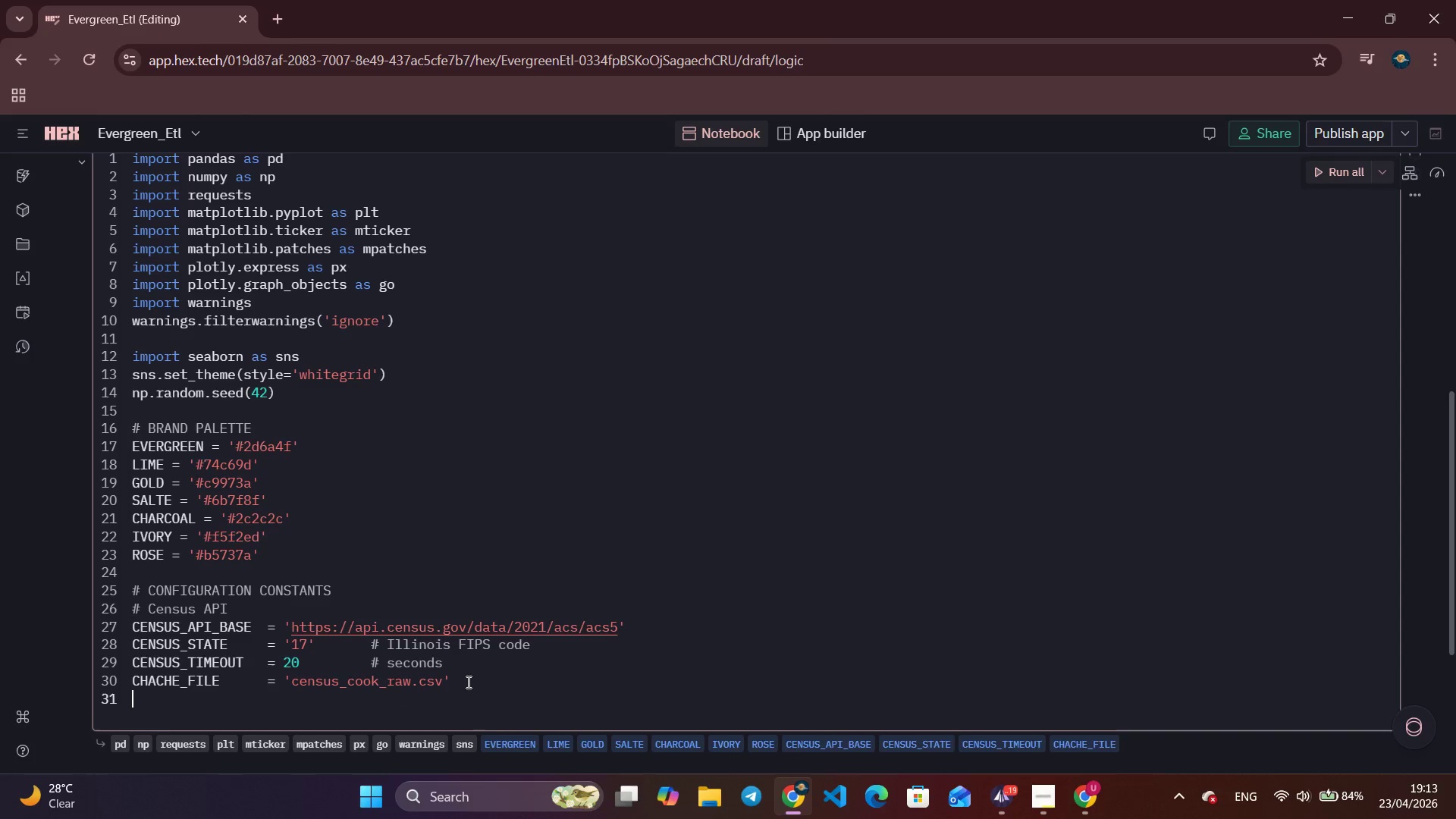 
key(Enter)
 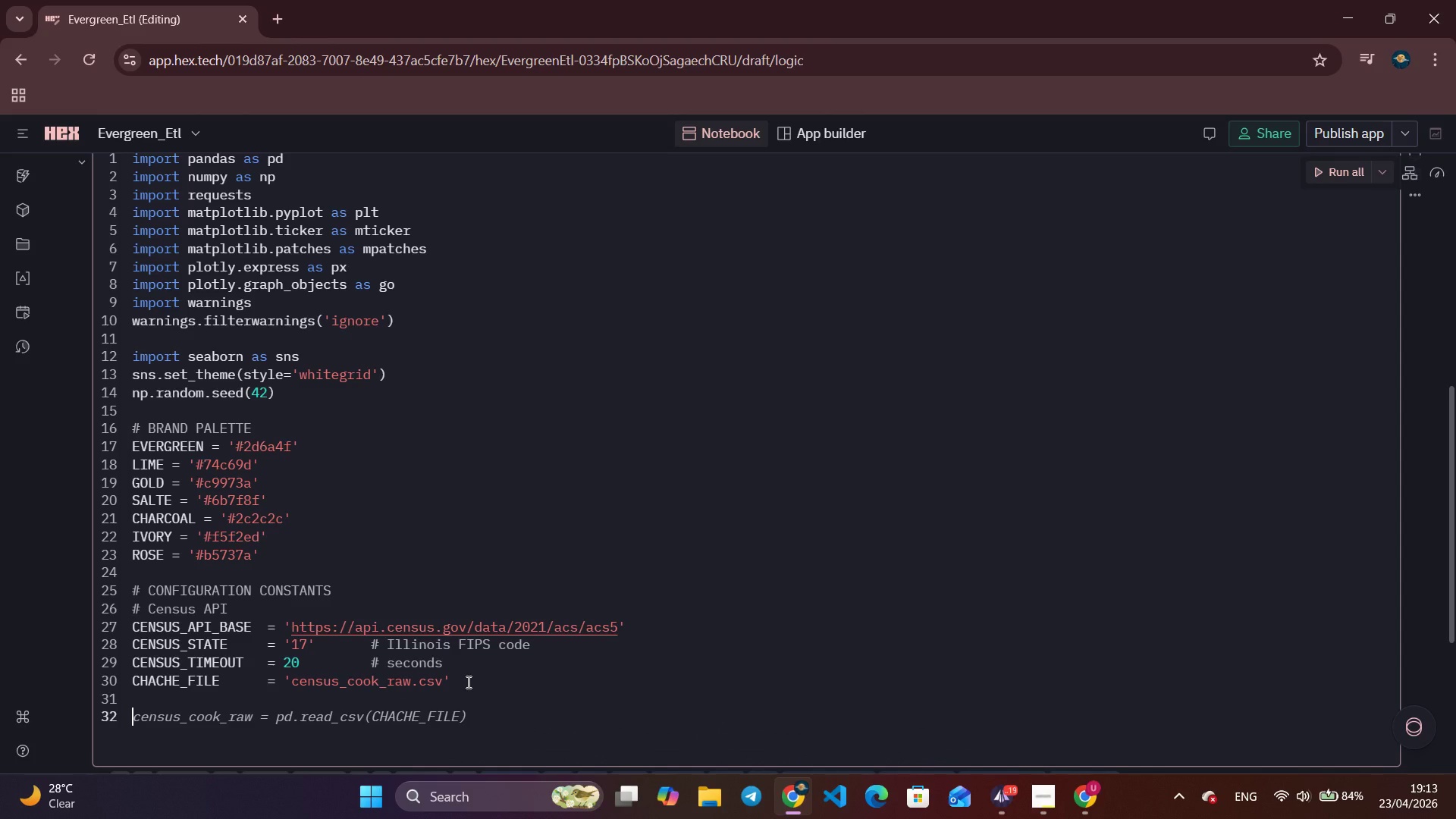 
type(# ACS varia)
key(Backspace)
type(b)
key(Backspace)
type(able codes and their human-readable names)
 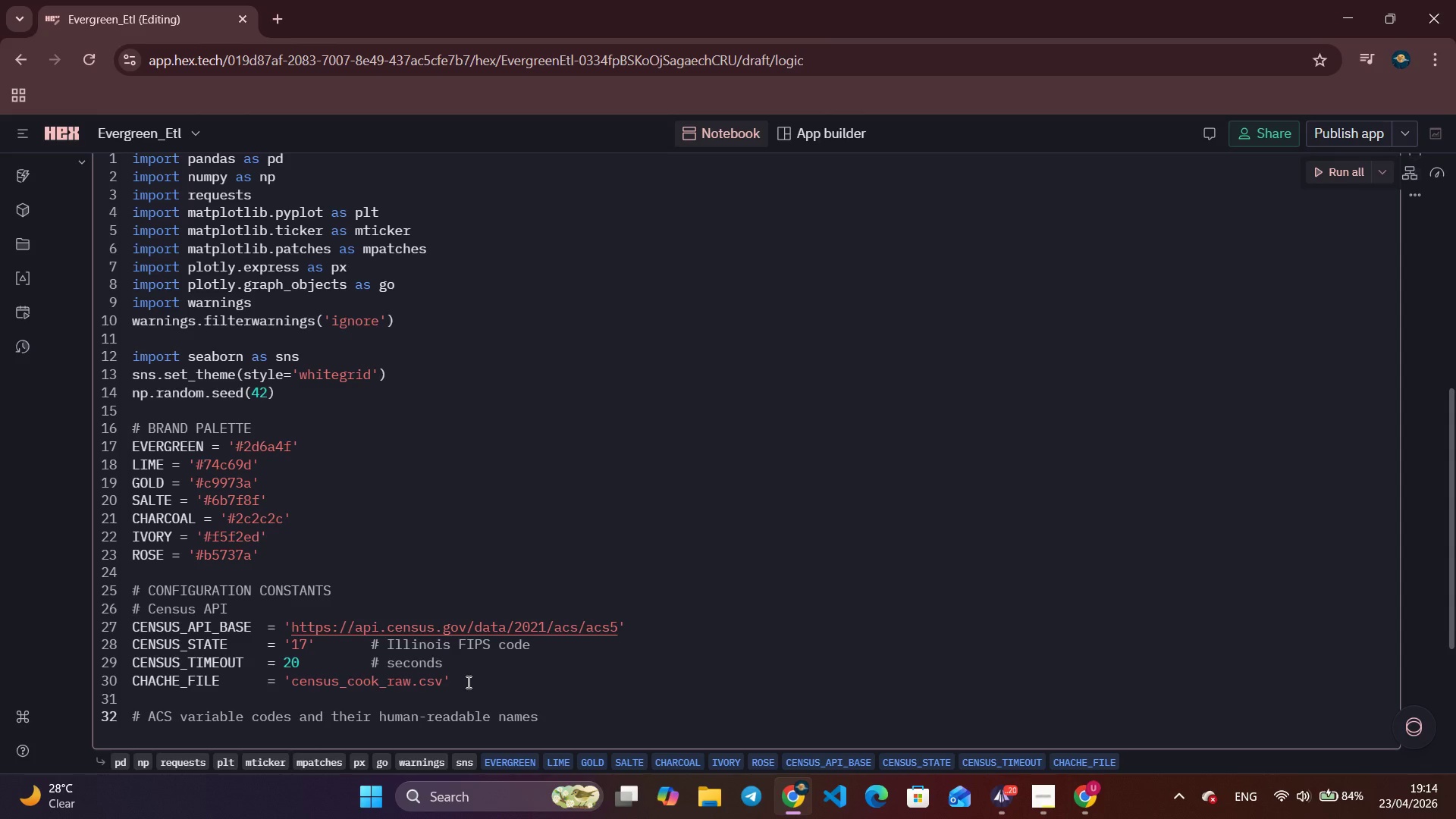 
key(Enter)
 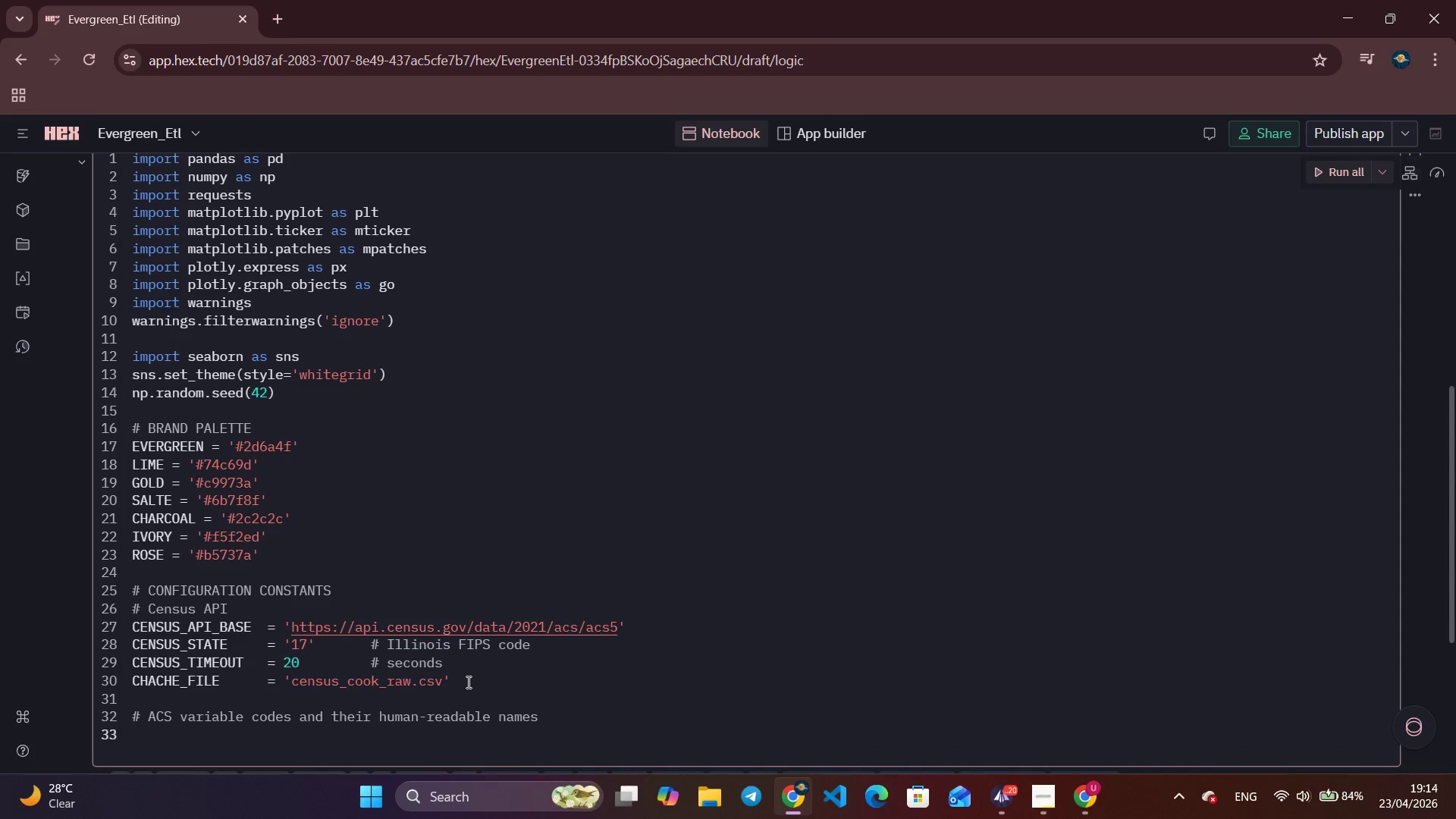 
type(# Under-18 population requires summing age buckets, it is NOT a sngle)
key(Backspace)
key(Backspace)
key(Backspace)
key(Backspace)
type(ingle column)
 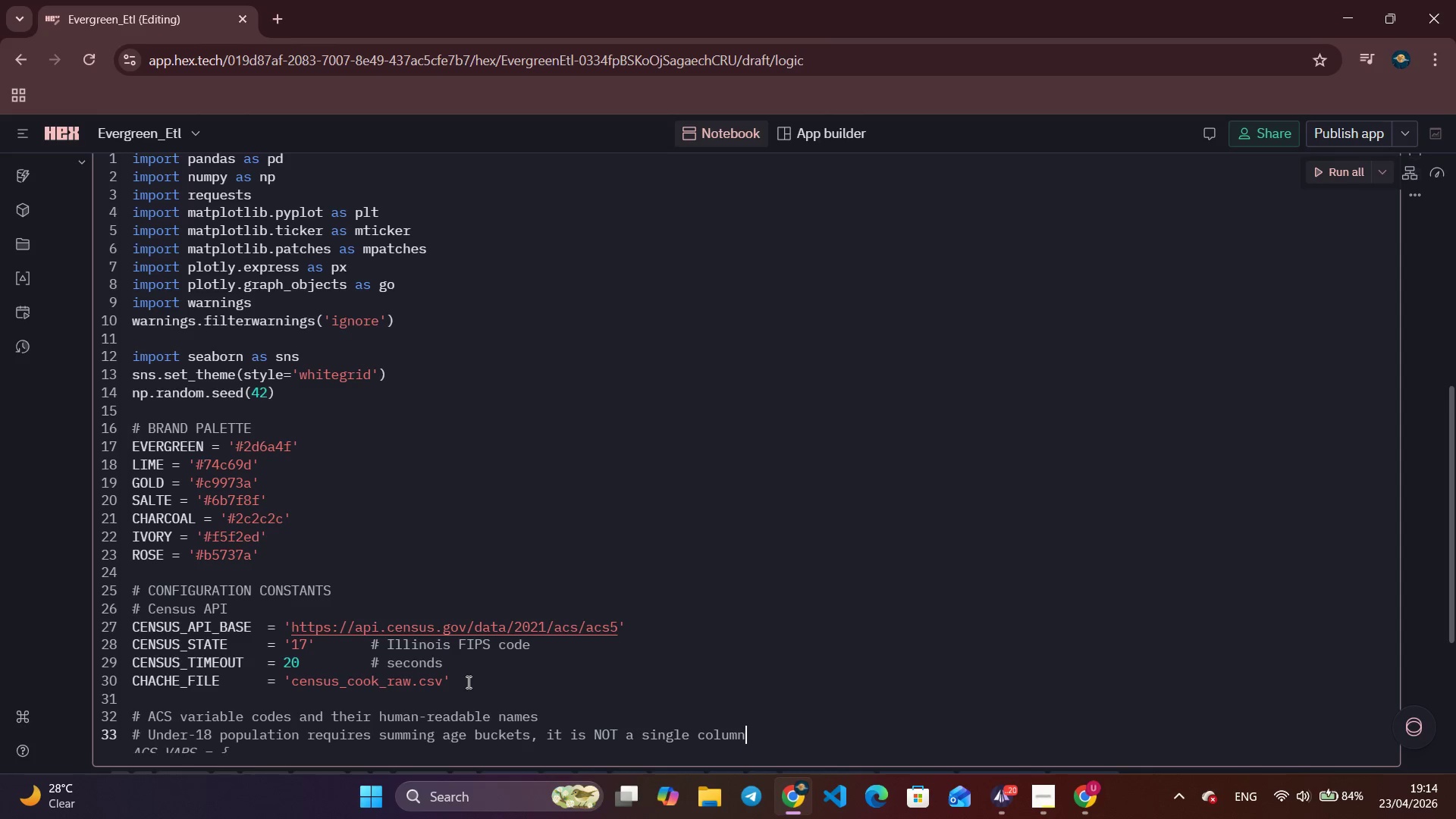 
key(Enter)
 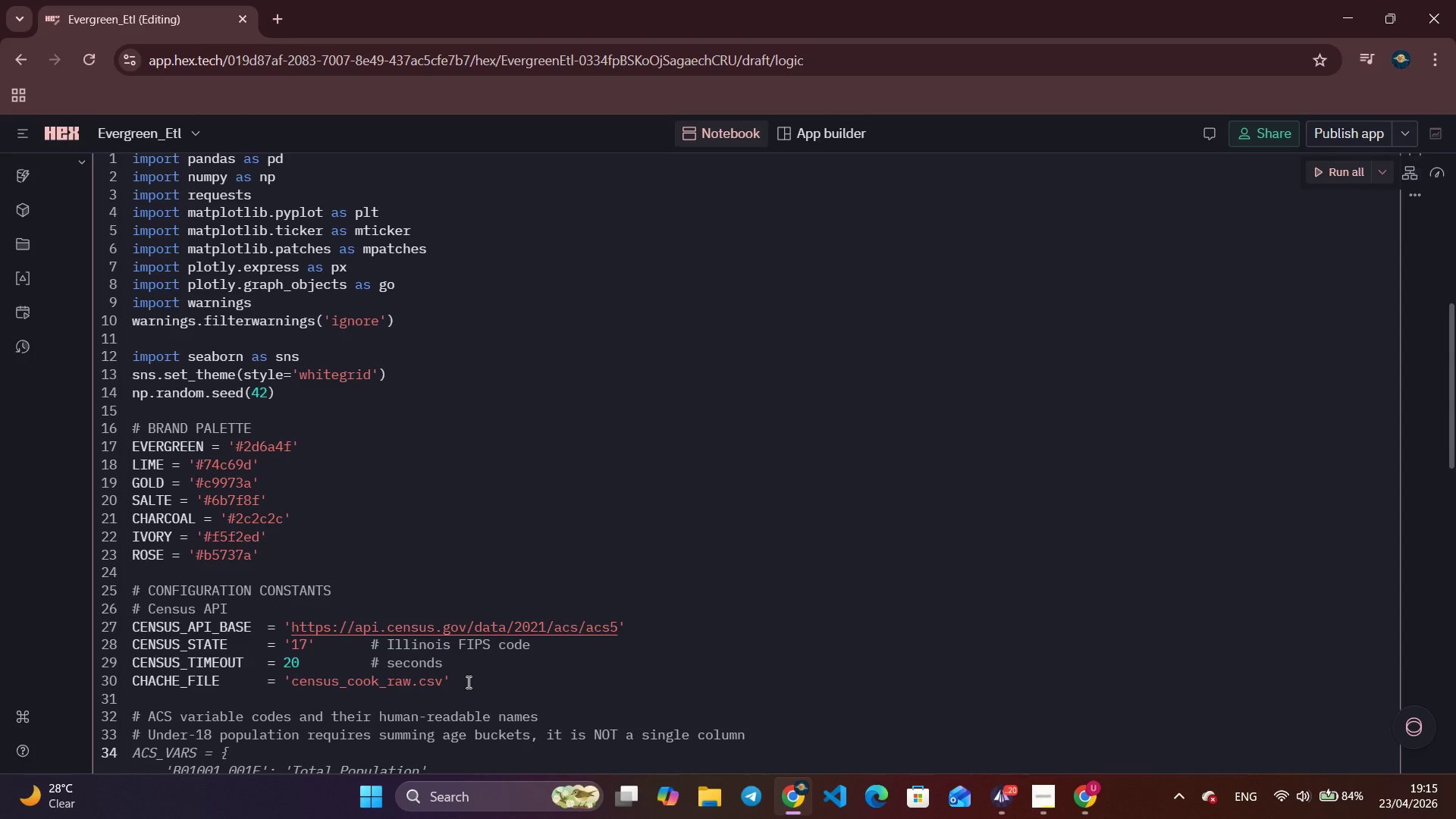 
wait(40.69)
 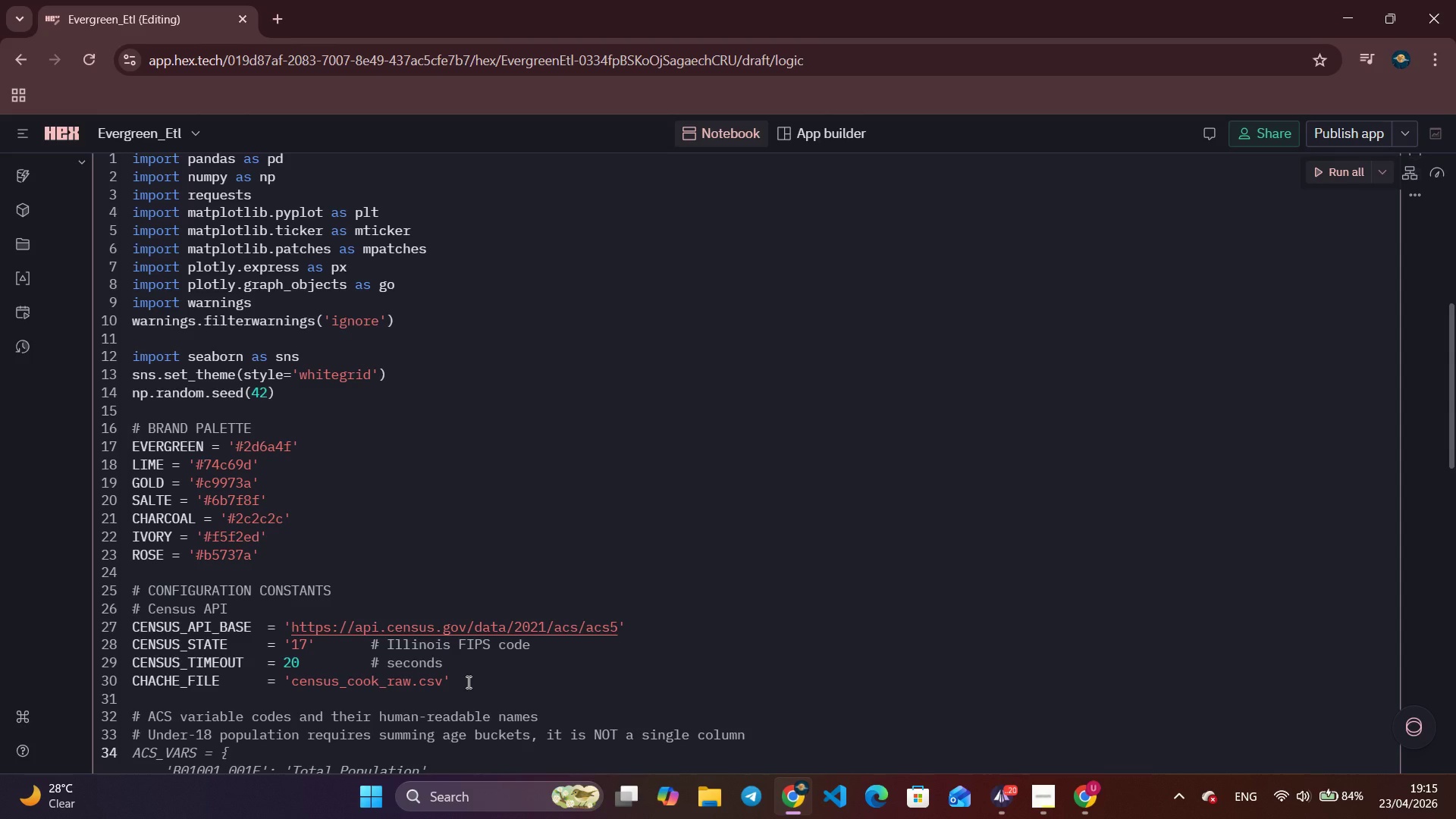 
key(Alt+Tab)
 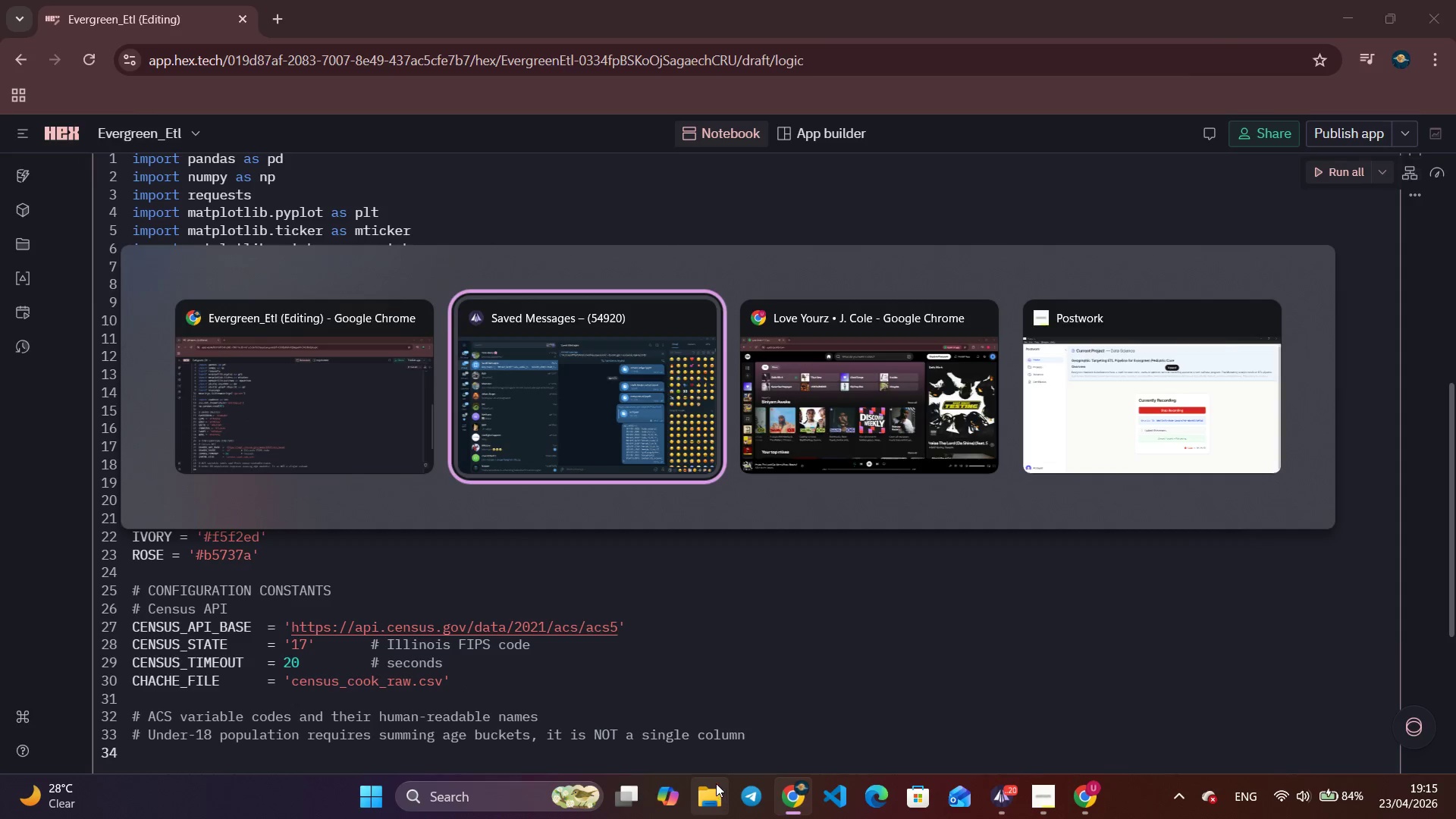 
key(Alt+AltLeft)
 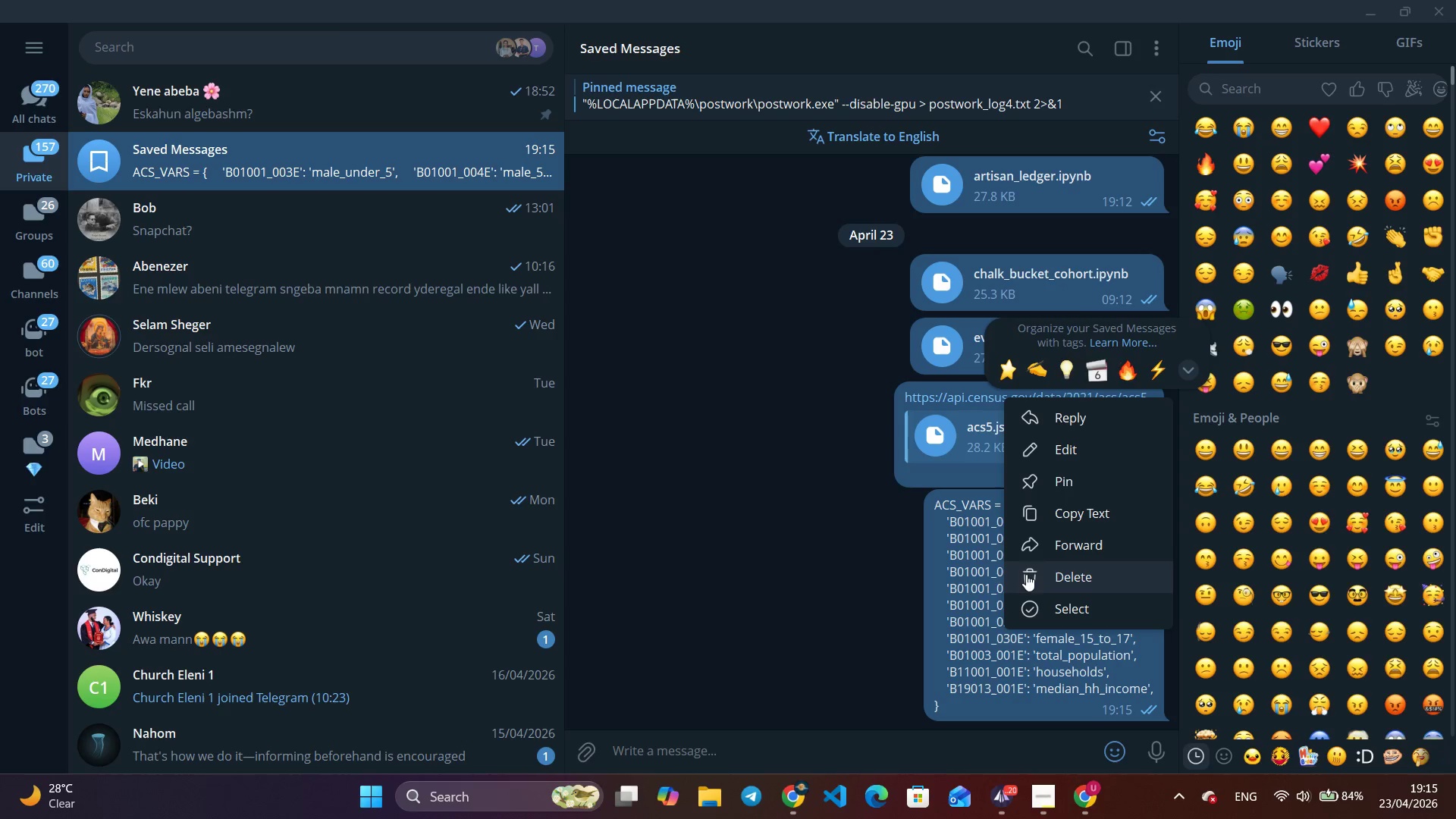 
left_click([1049, 519])
 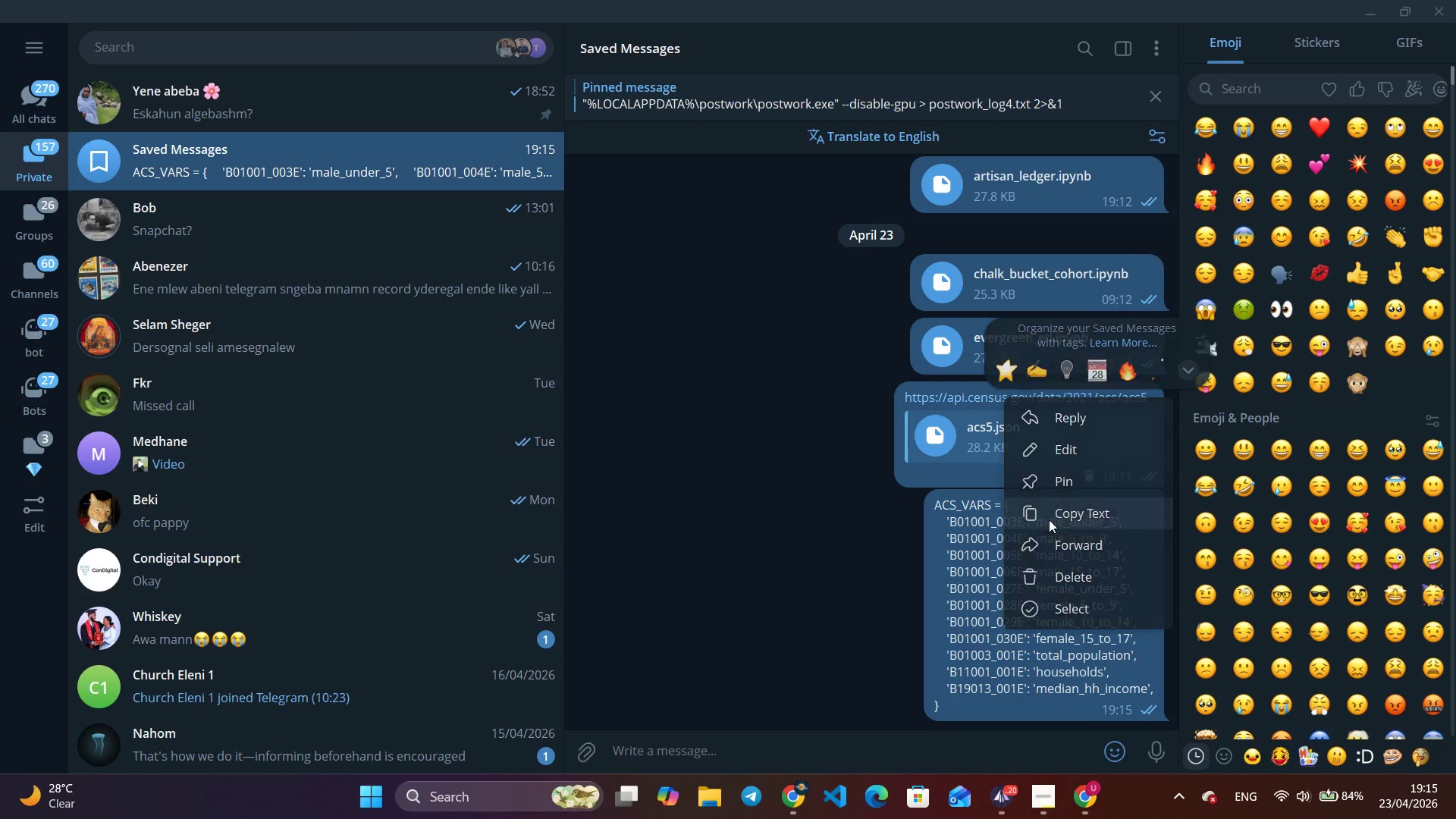 
key(Alt+AltLeft)
 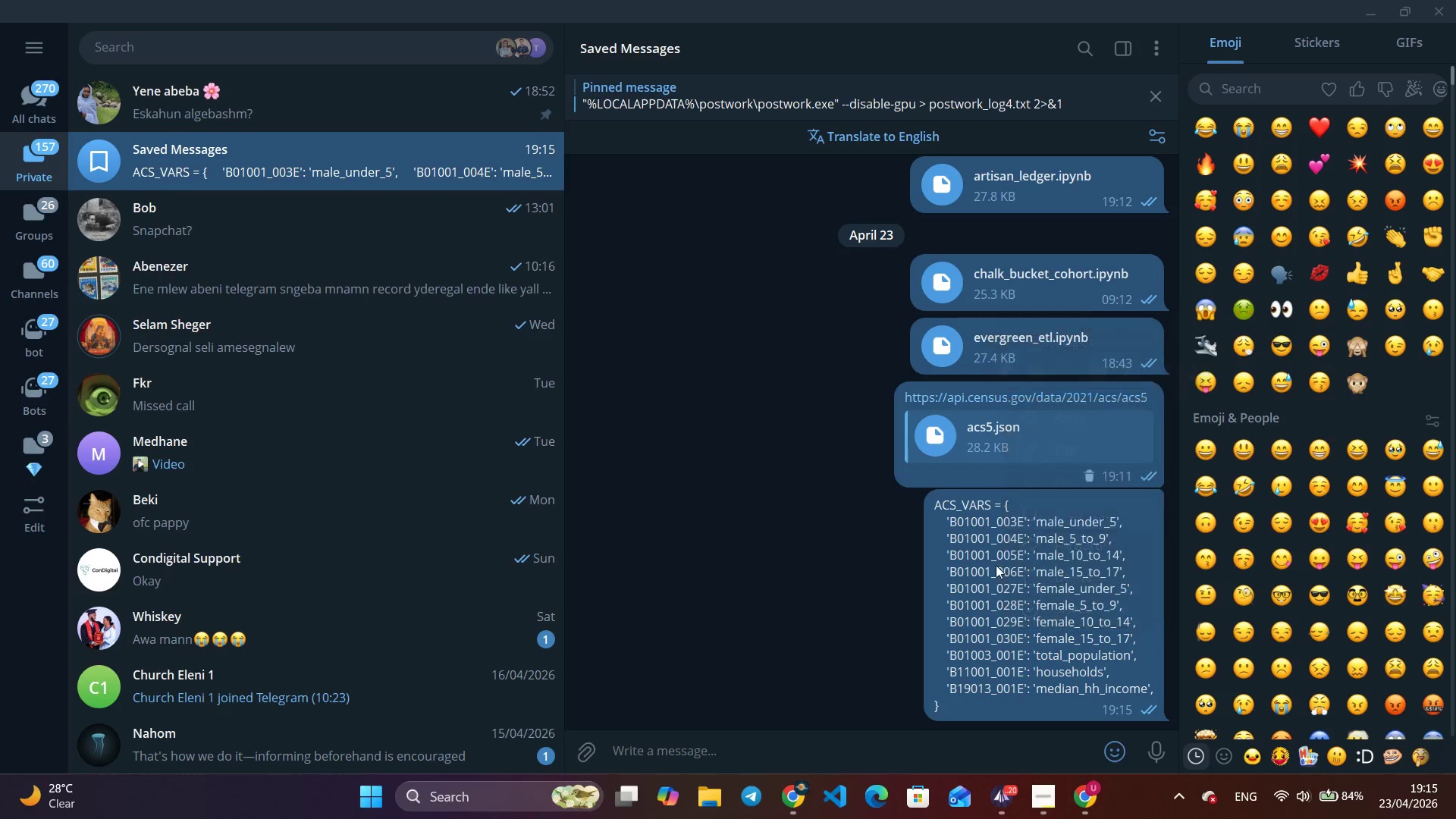 
key(Alt+Tab)
 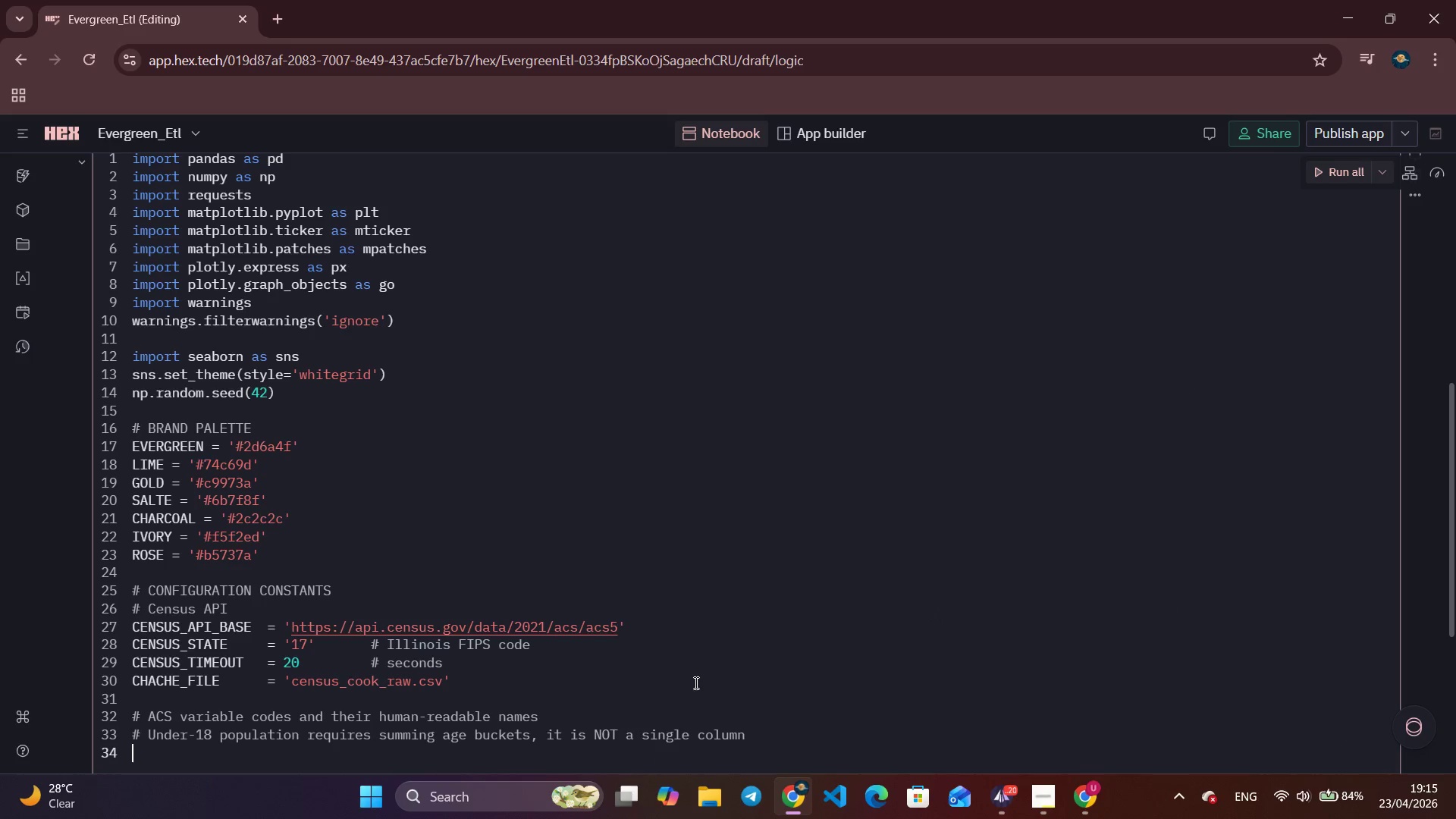 
scroll: coordinate [711, 516], scroll_direction: down, amount: 7.0
 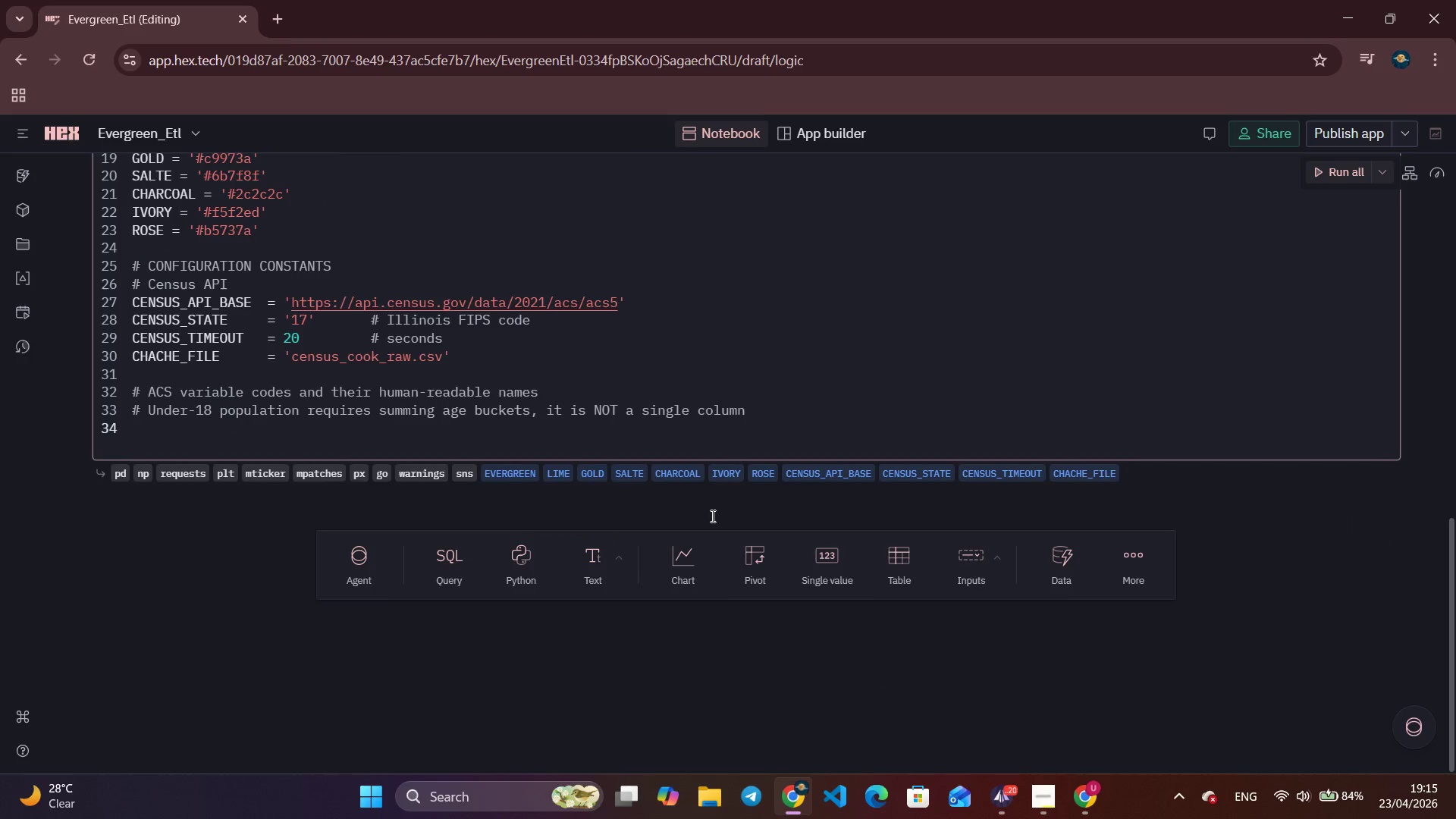 
key(Control+V)
 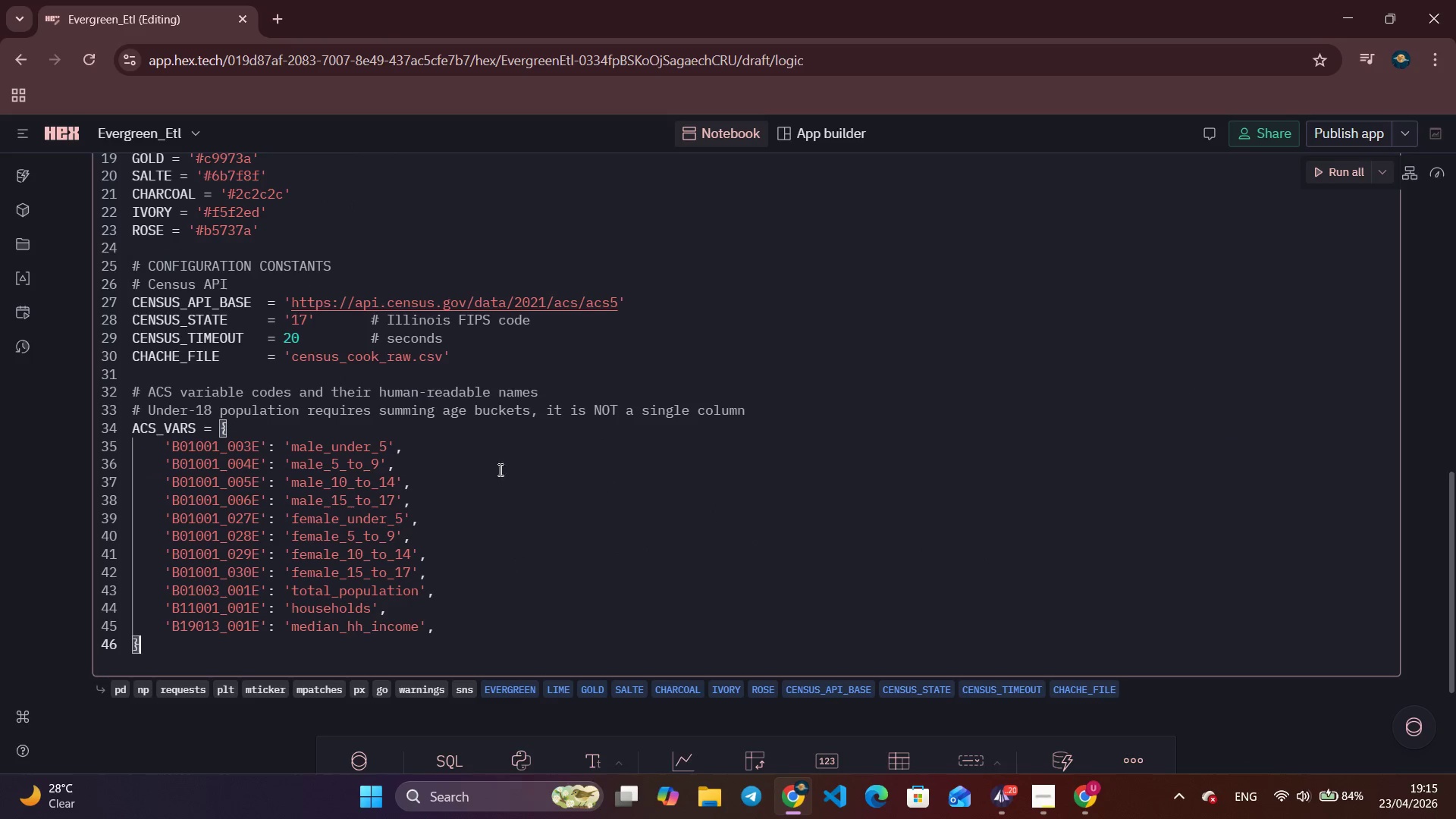 
scroll: coordinate [472, 469], scroll_direction: down, amount: 3.0
 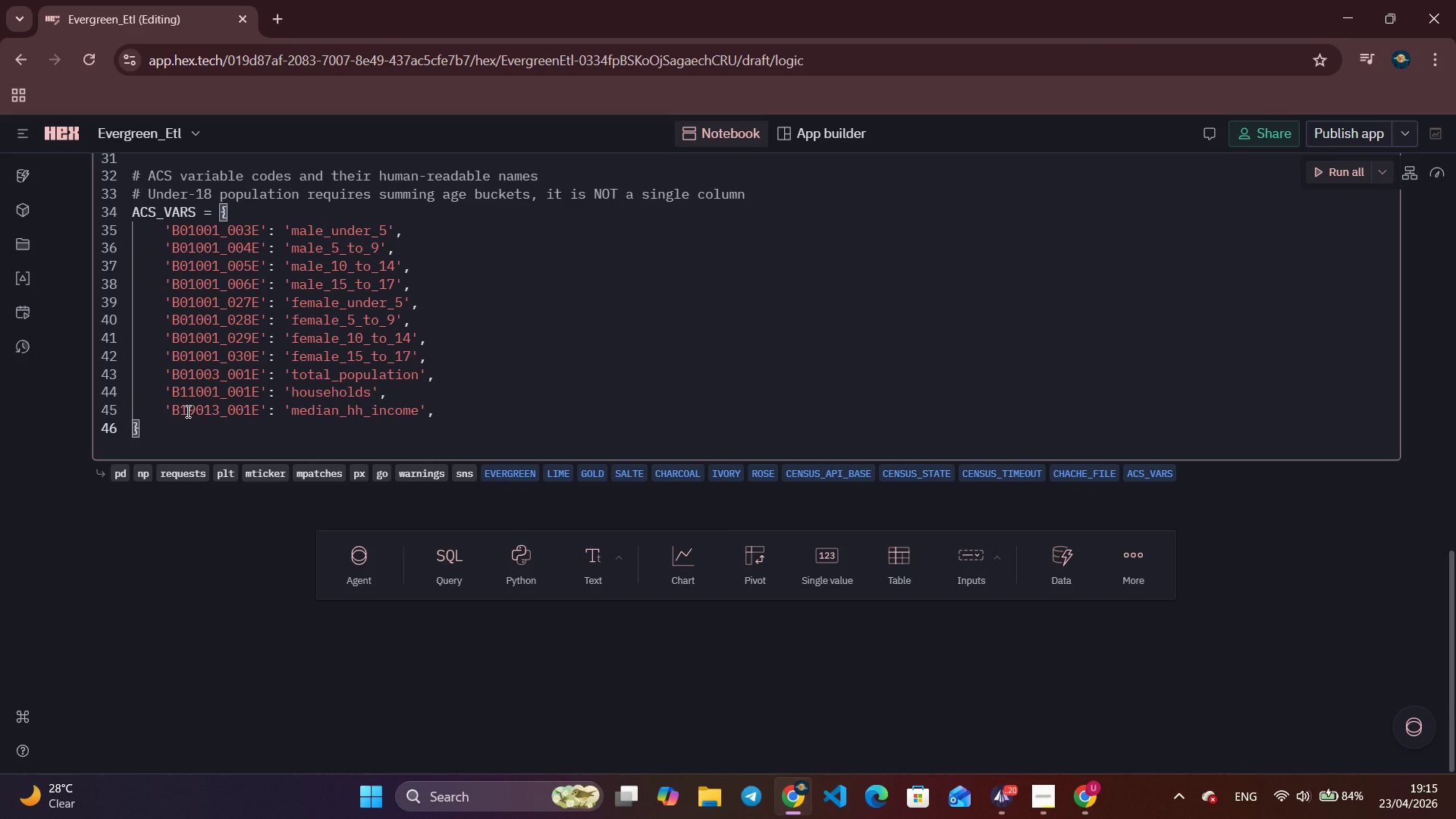 
key(Enter)
 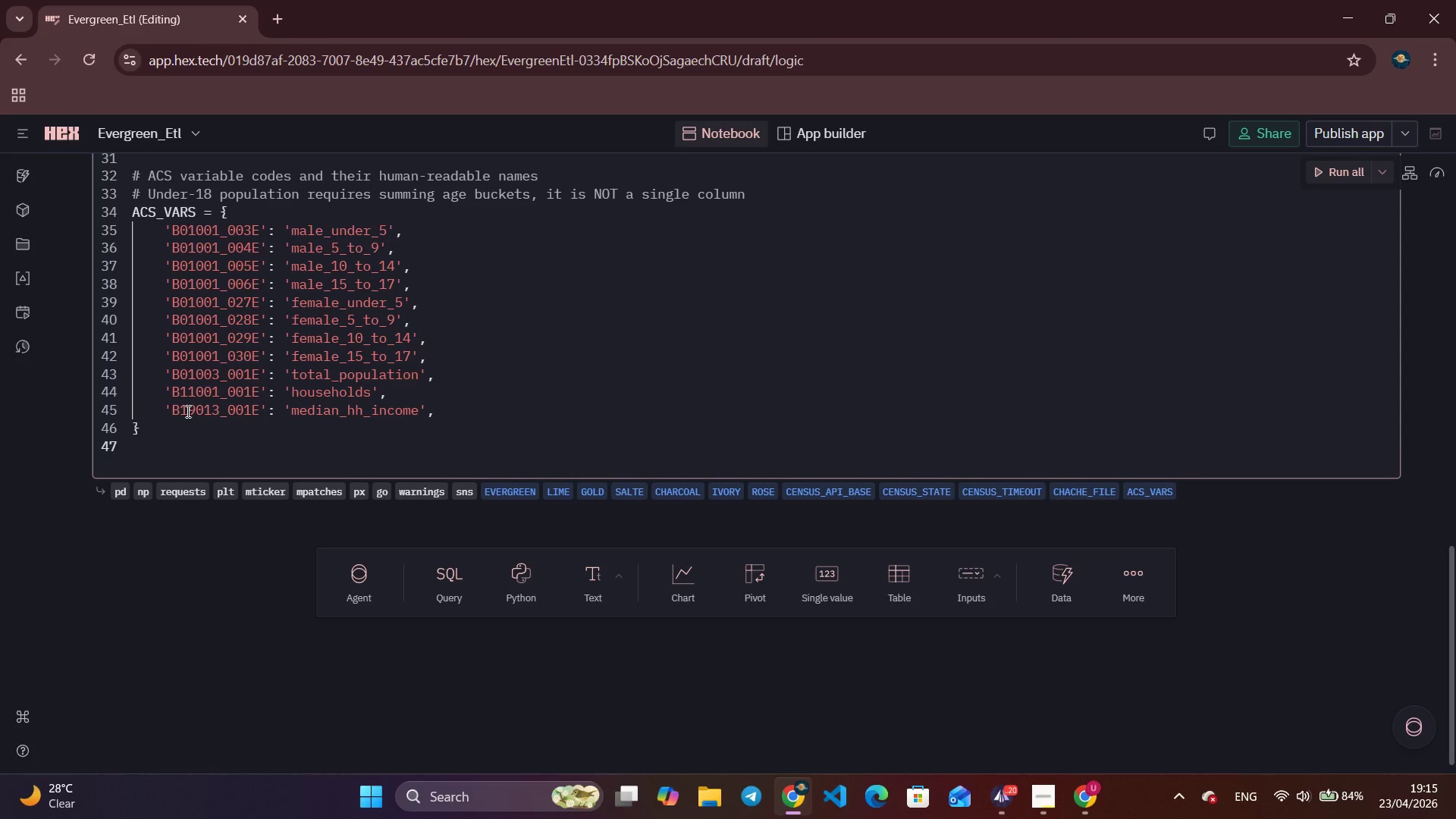 
type(UNDER_18_COLS = [)
 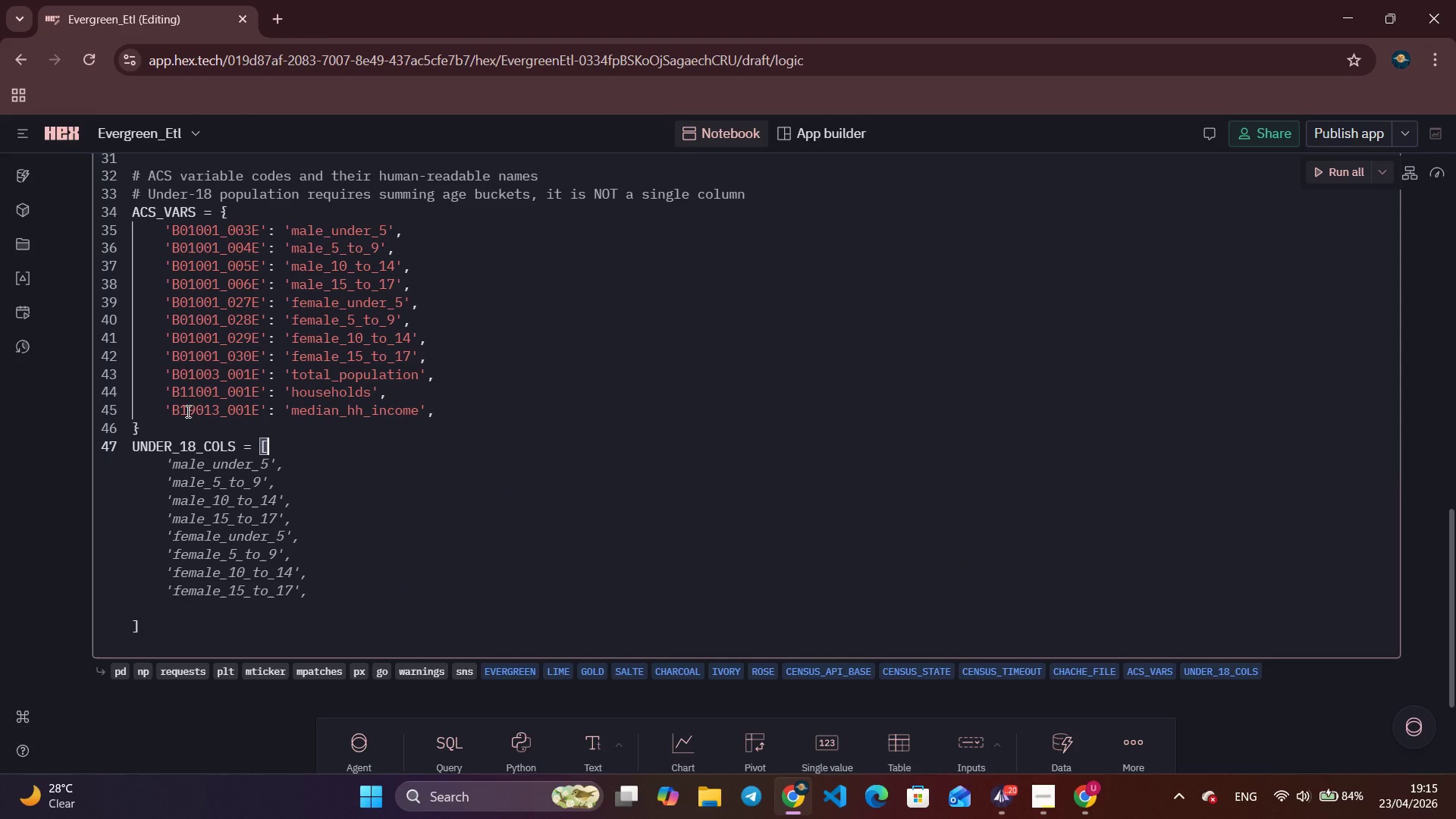 
key(Enter)
 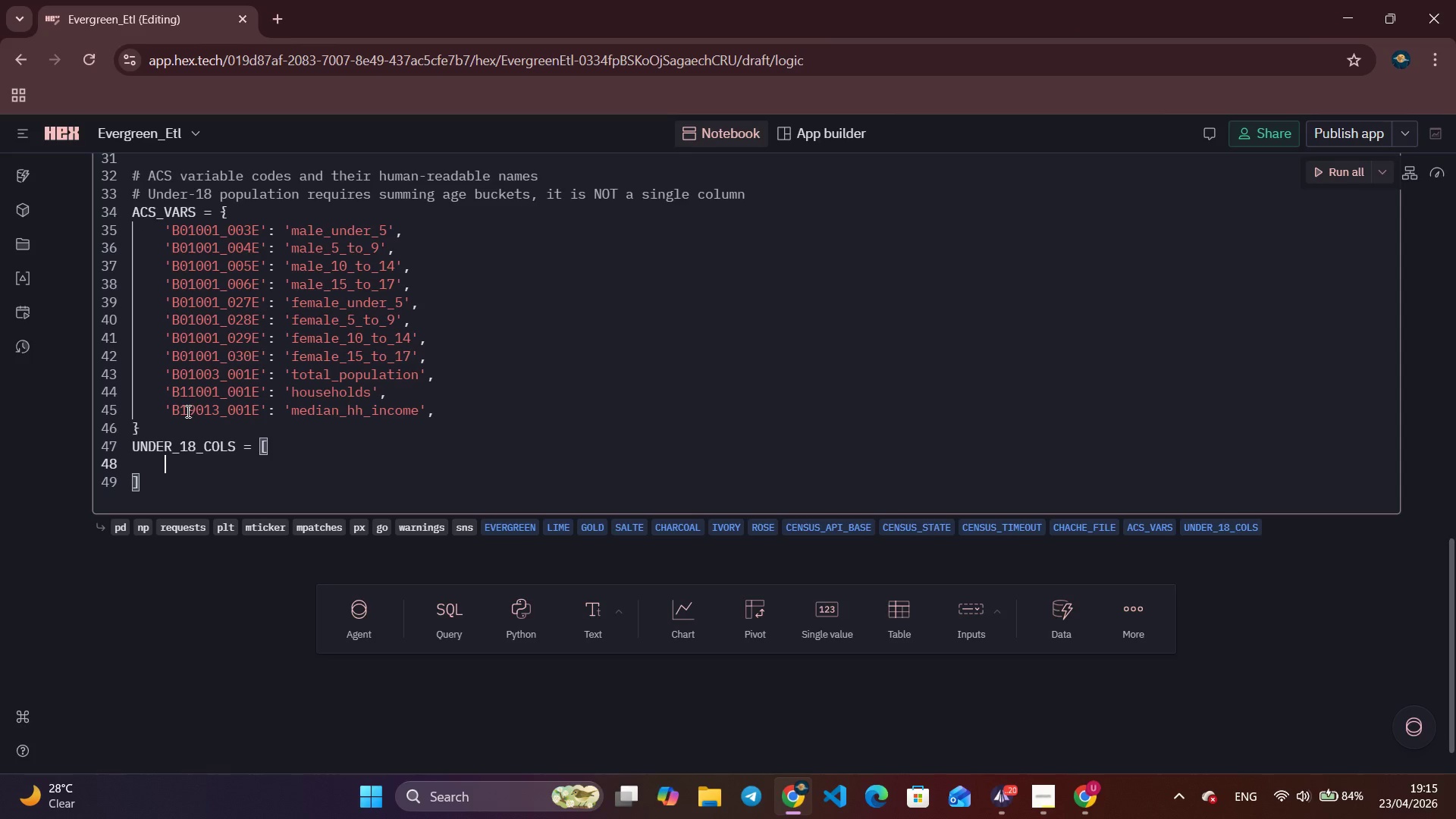 
type('male_under_5)
 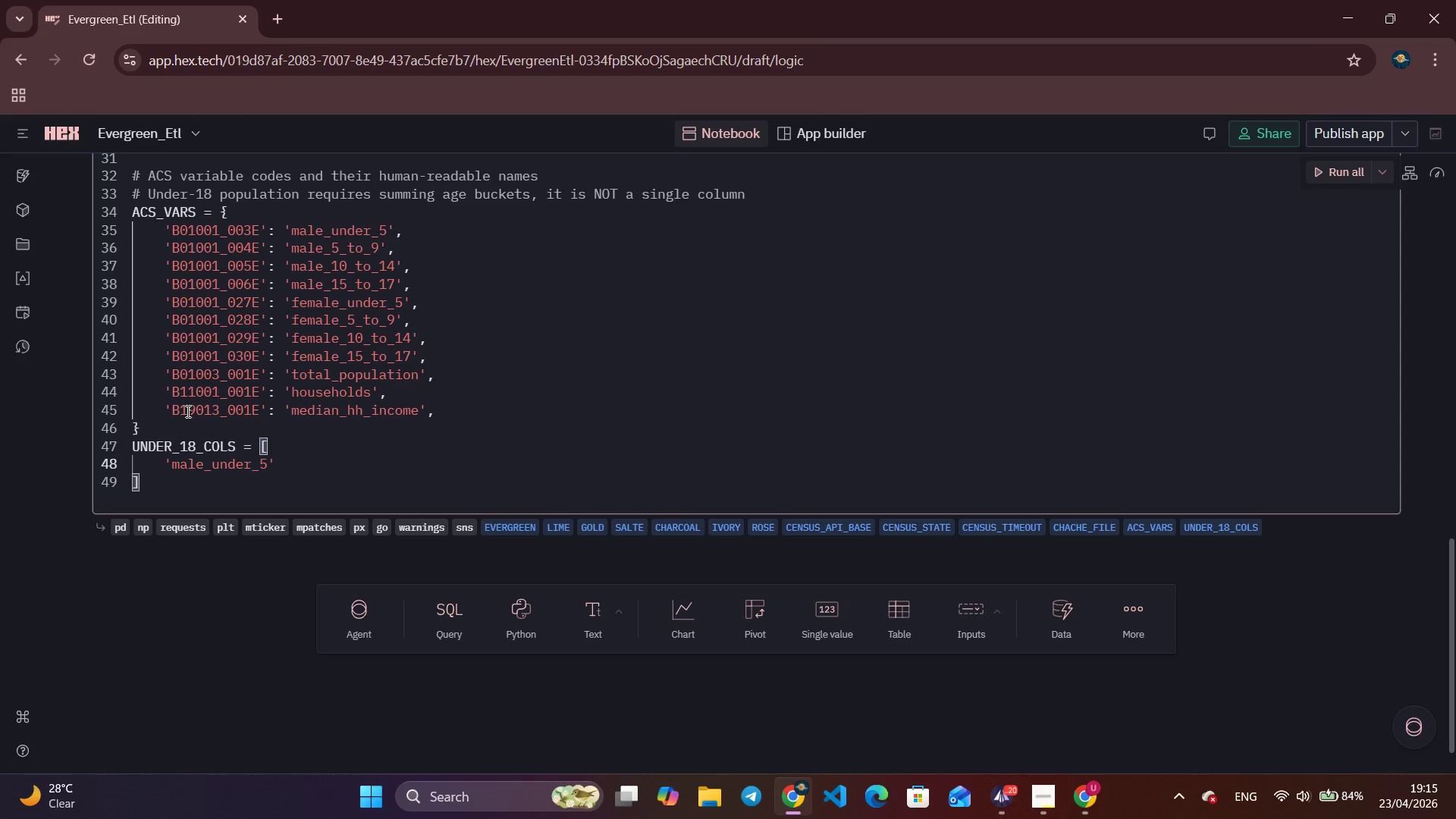 
key(ArrowRight)
 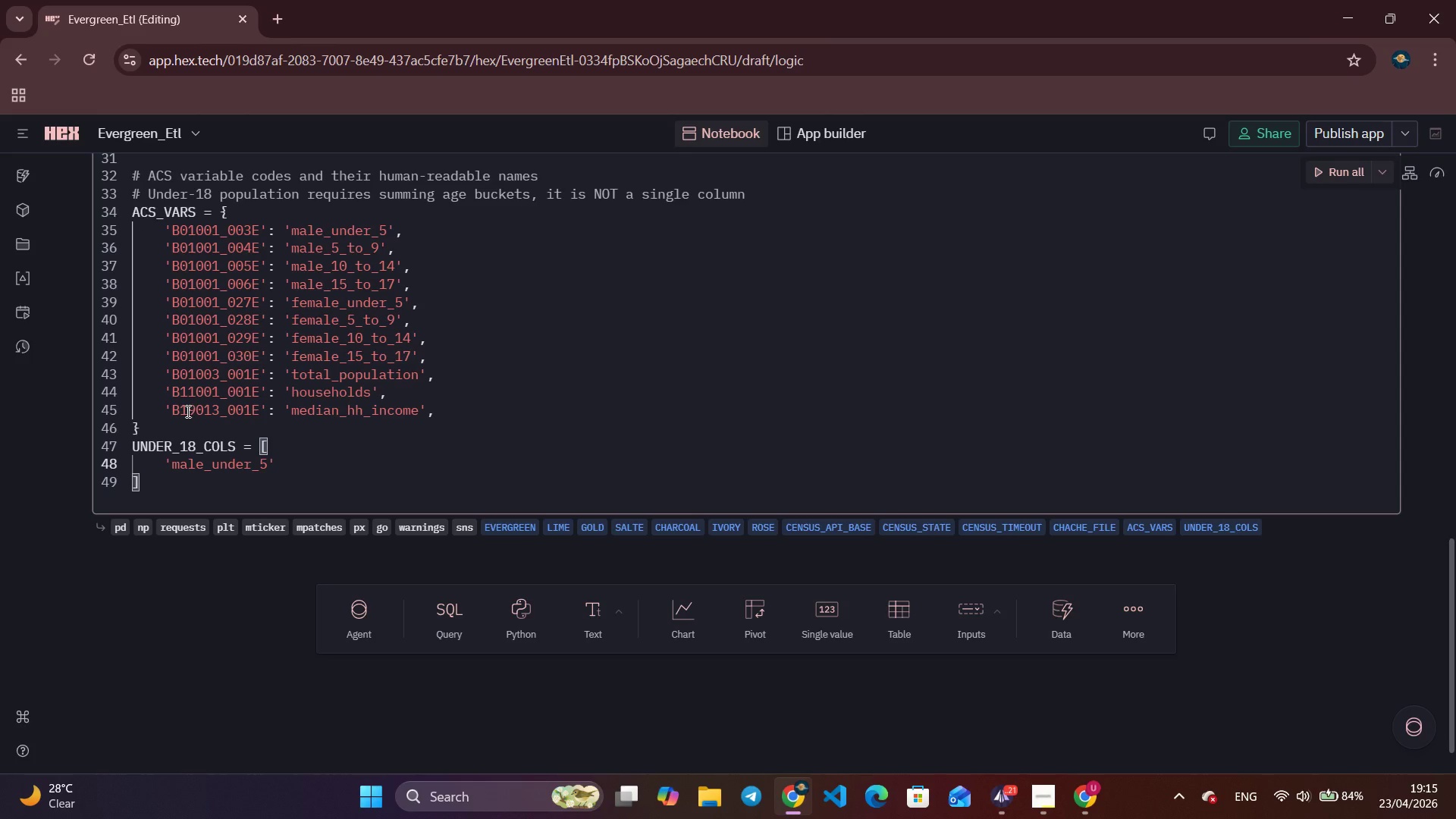 
type( )
key(Backspace)
type(, 'male_5_to_9)
 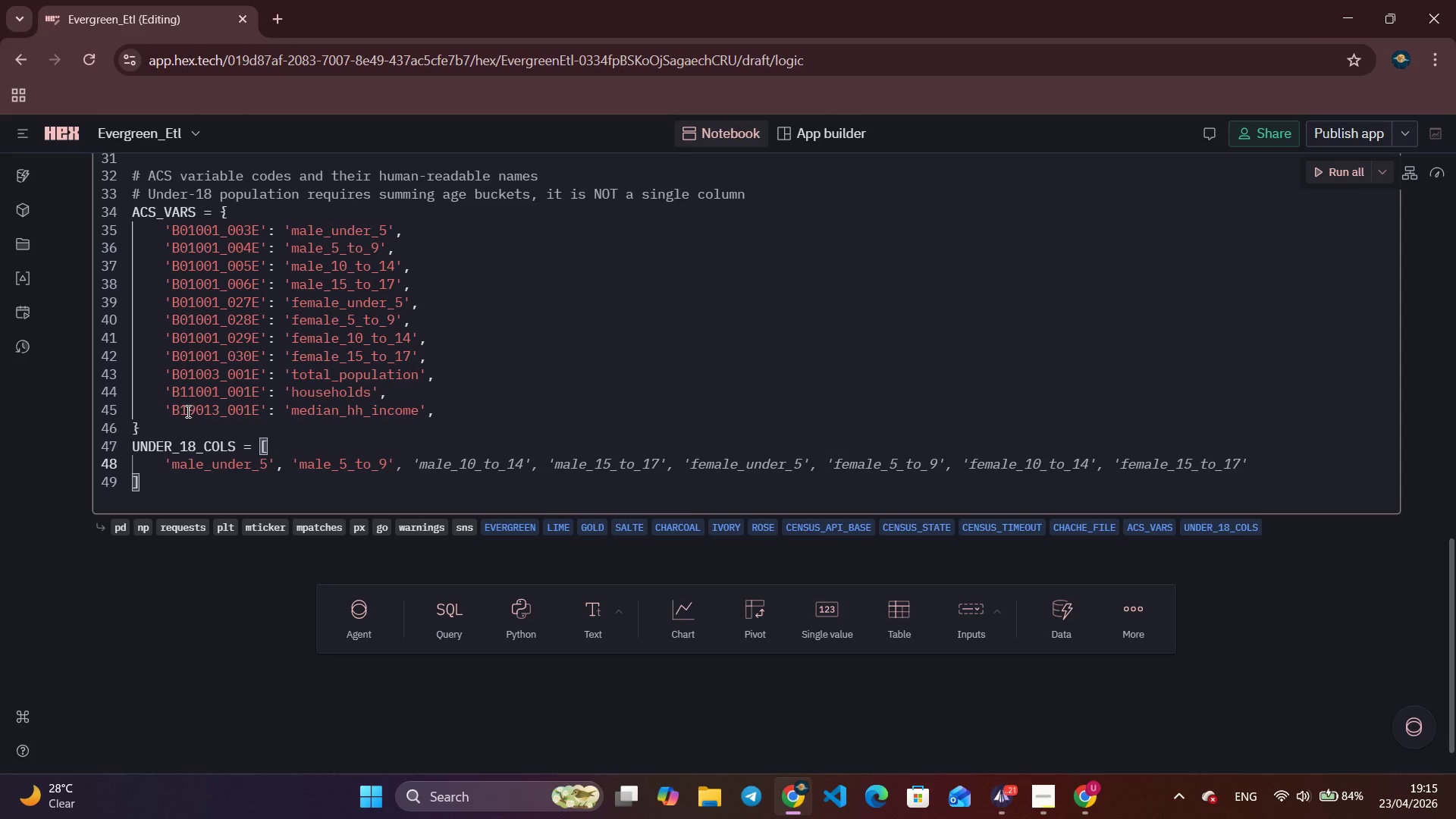 
wait(5.44)
 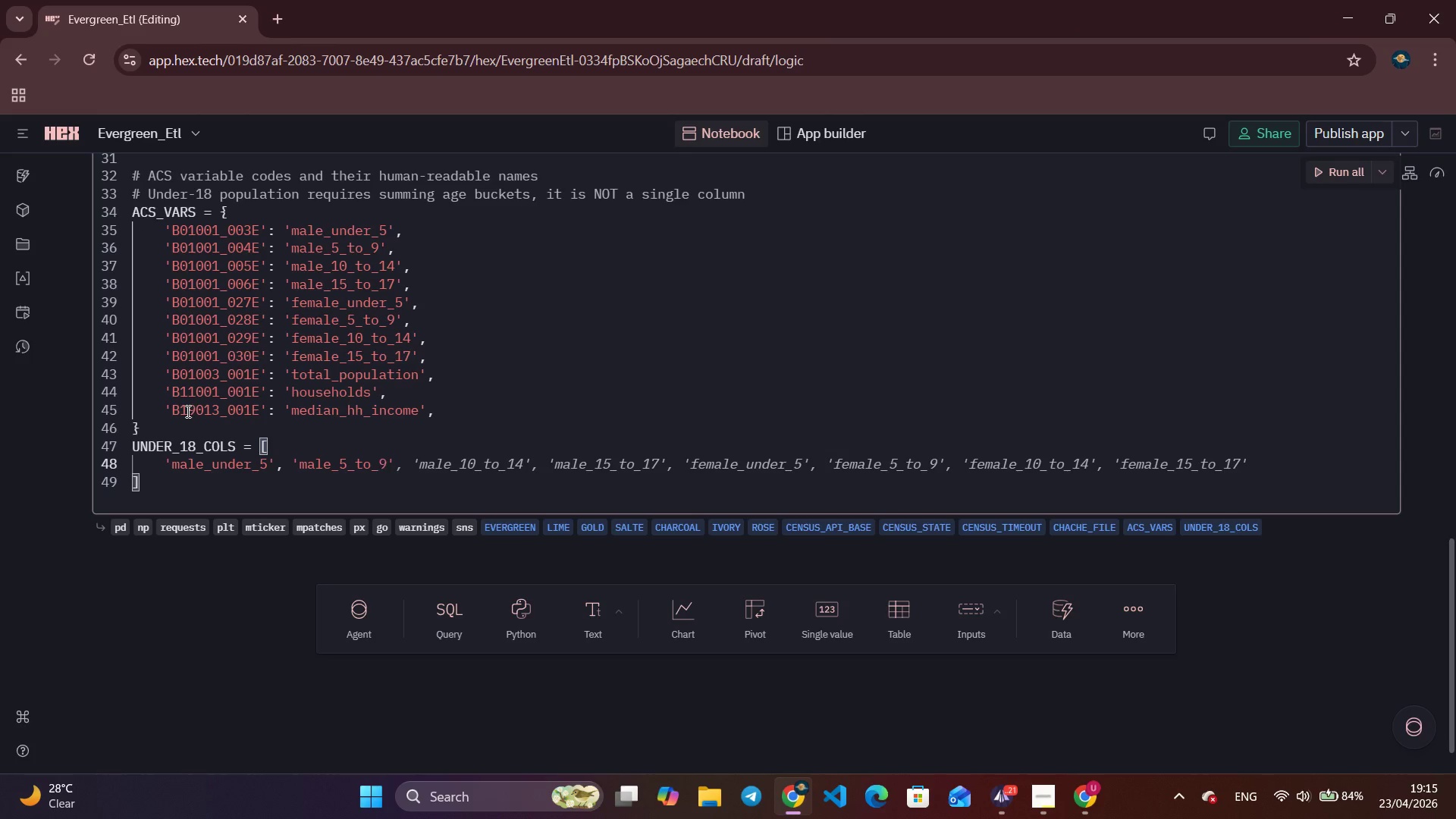 
key(Control+ArrowRight)
 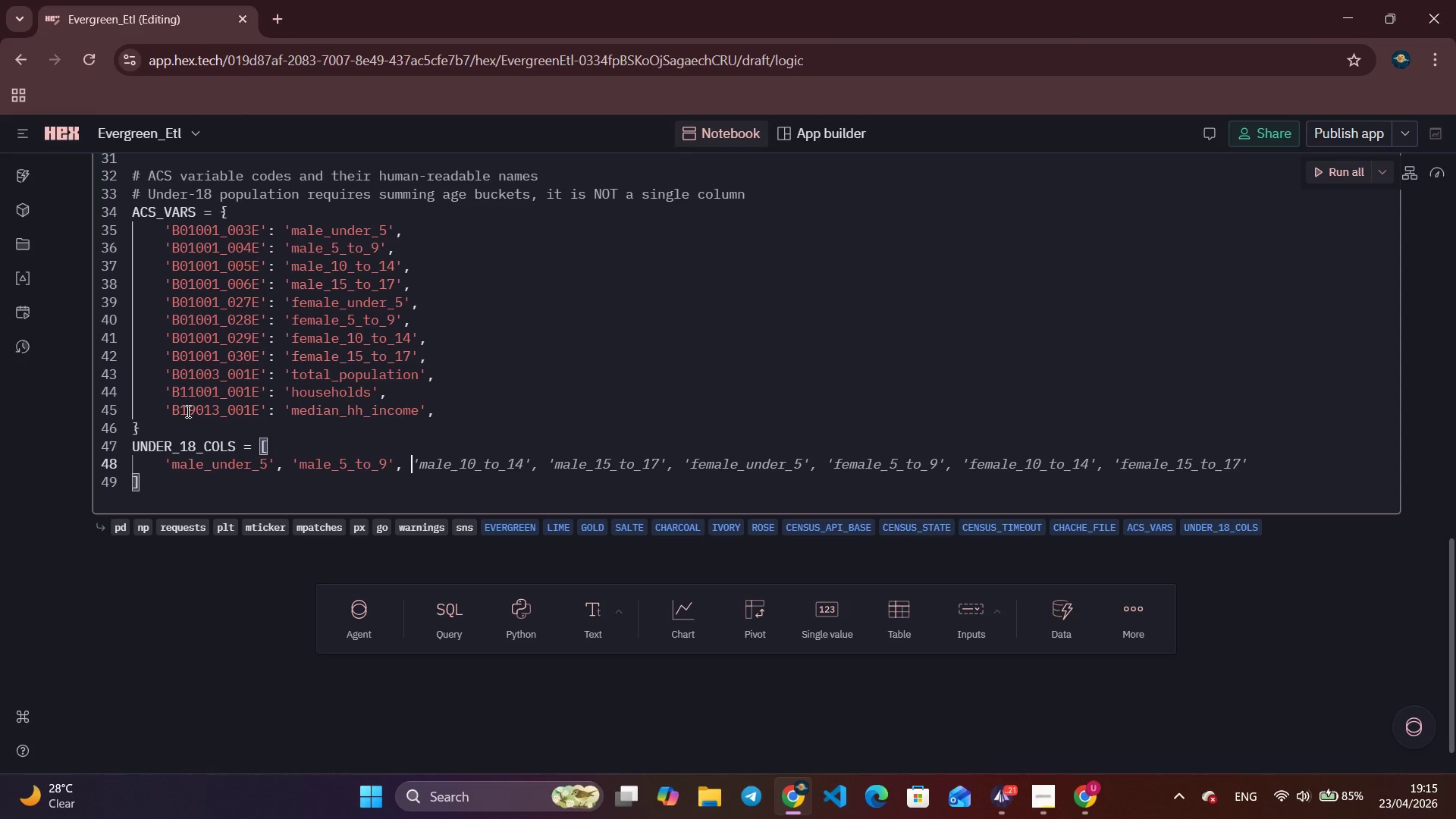 
key(Control+ArrowRight)
 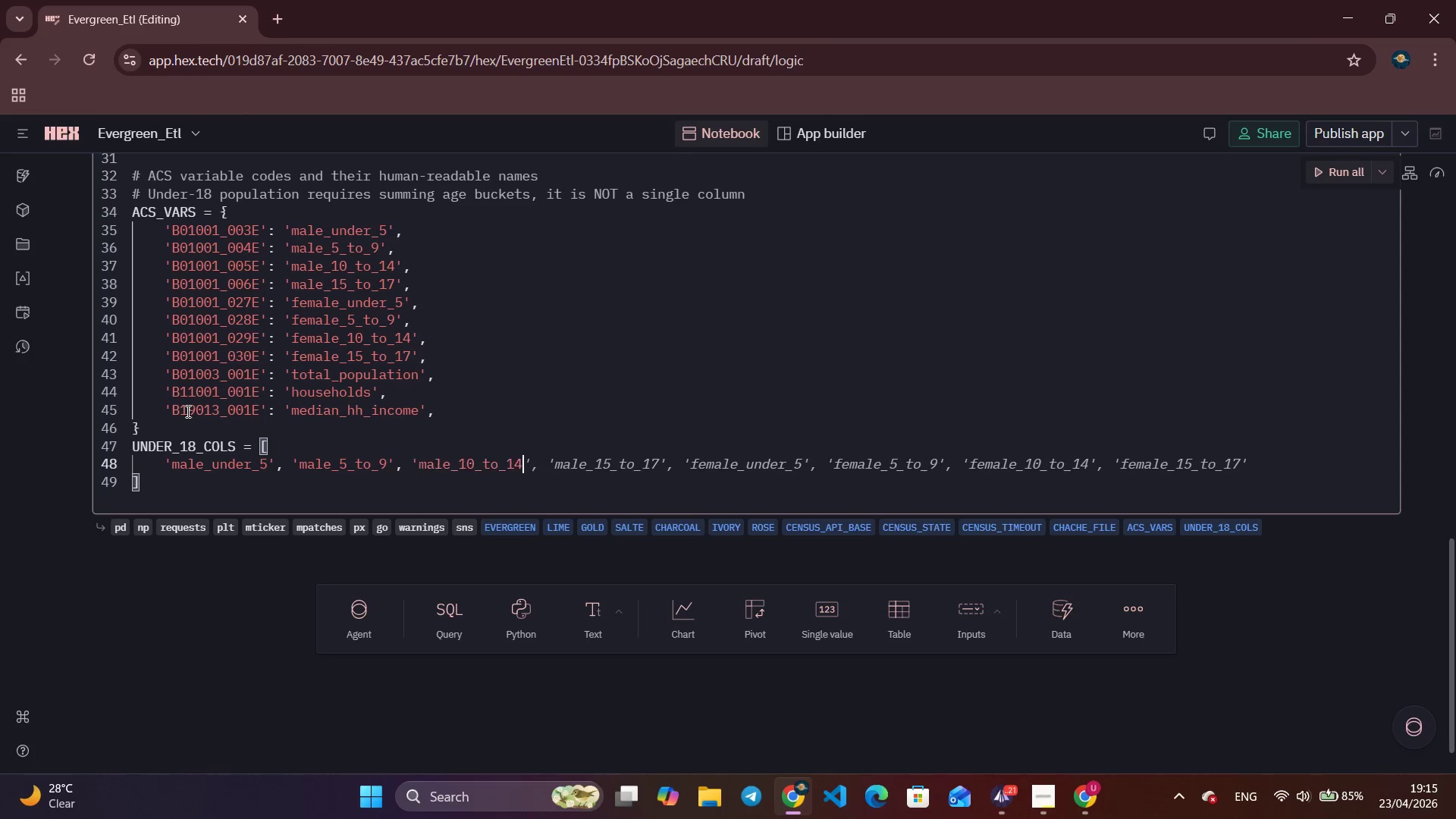 
key(Control+ArrowRight)
 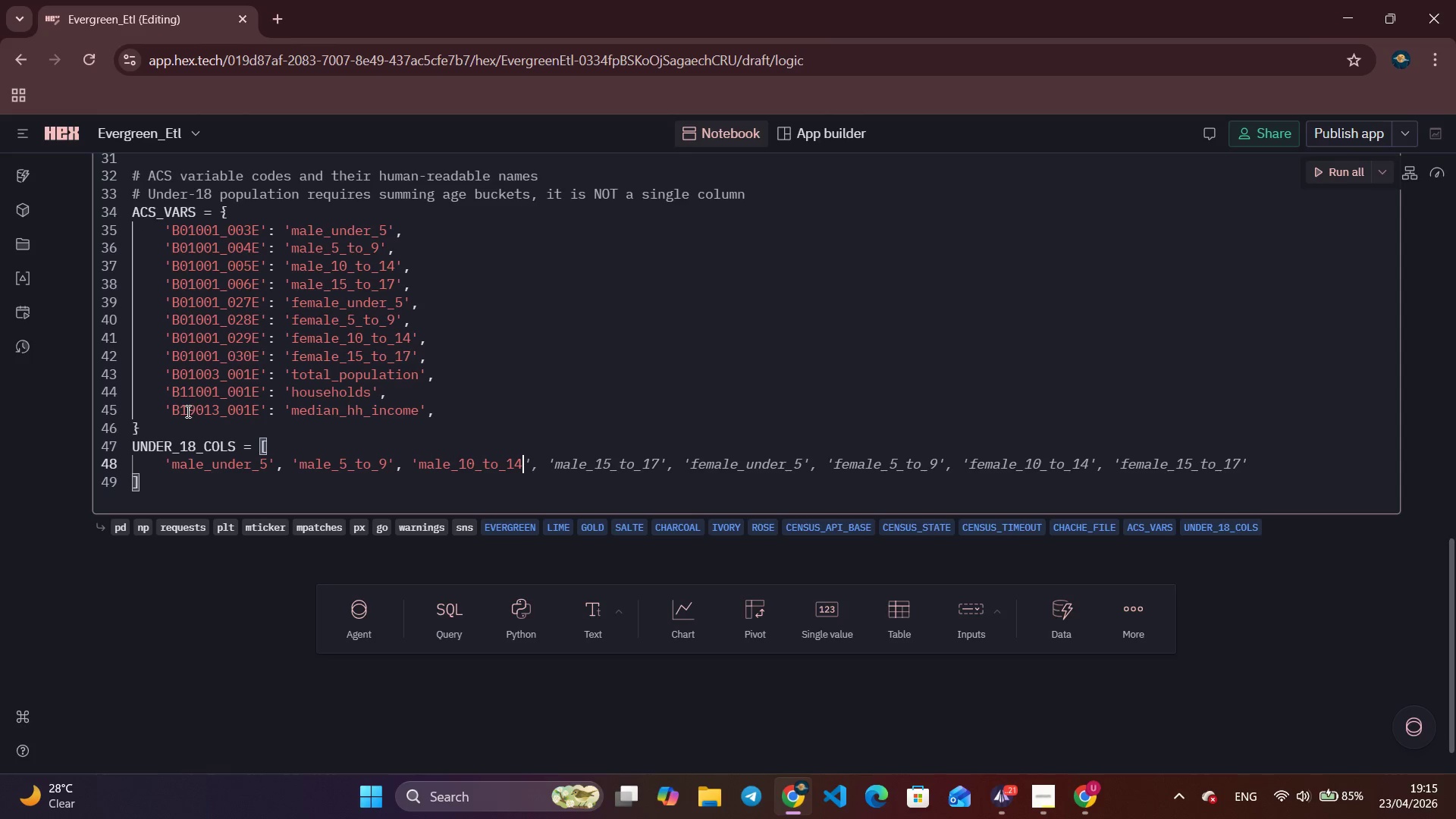 
key(Control+ArrowRight)
 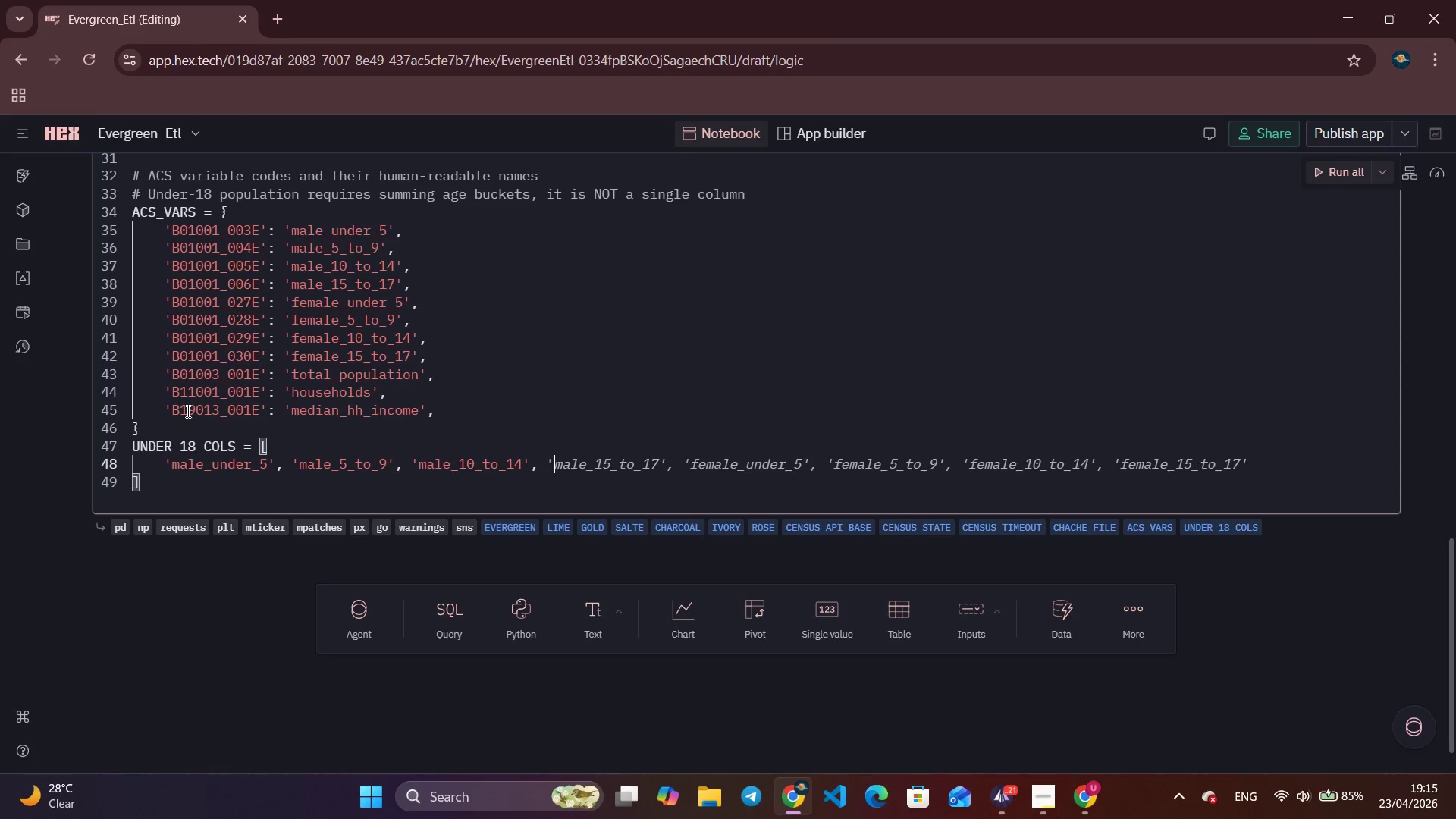 
key(Control+ArrowRight)
 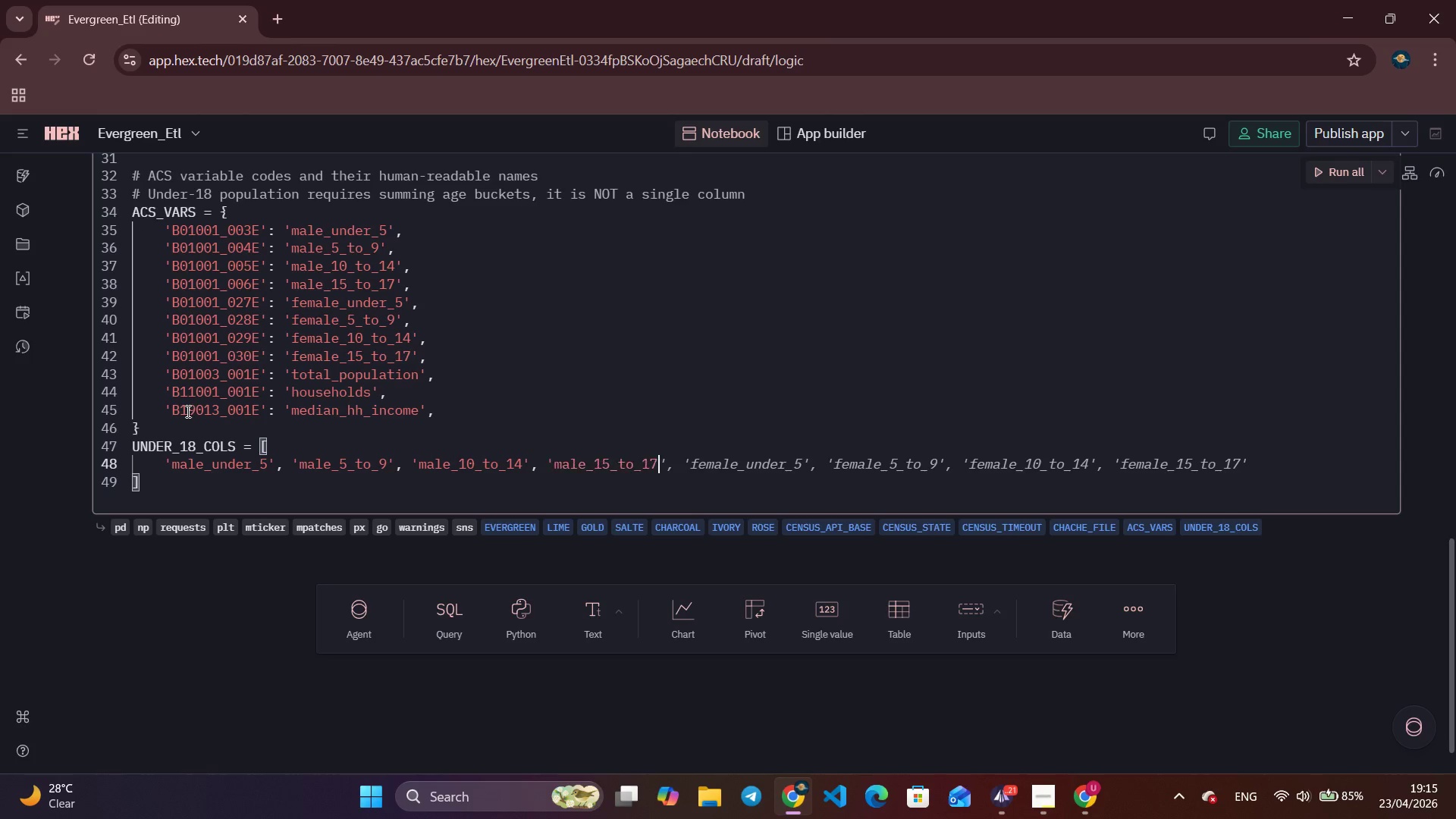 
key(Control+ArrowRight)
 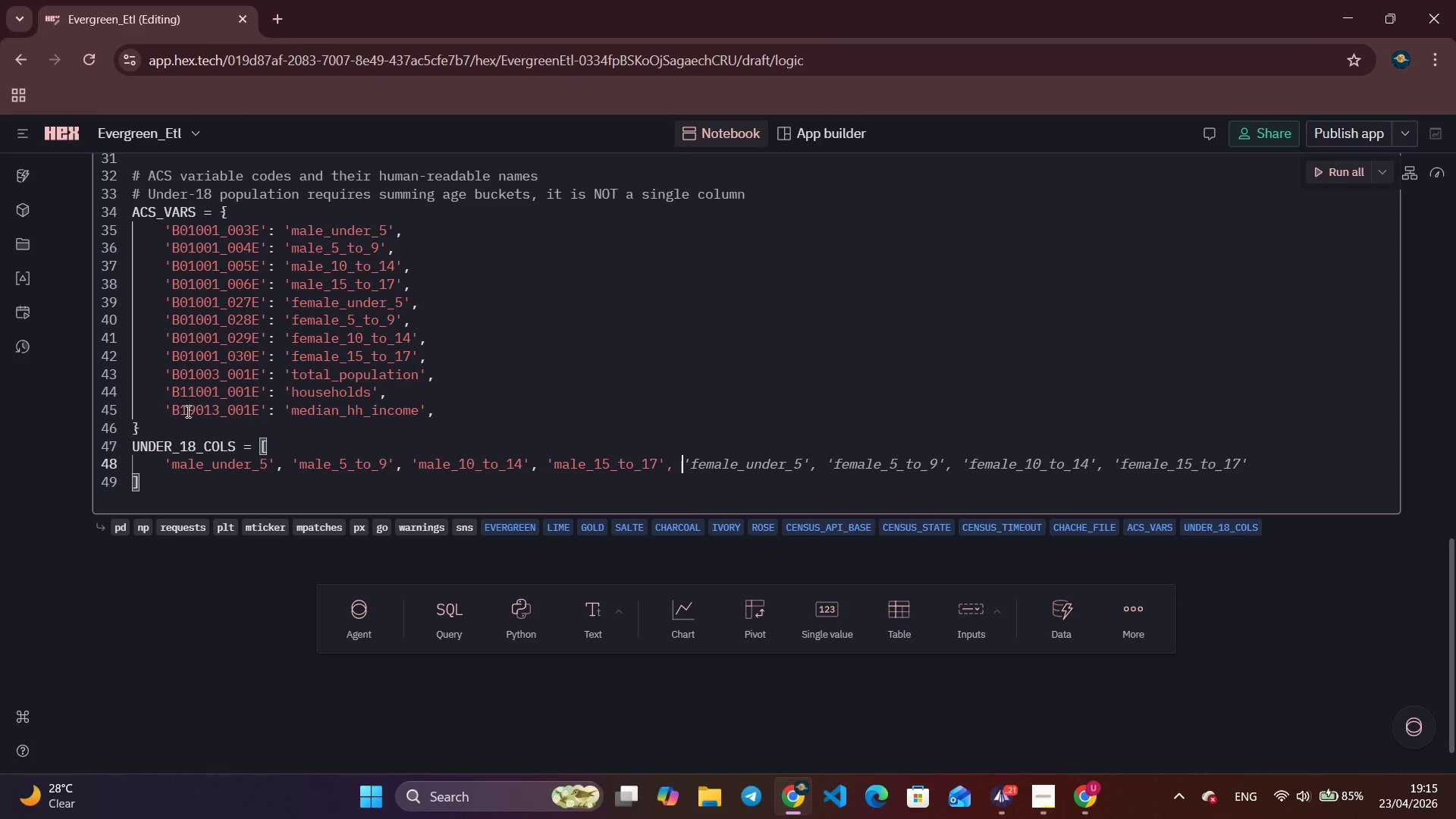 
key(Control+ArrowRight)
 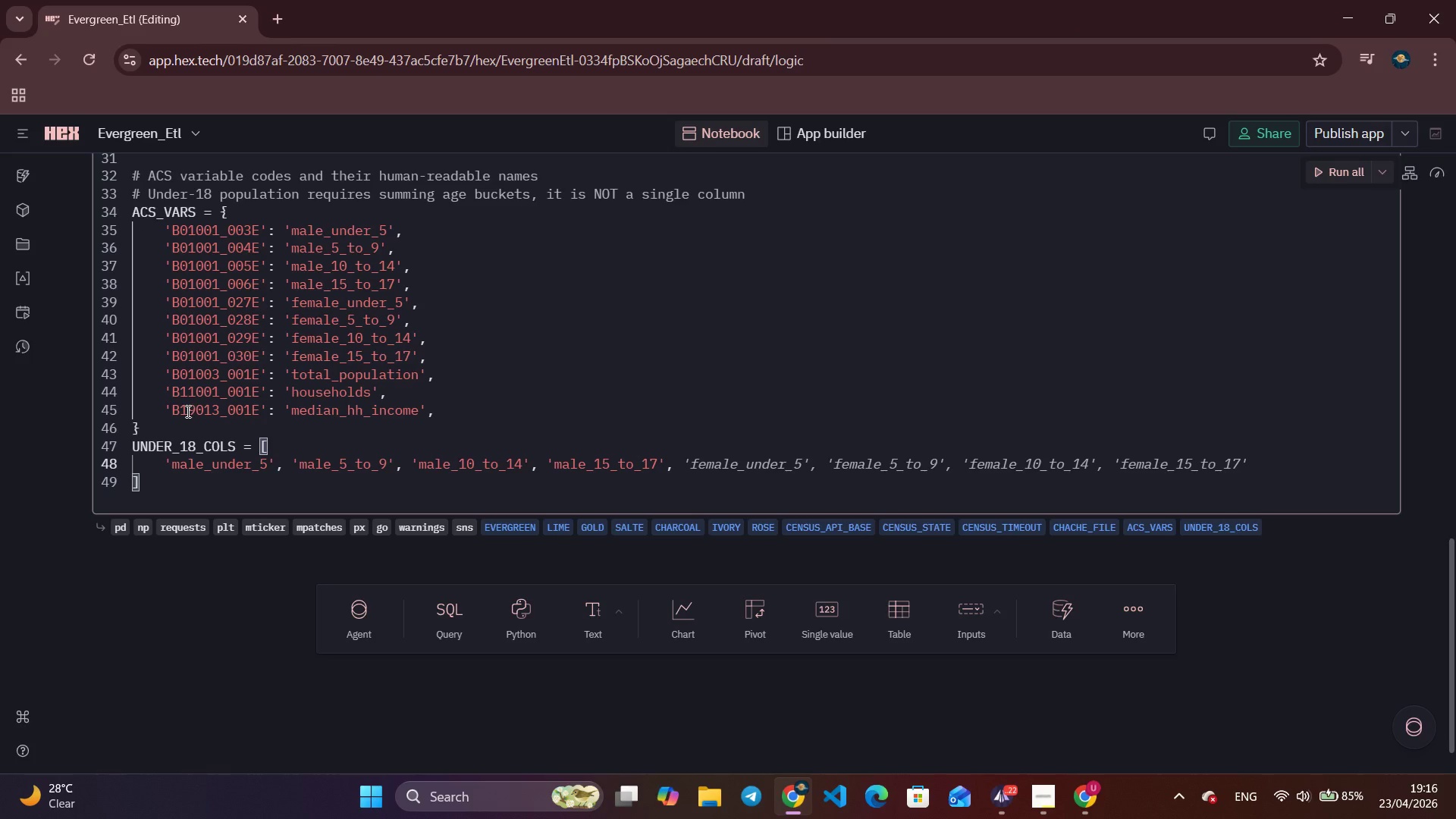 
wait(7.66)
 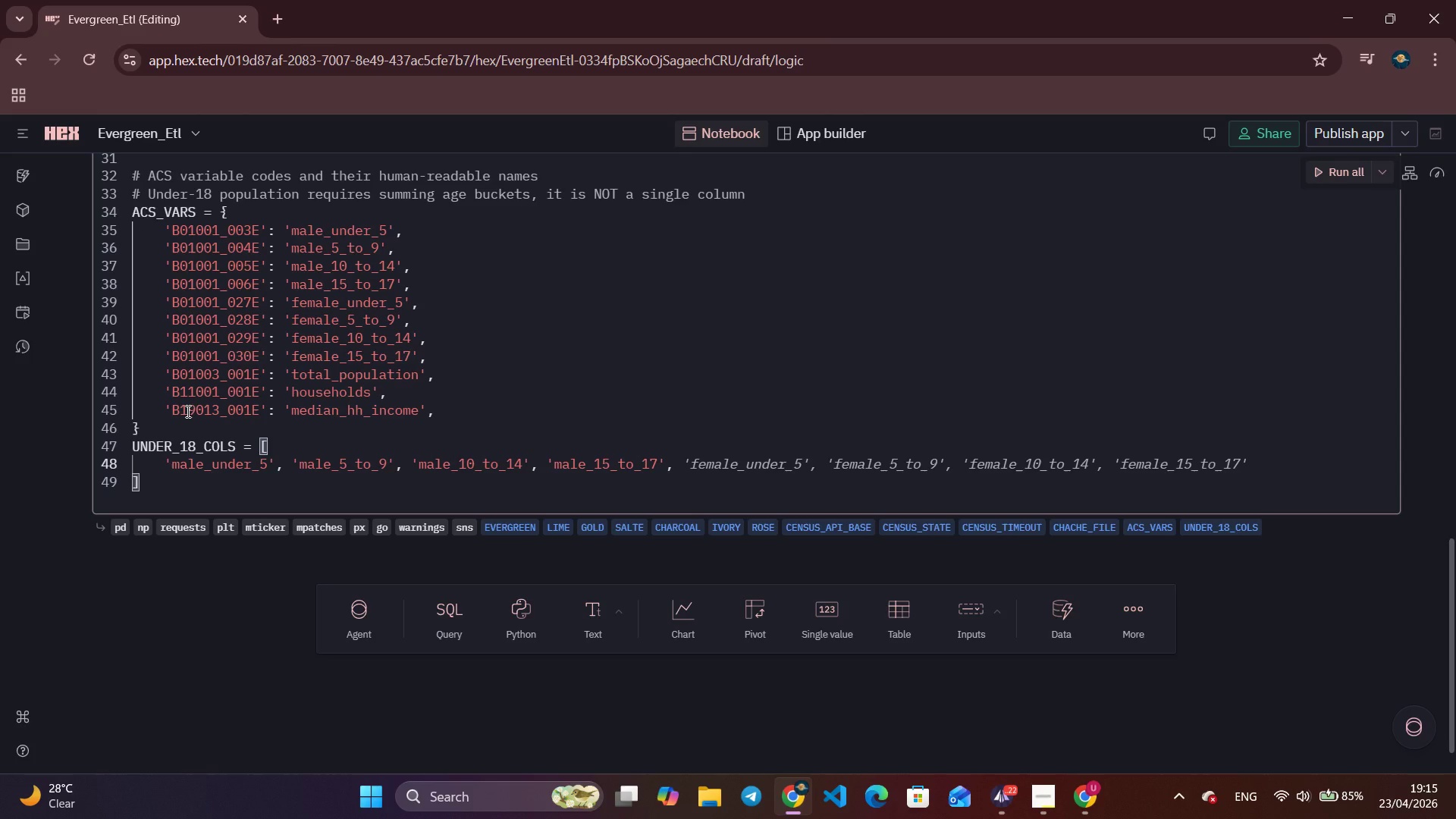 
key(Enter)
 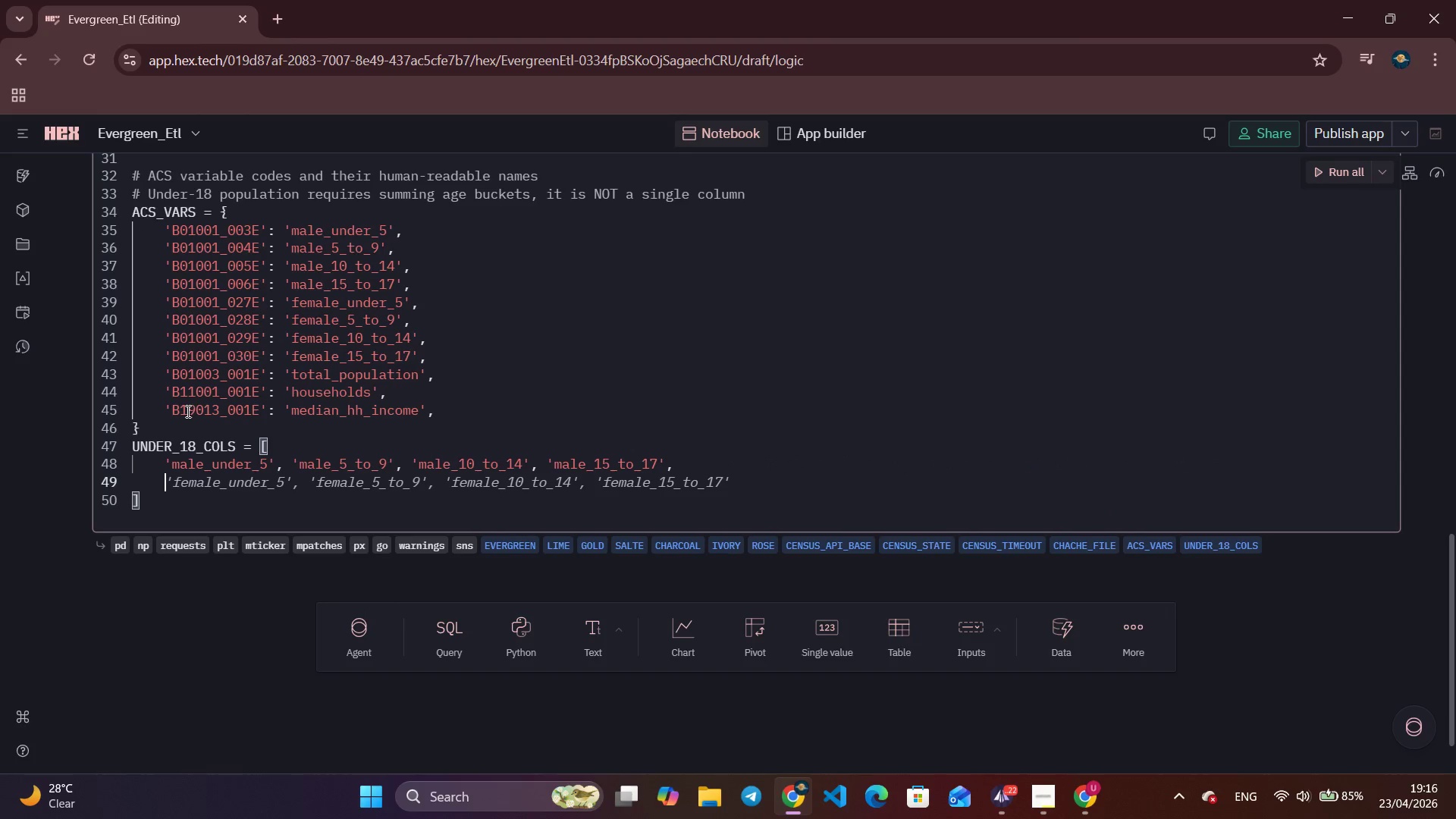 
key(Tab)
 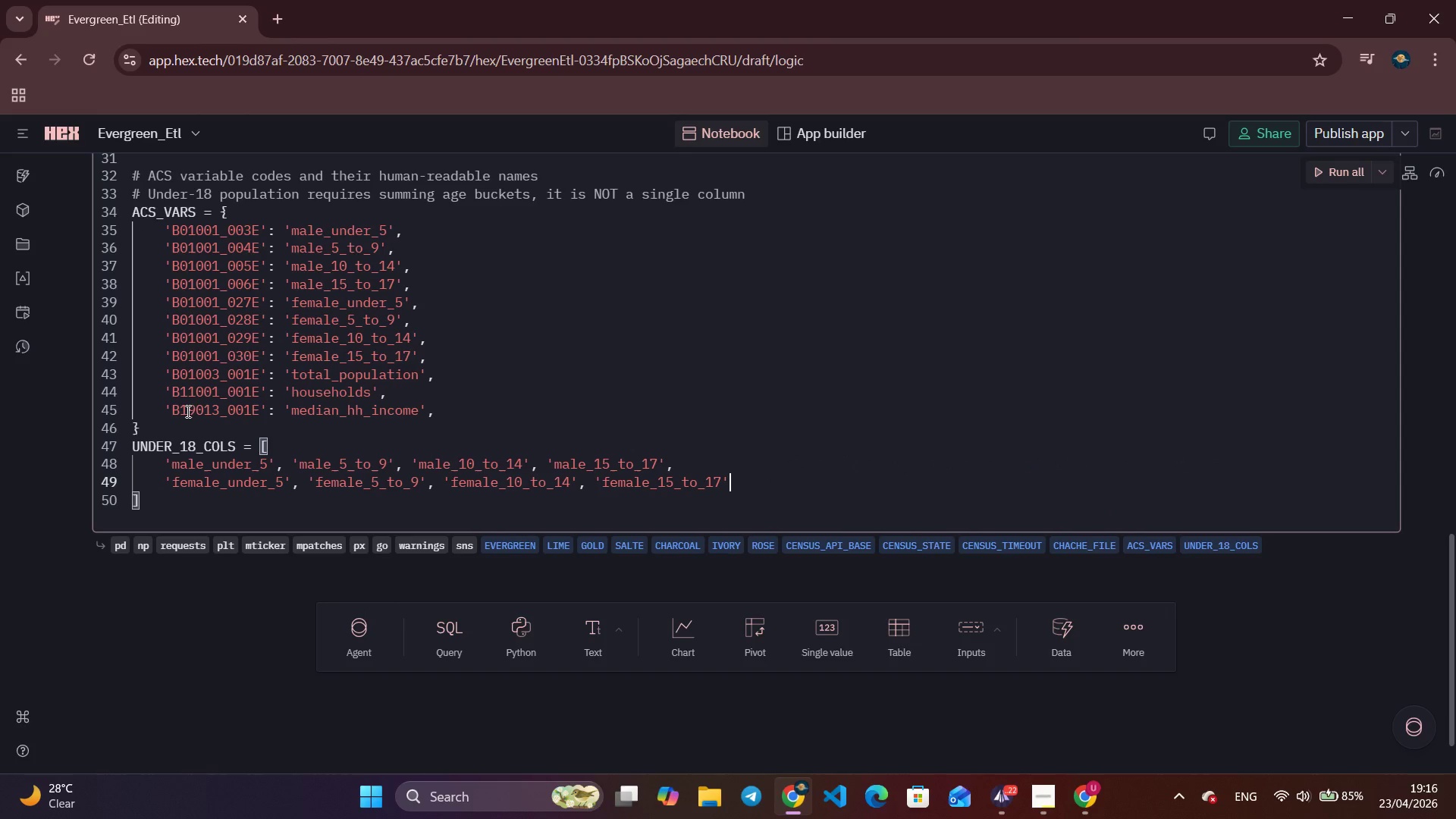 
key(Comma)
 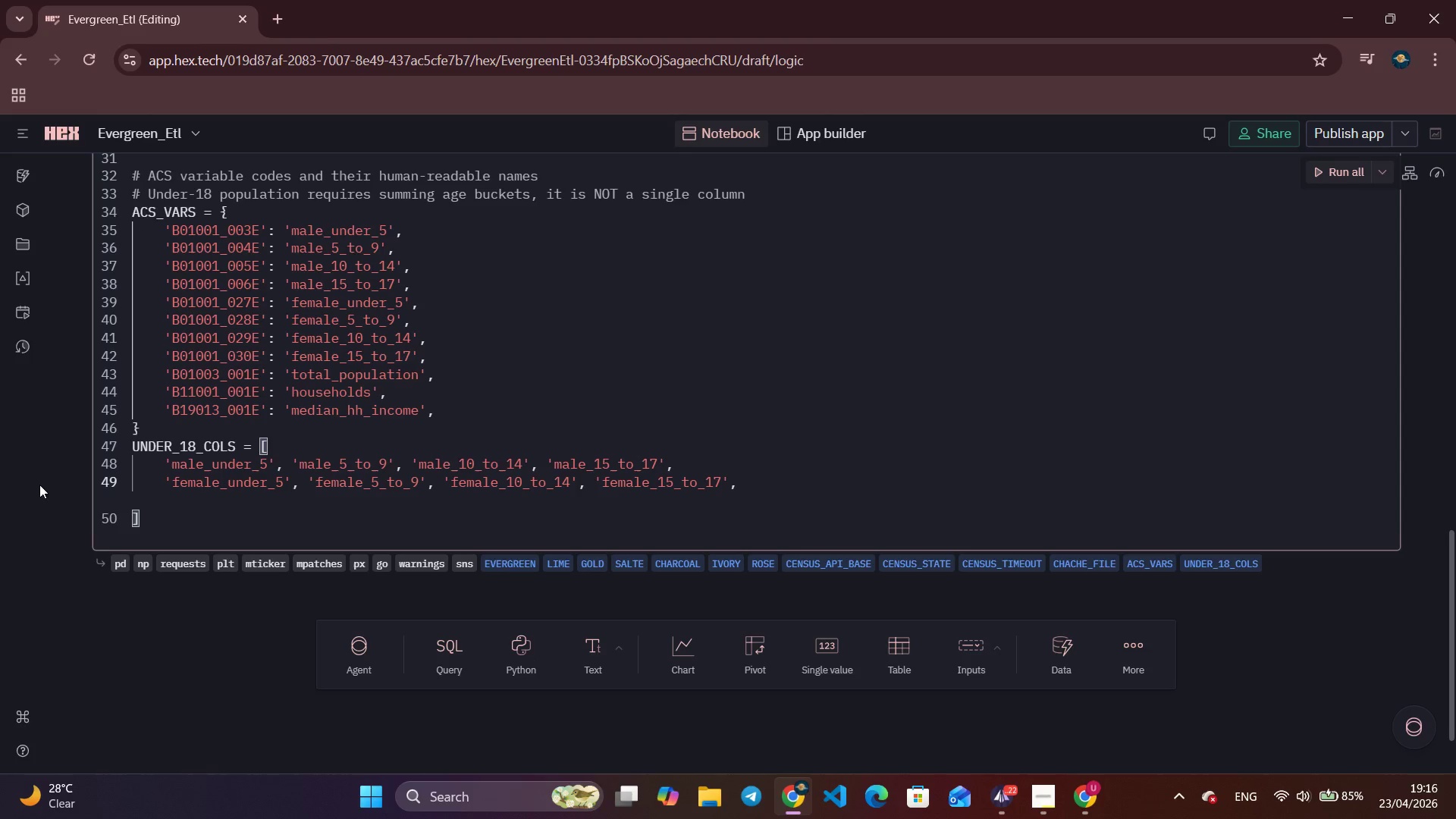 
left_click([174, 507])
 